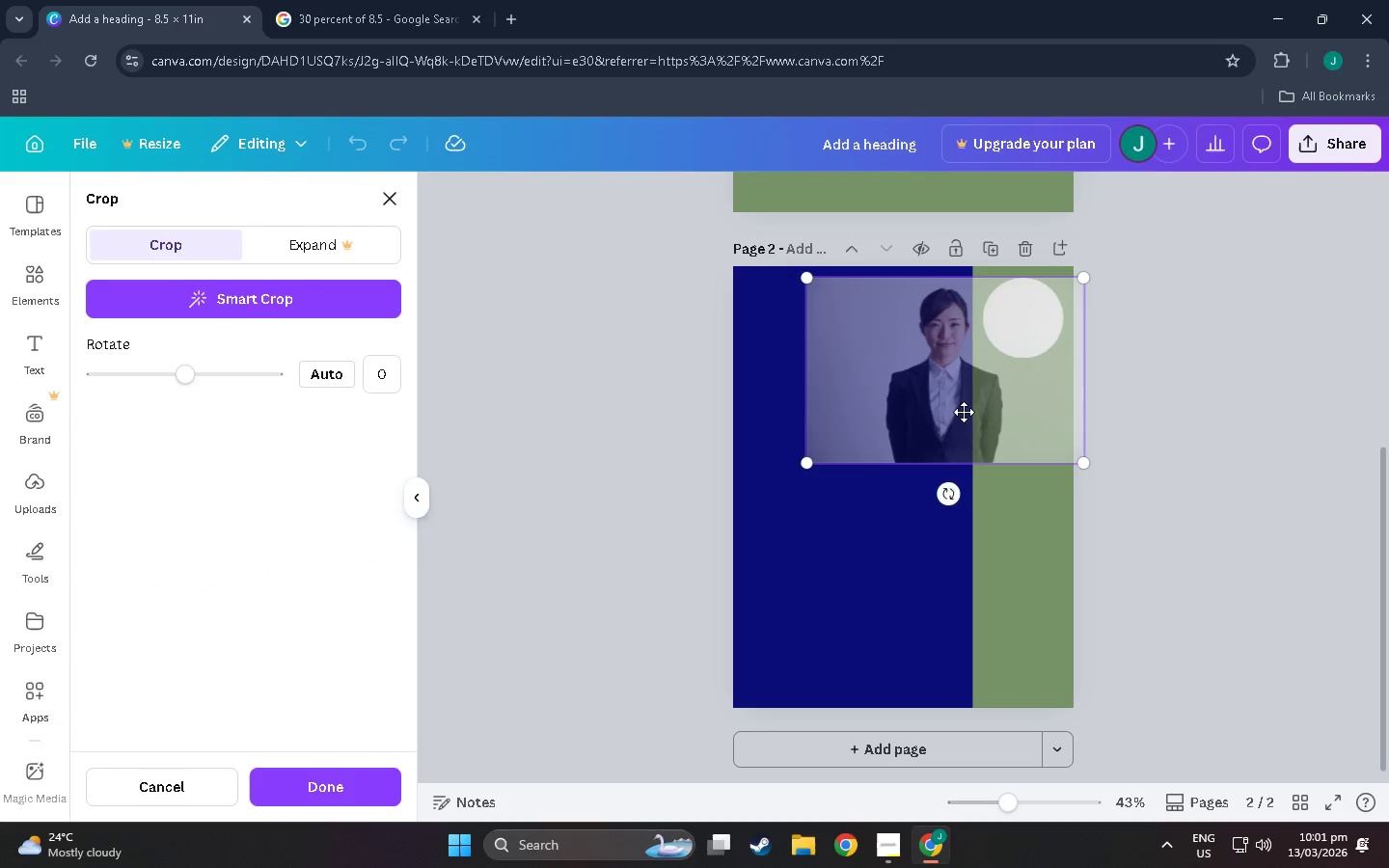 
left_click_drag(start_coordinate=[964, 412], to_coordinate=[1055, 399])
 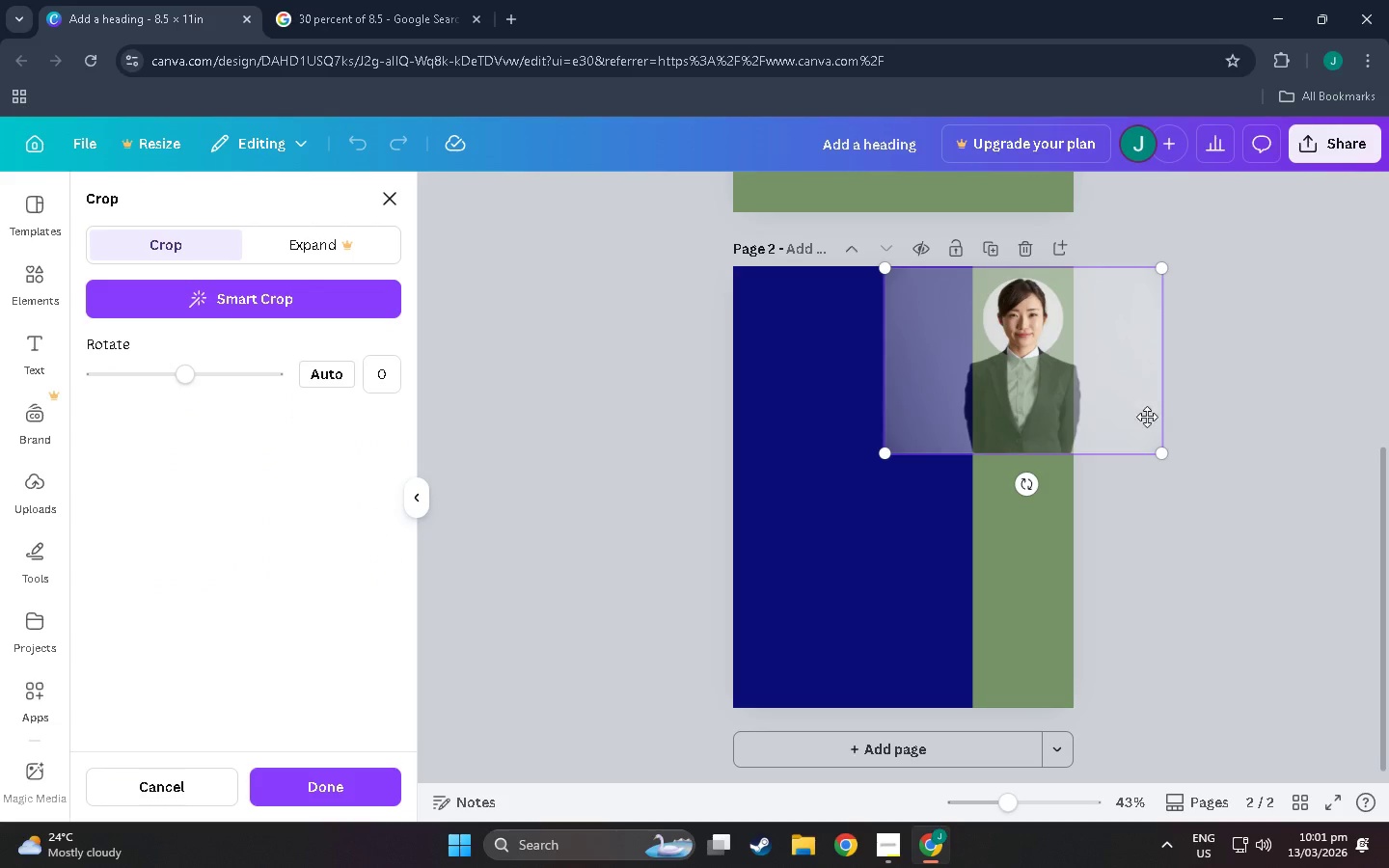 
double_click([1240, 433])
 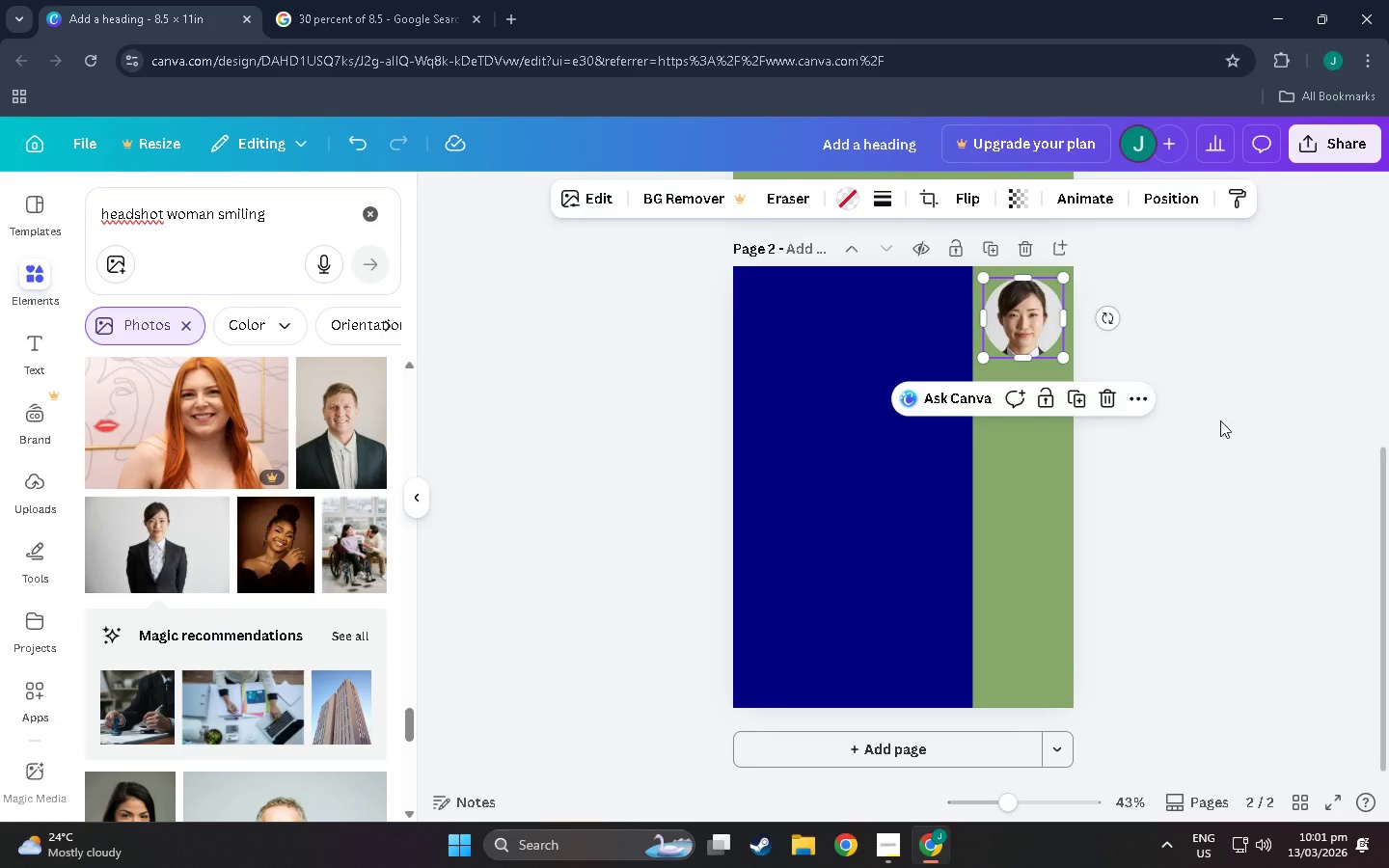 
left_click([1212, 417])
 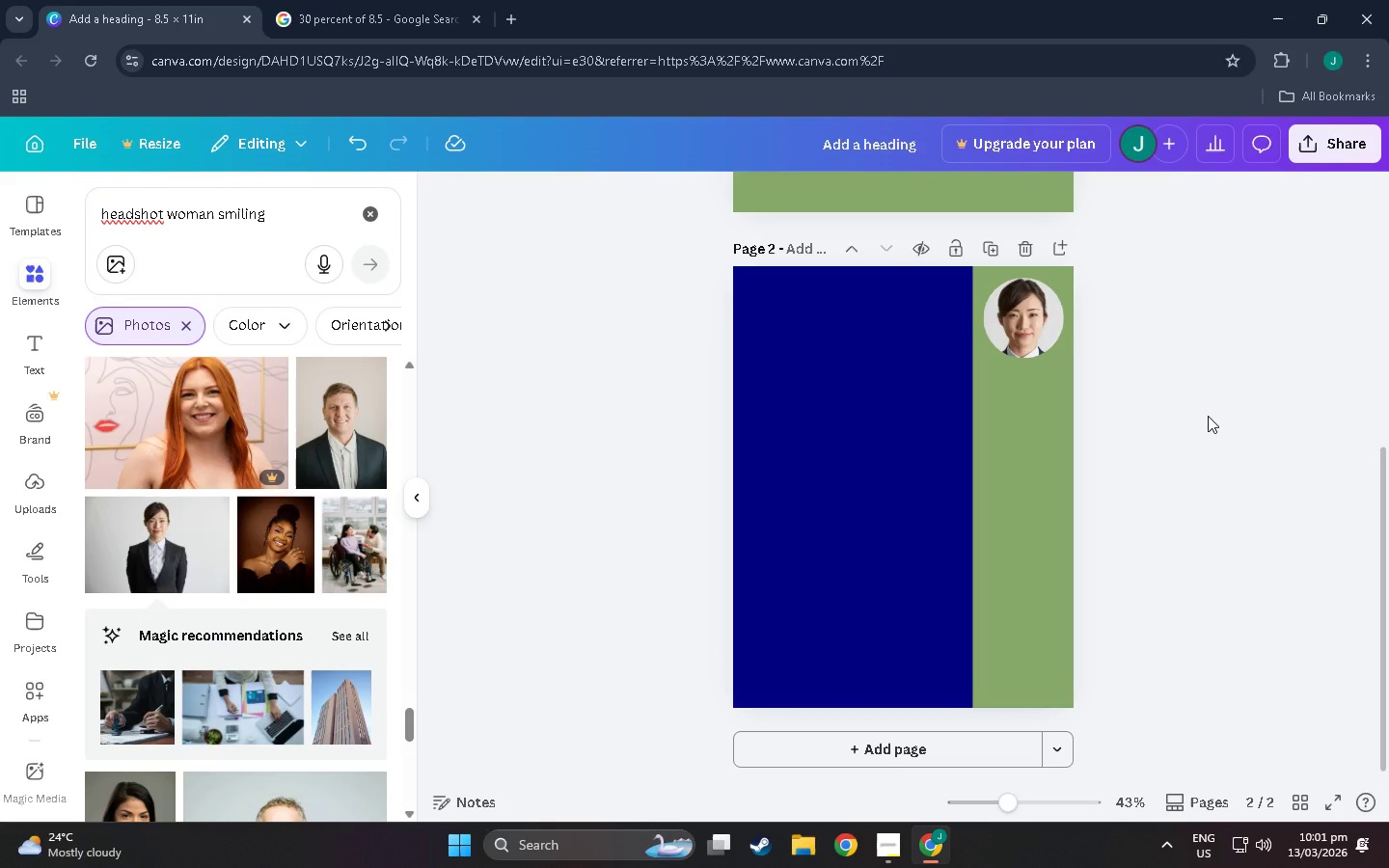 
wait(11.45)
 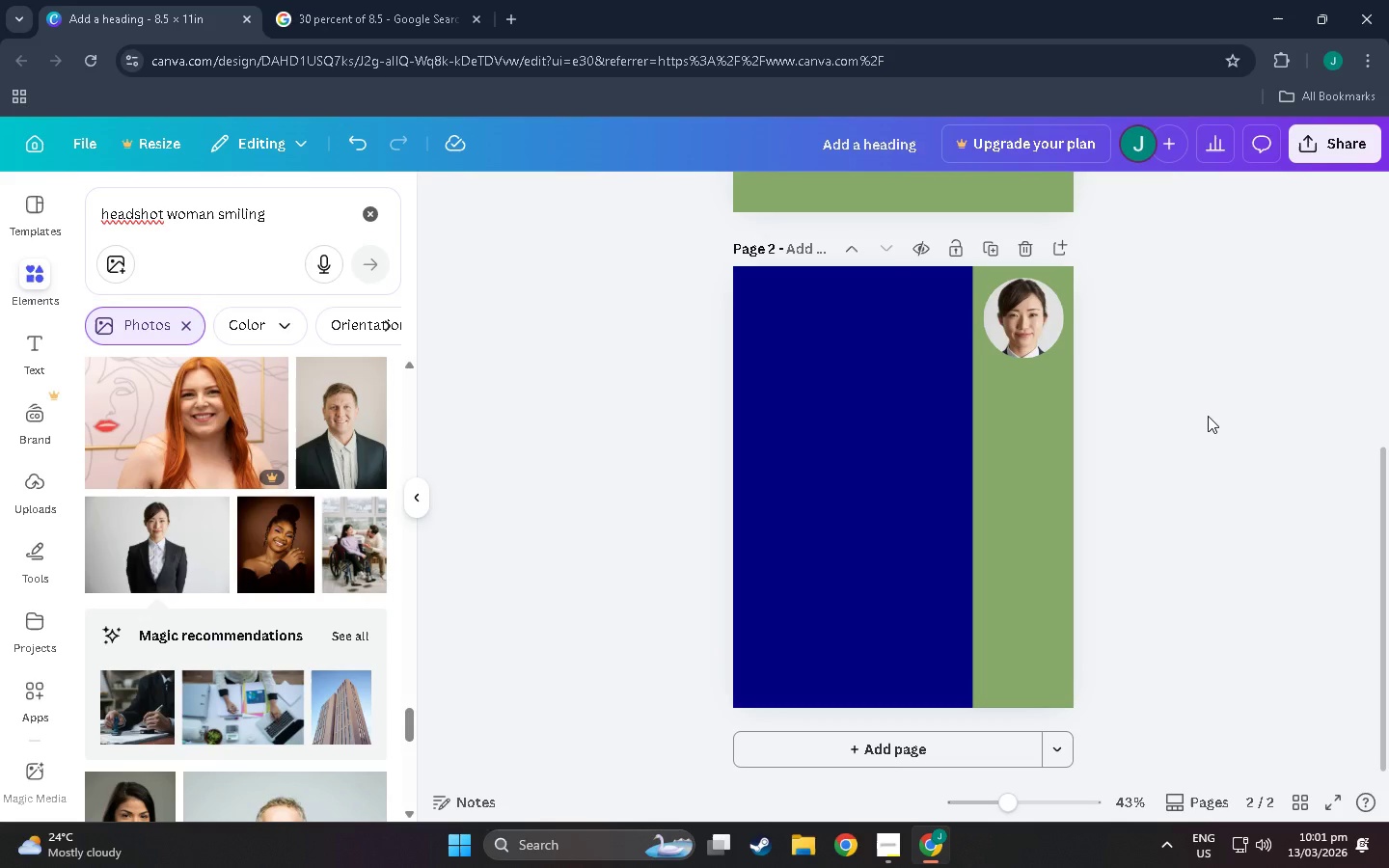 
left_click([14, 341])
 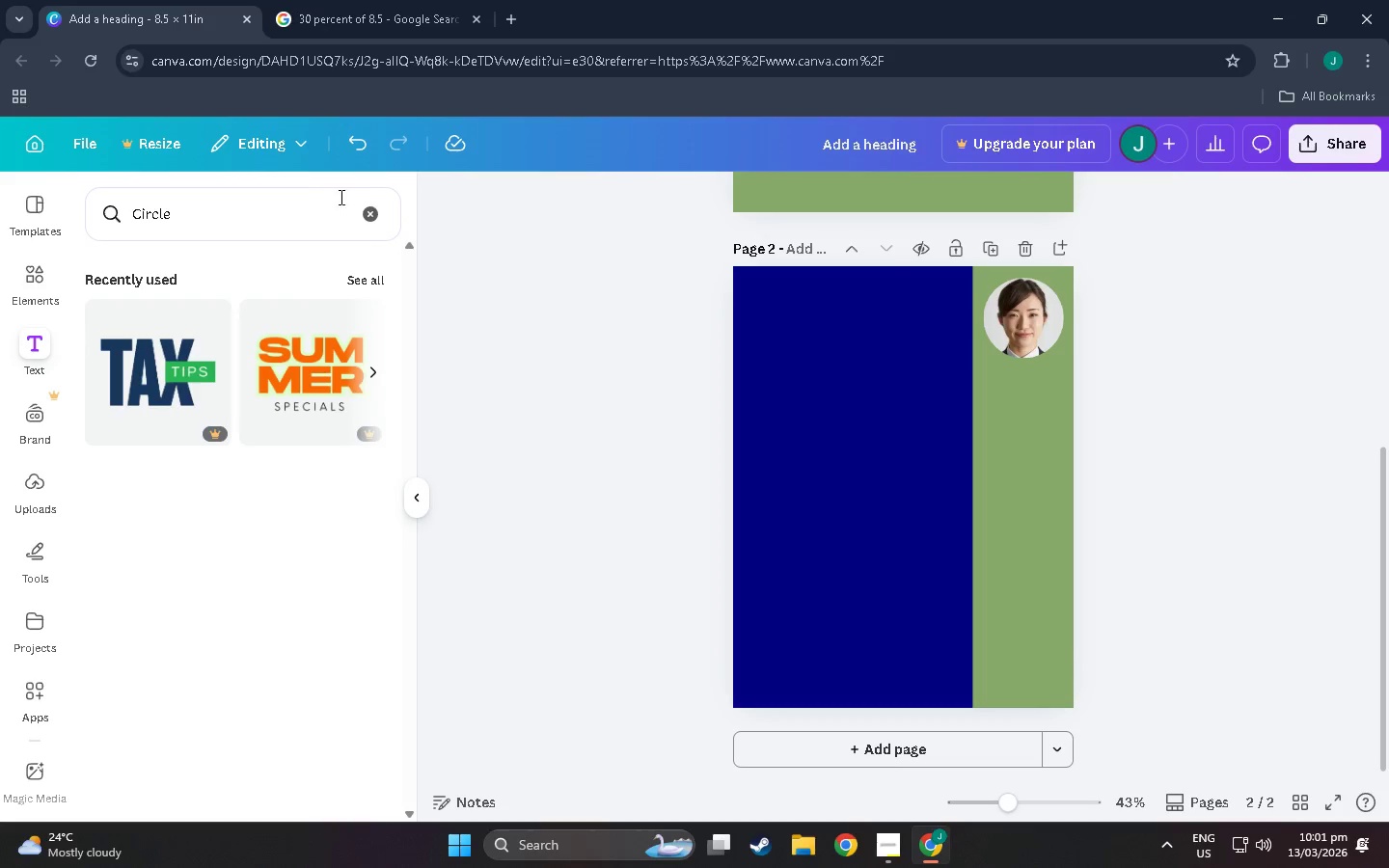 
left_click([368, 211])
 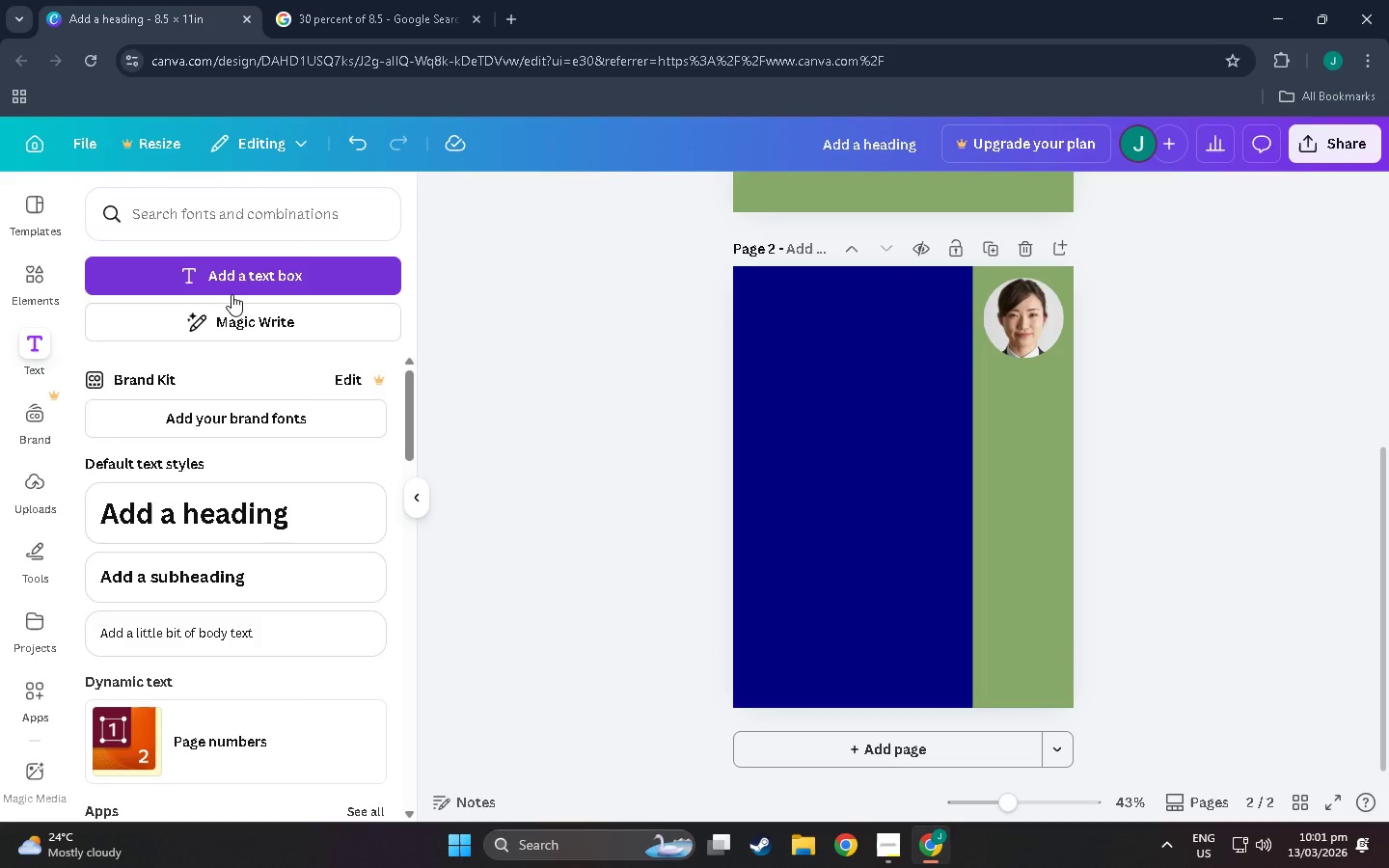 
left_click([232, 276])
 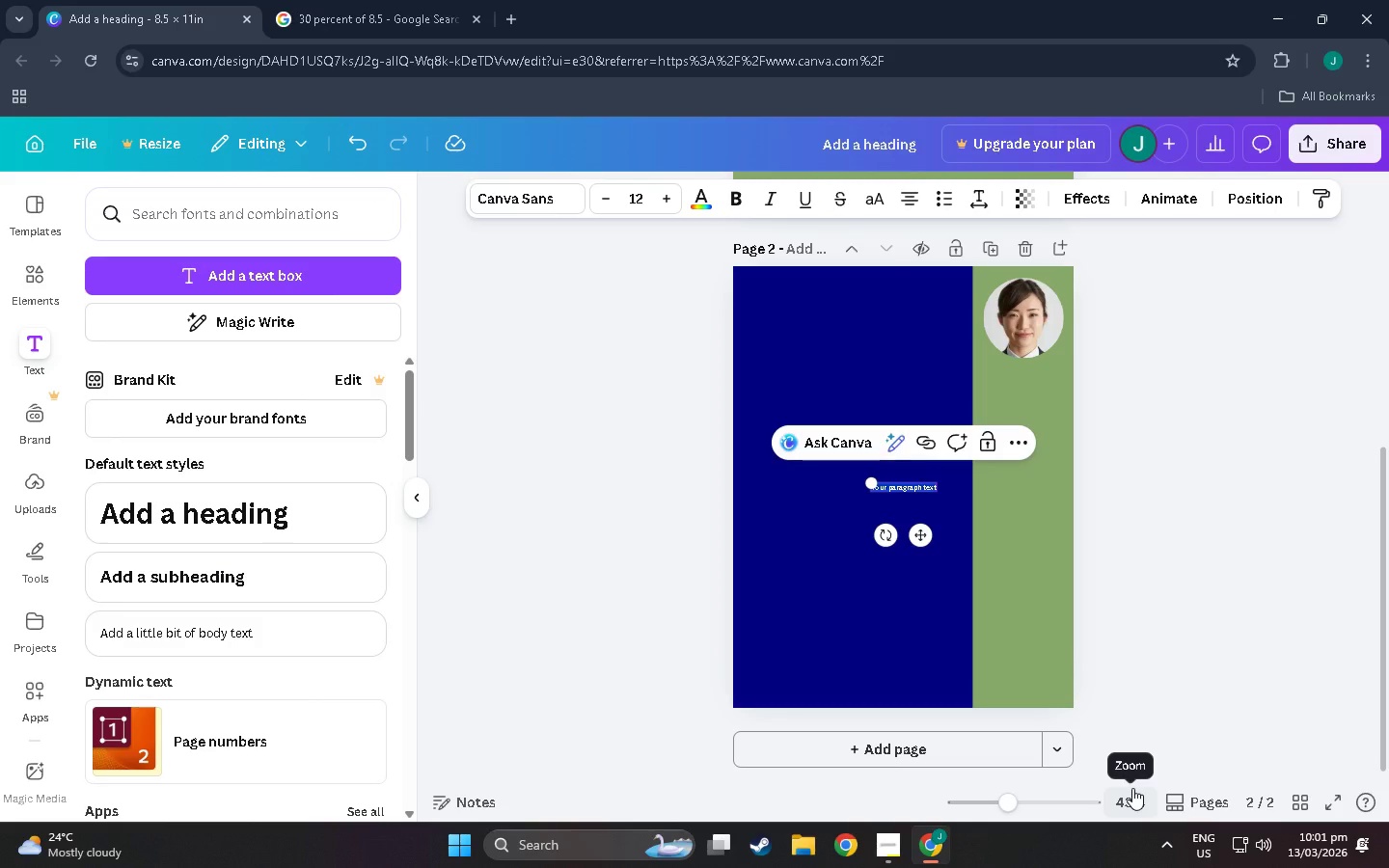 
type(MEET)
key(Backspace)
key(Backspace)
key(Backspace)
type(eet )
 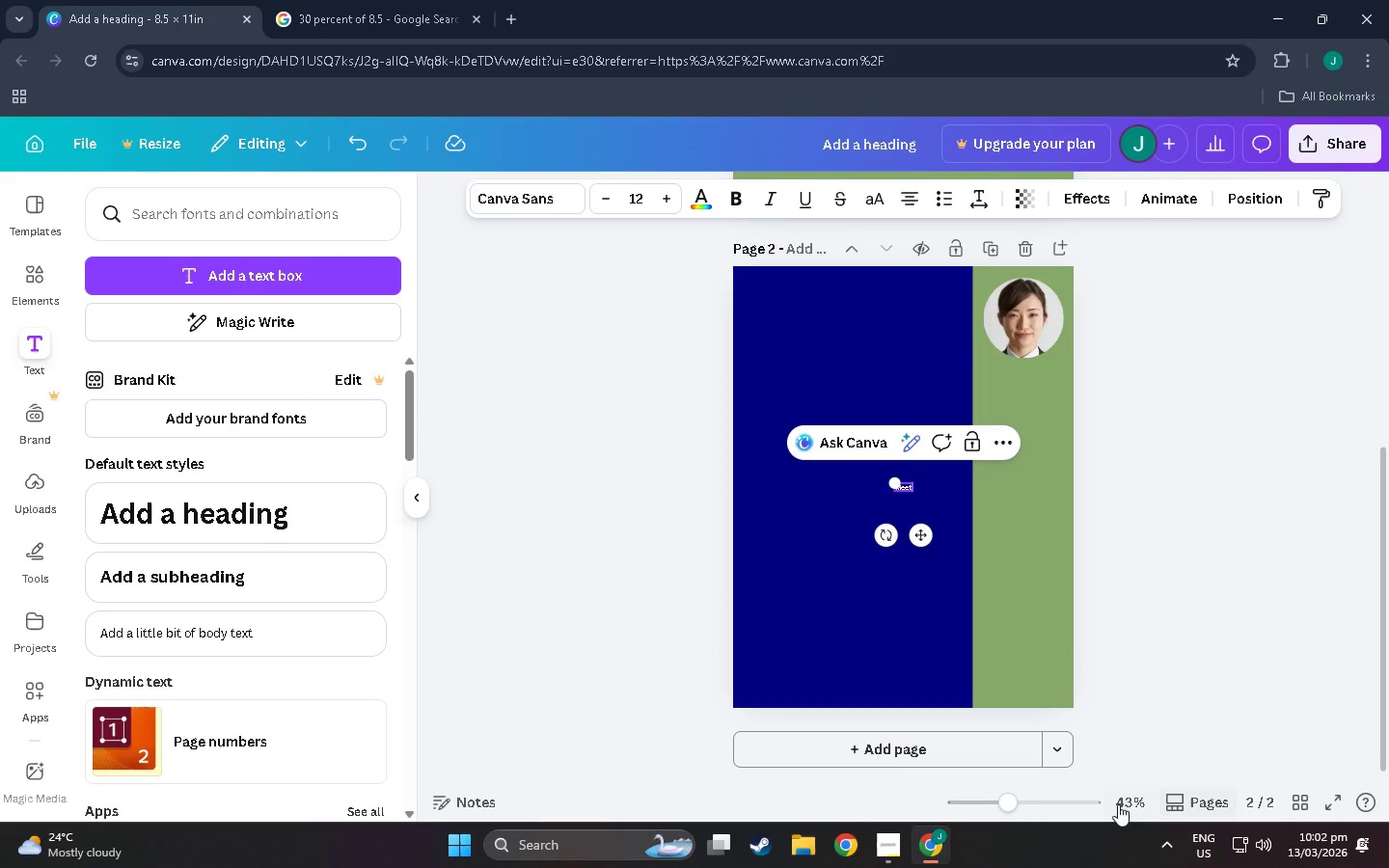 
left_click([1032, 799])
 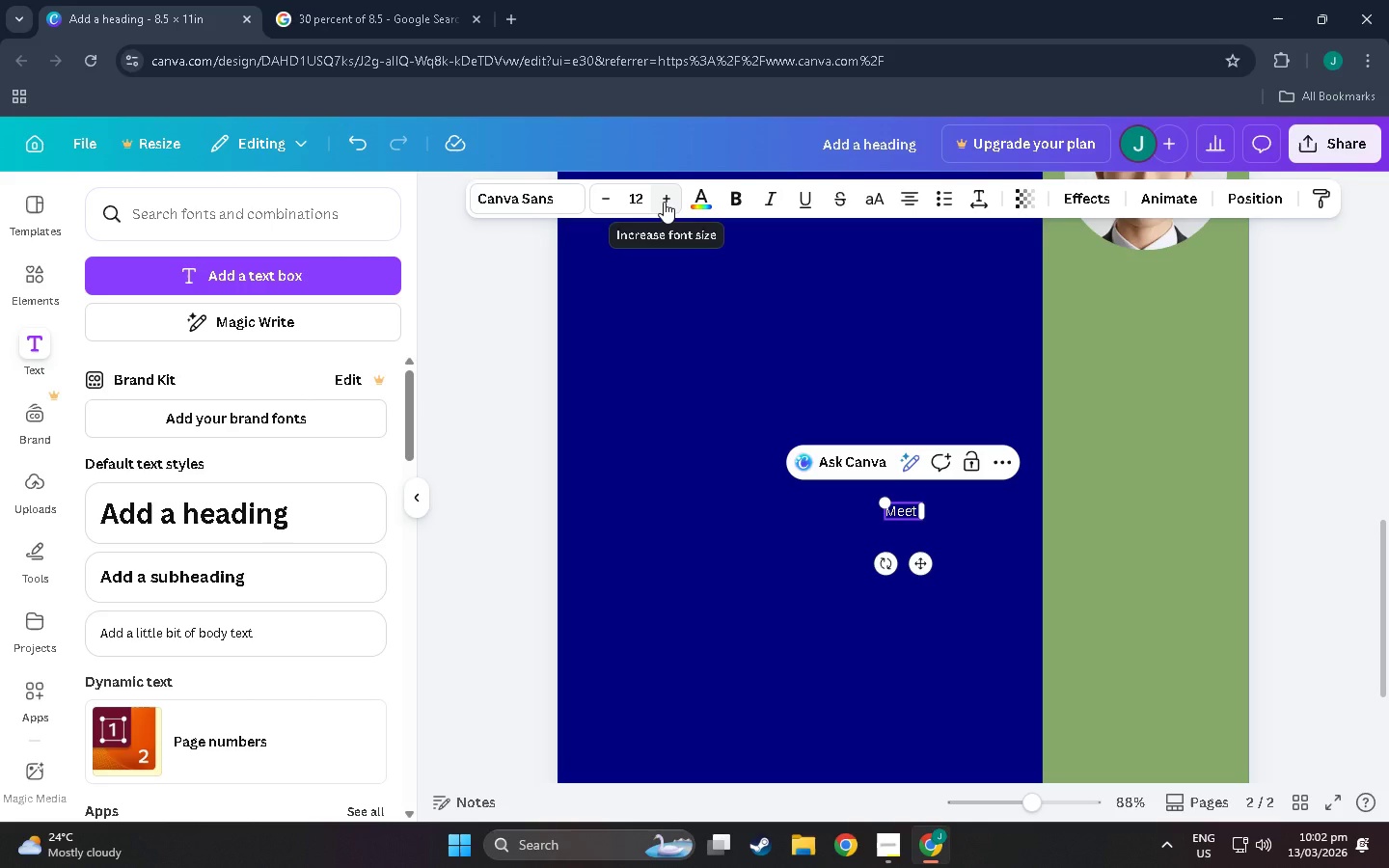 
wait(10.05)
 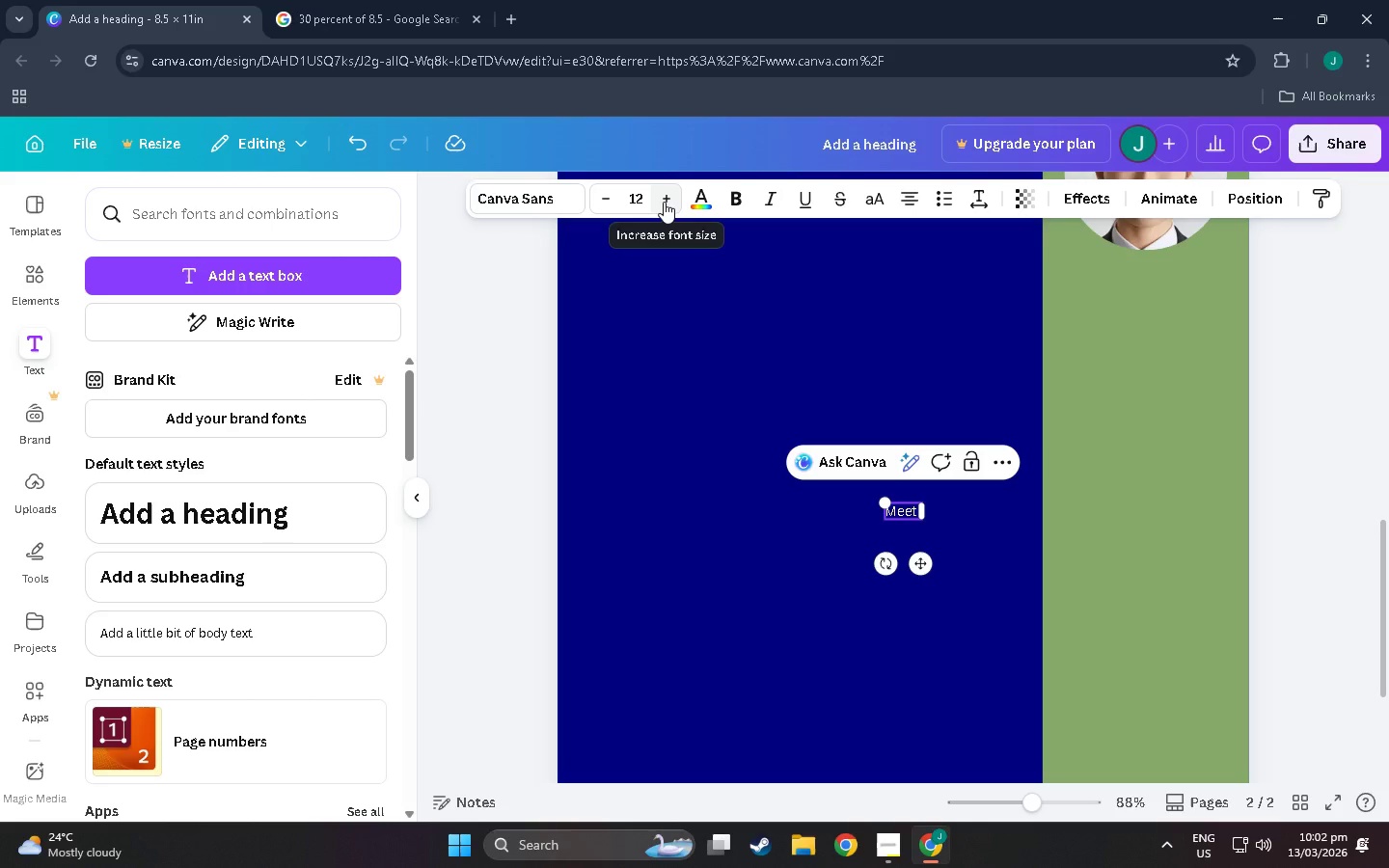 
key(Space)
 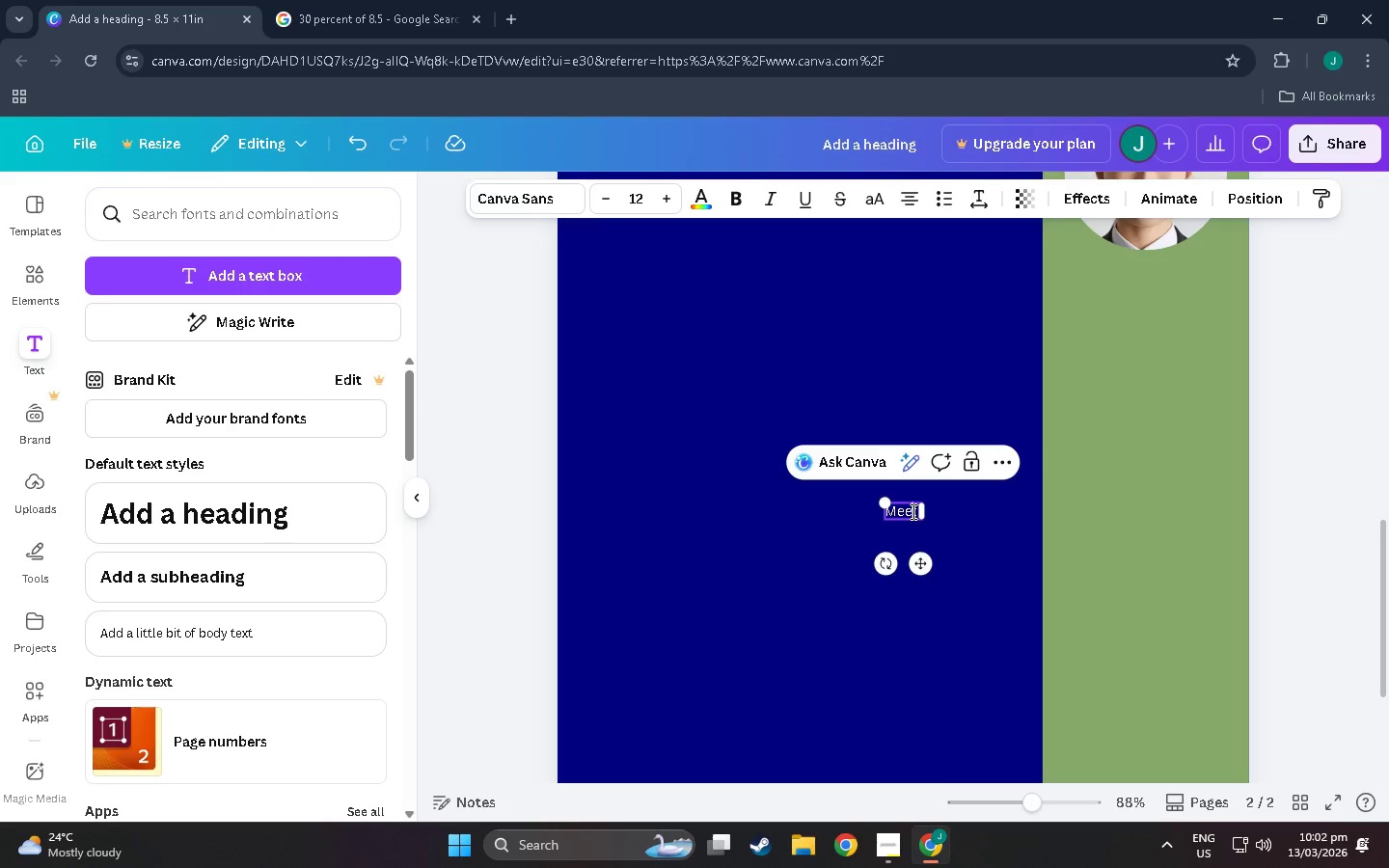 
double_click([915, 511])
 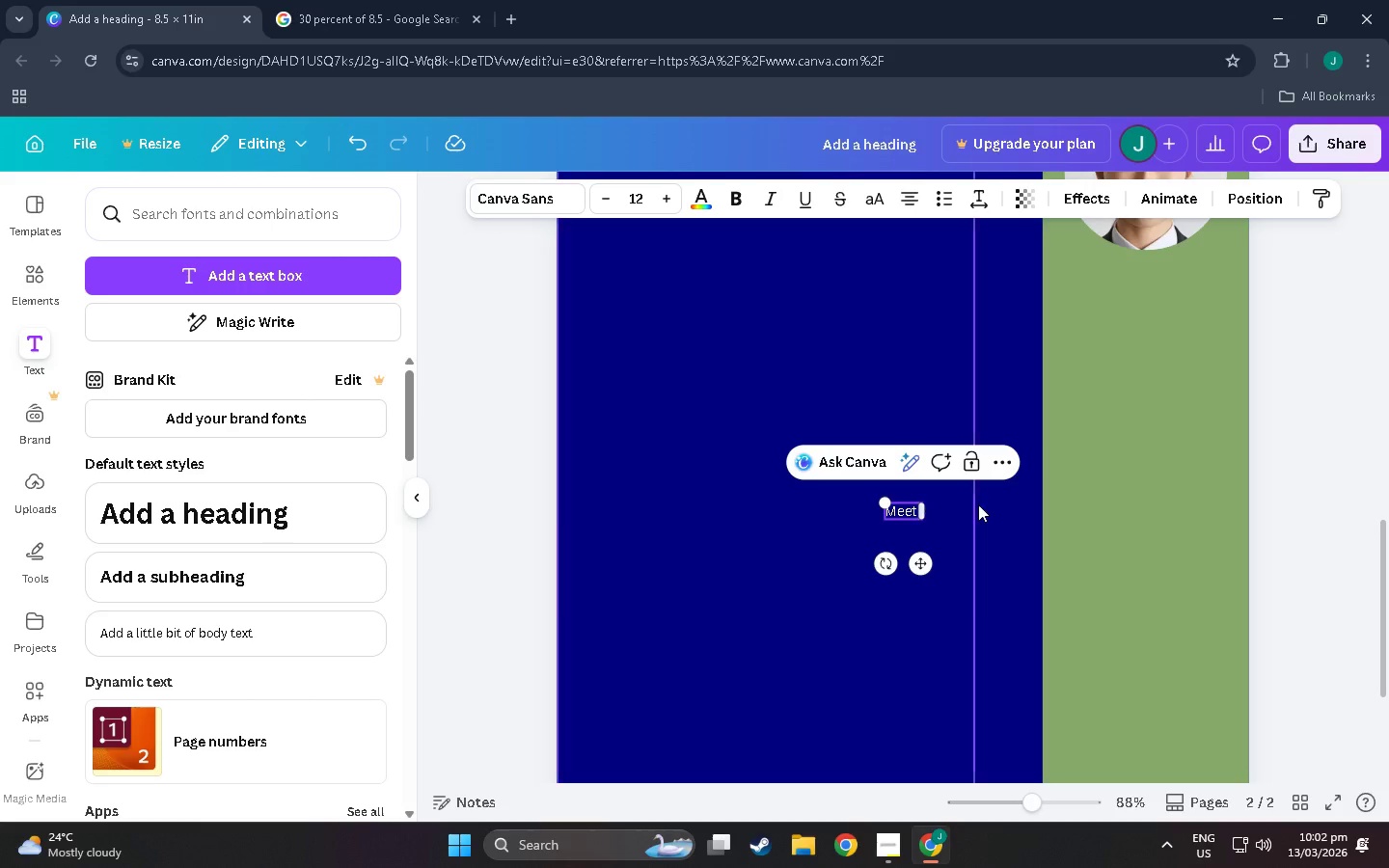 
type( {)
key(Backspace)
type([NAme)
key(Backspace)
key(Backspace)
key(Backspace)
type(ame)
 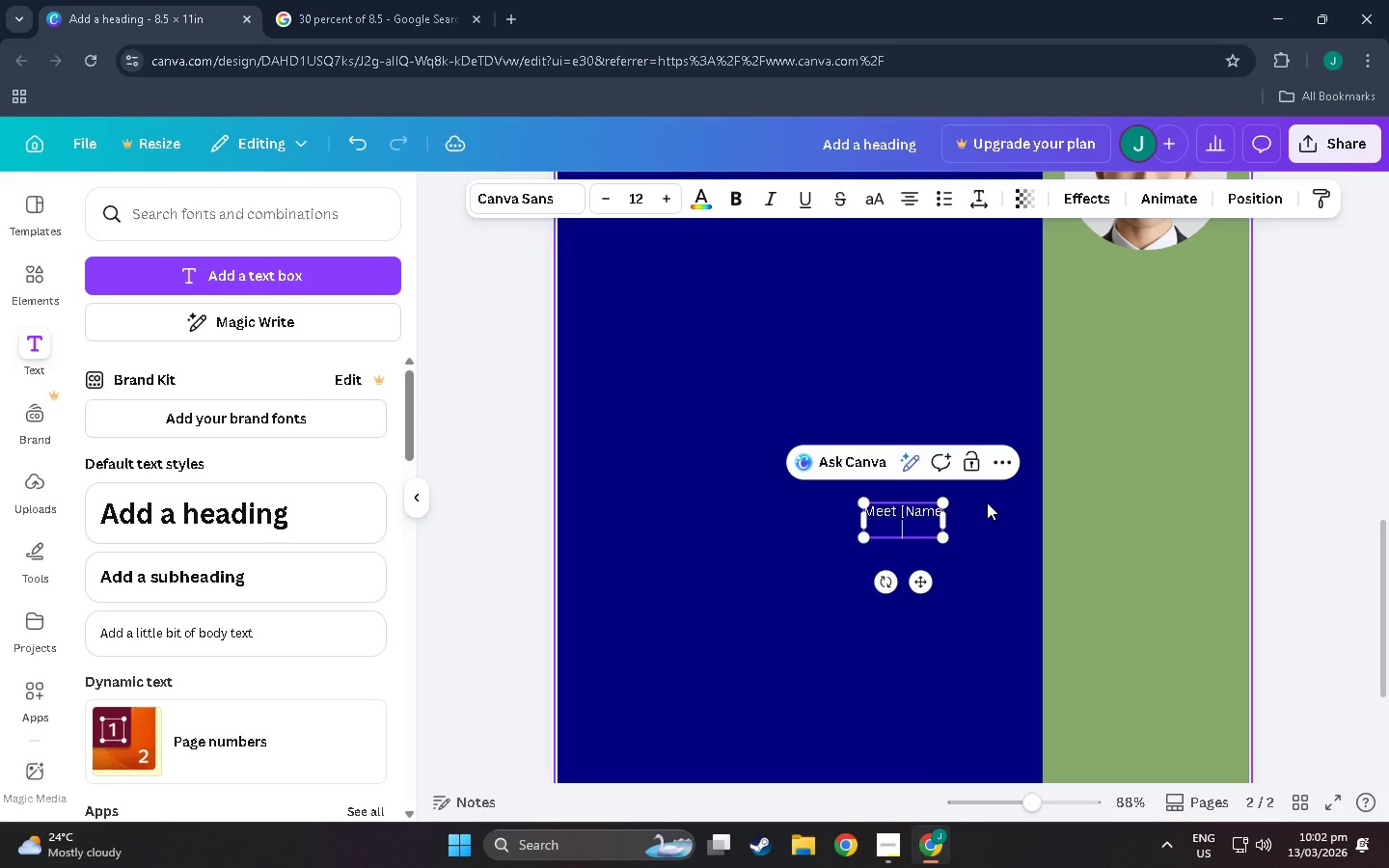 
key(Shift+Enter)
 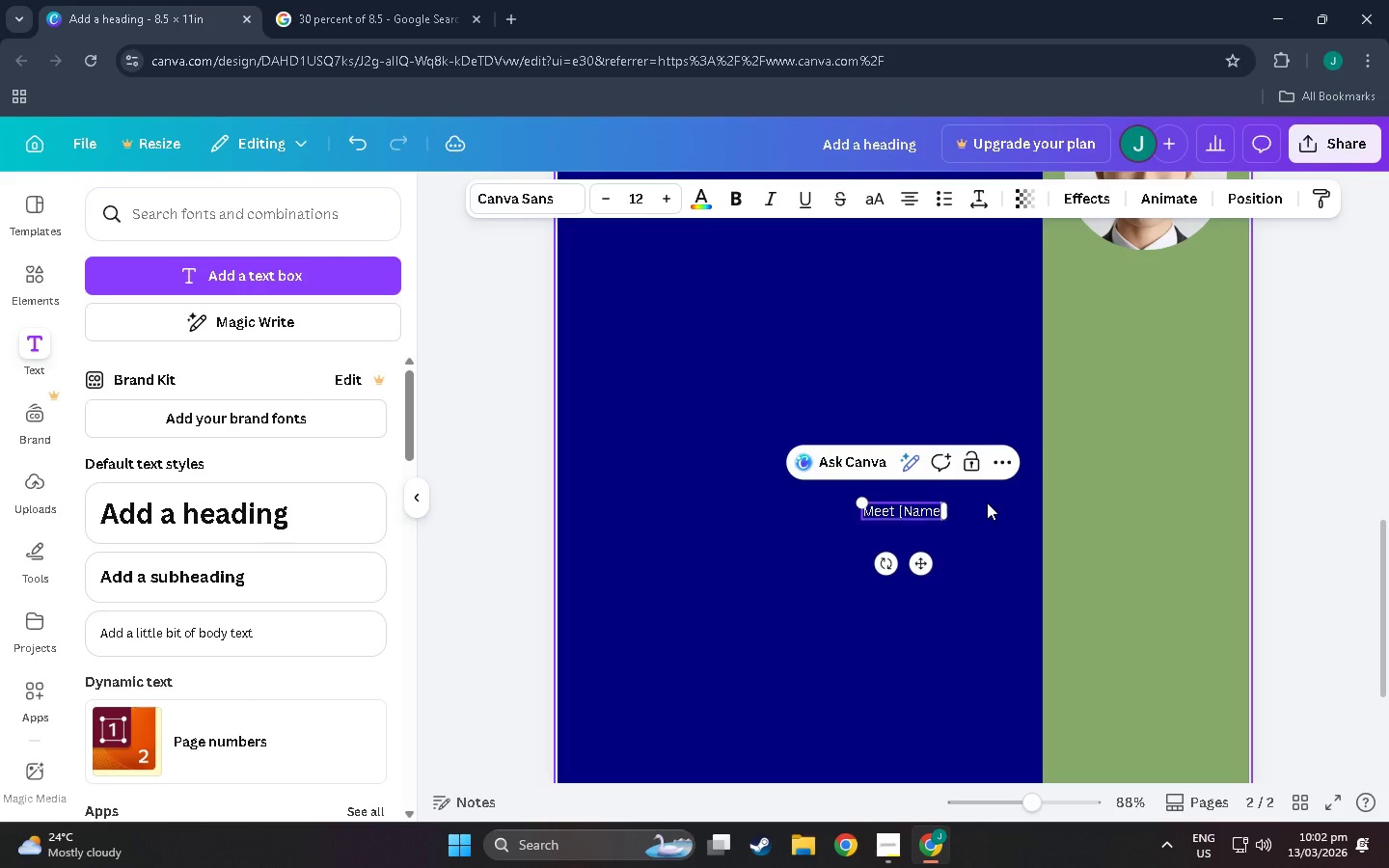 
key(Shift+Backspace)
 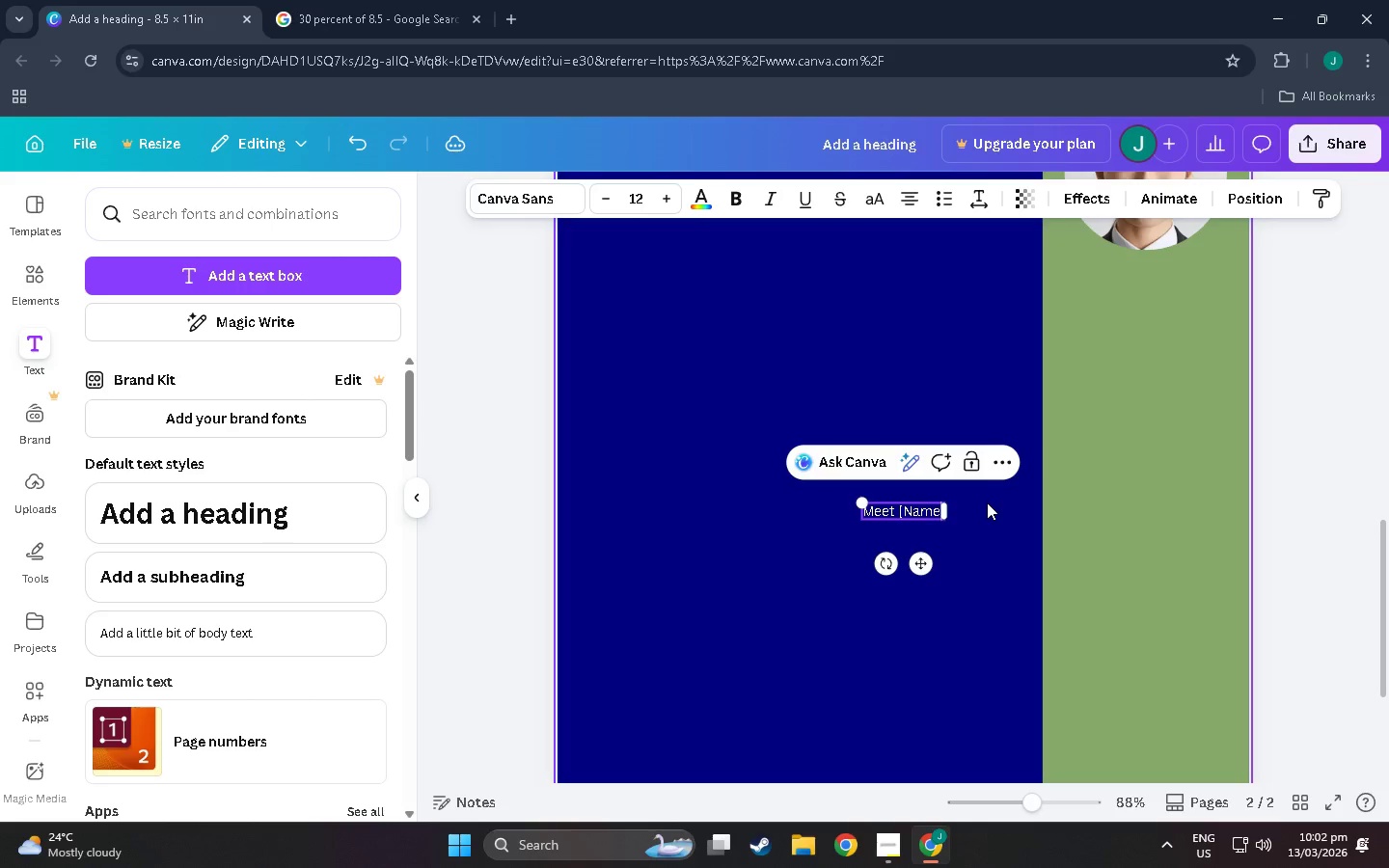 
key(Shift+BracketRight)
 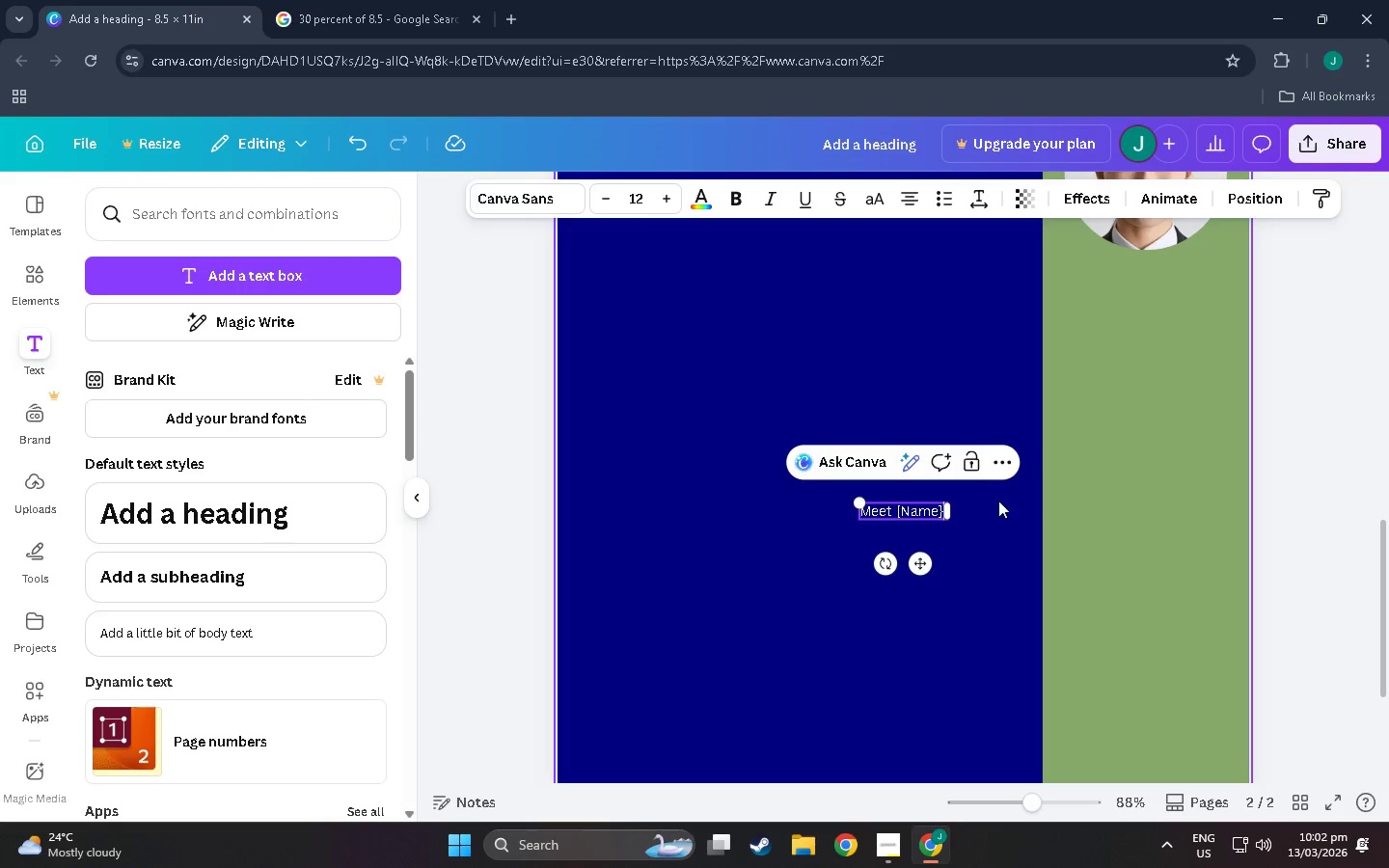 
key(Backspace)
 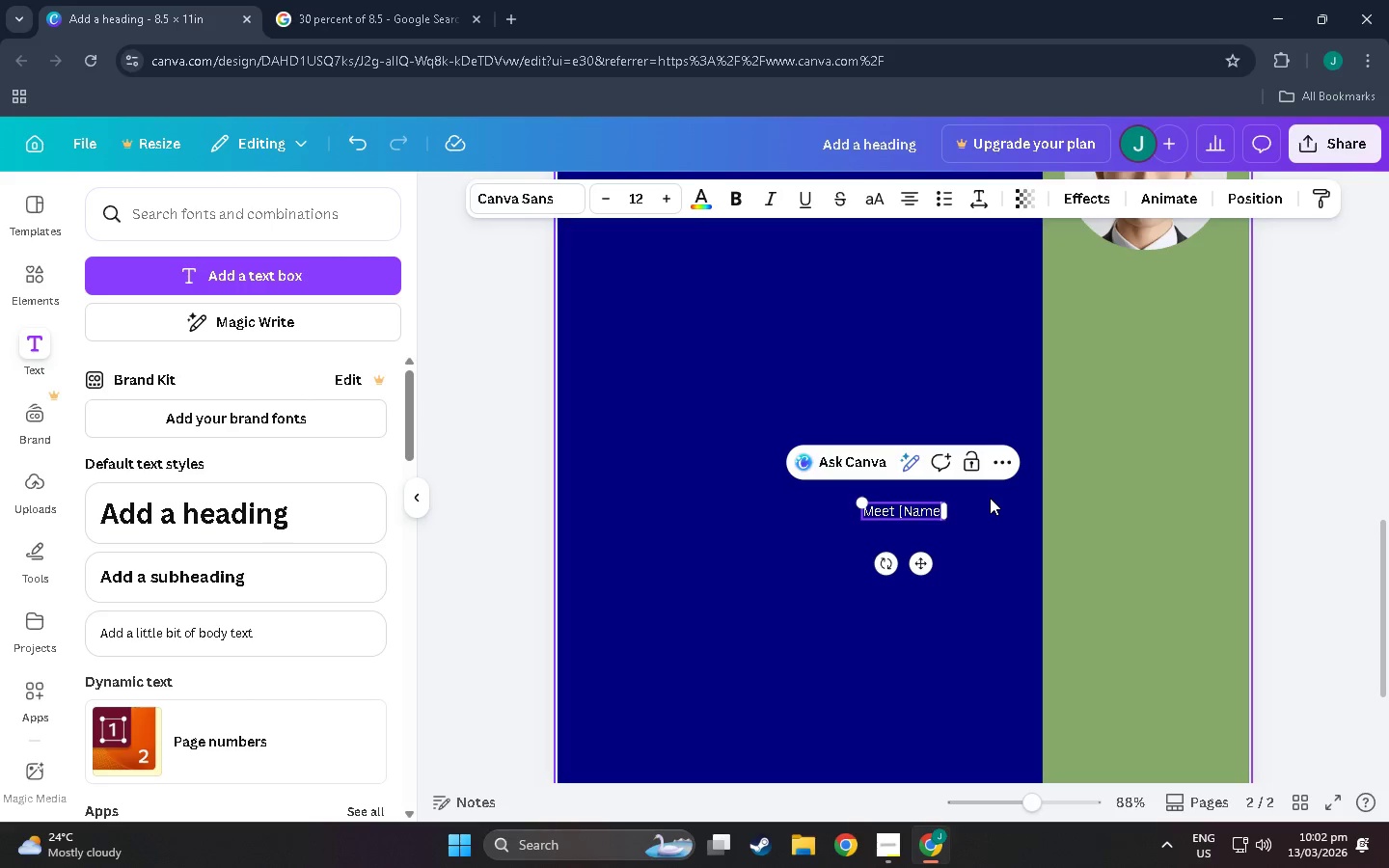 
key(Shift+BracketRight)
 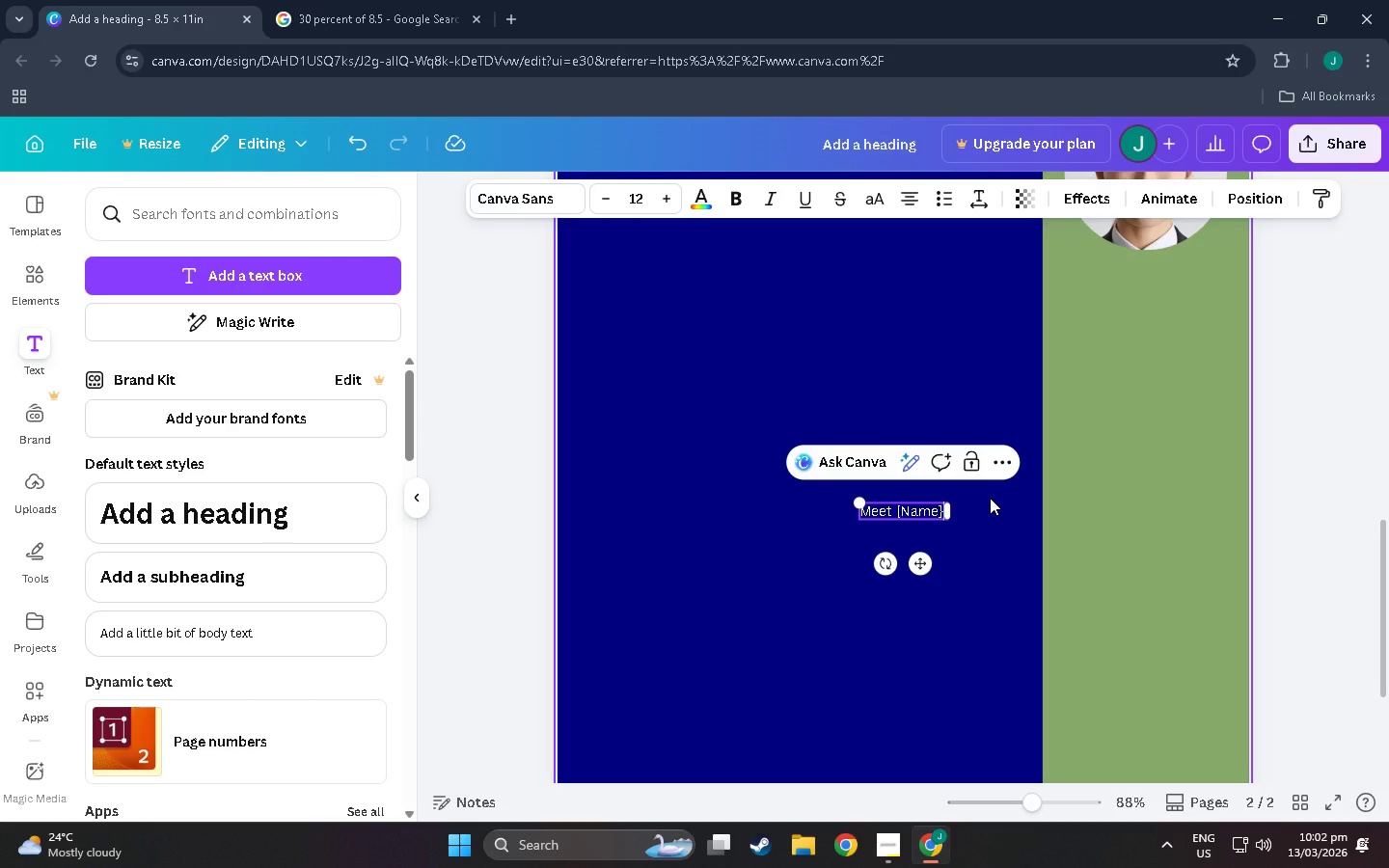 
key(Backspace)
 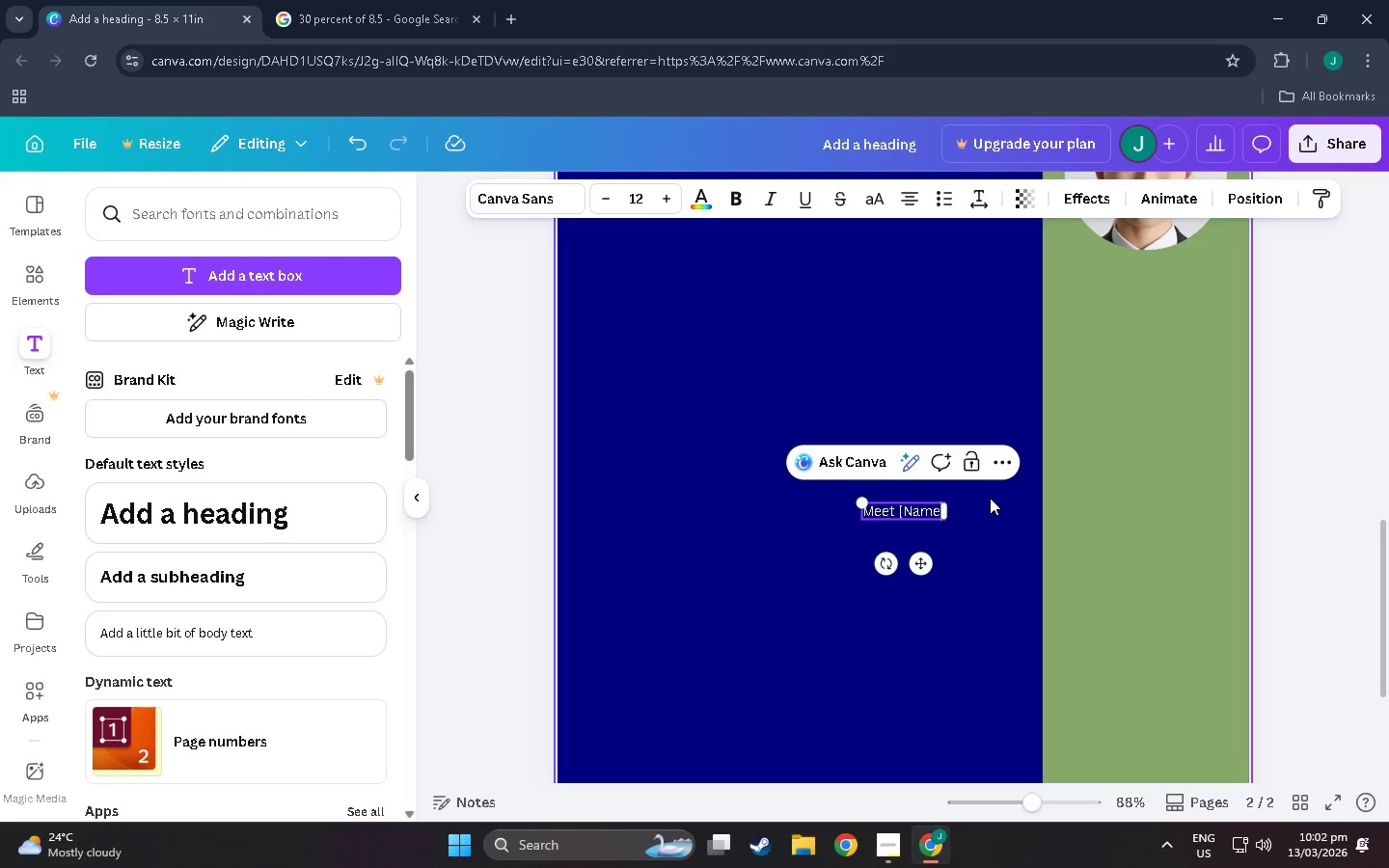 
key(BracketRight)
 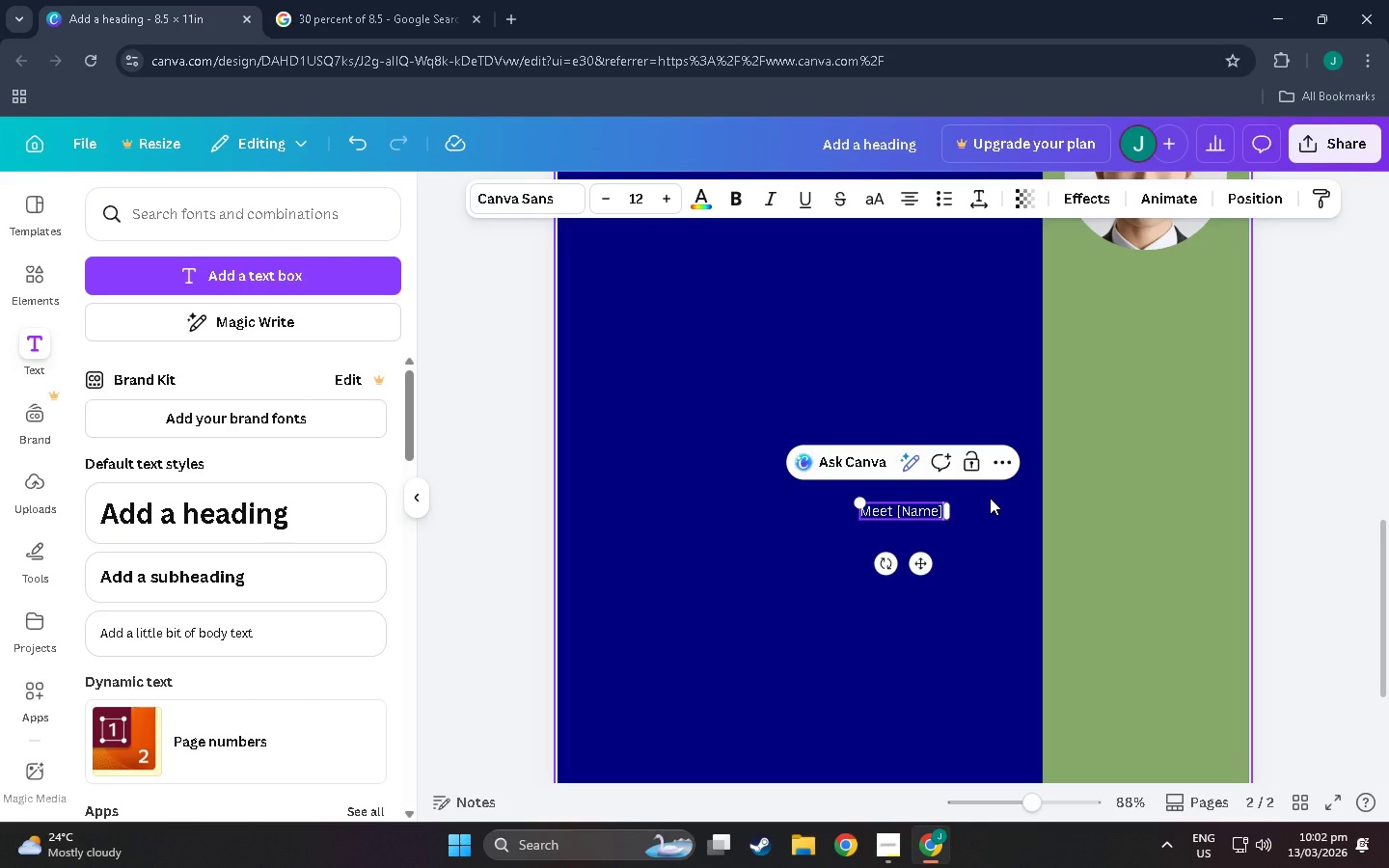 
wait(6.03)
 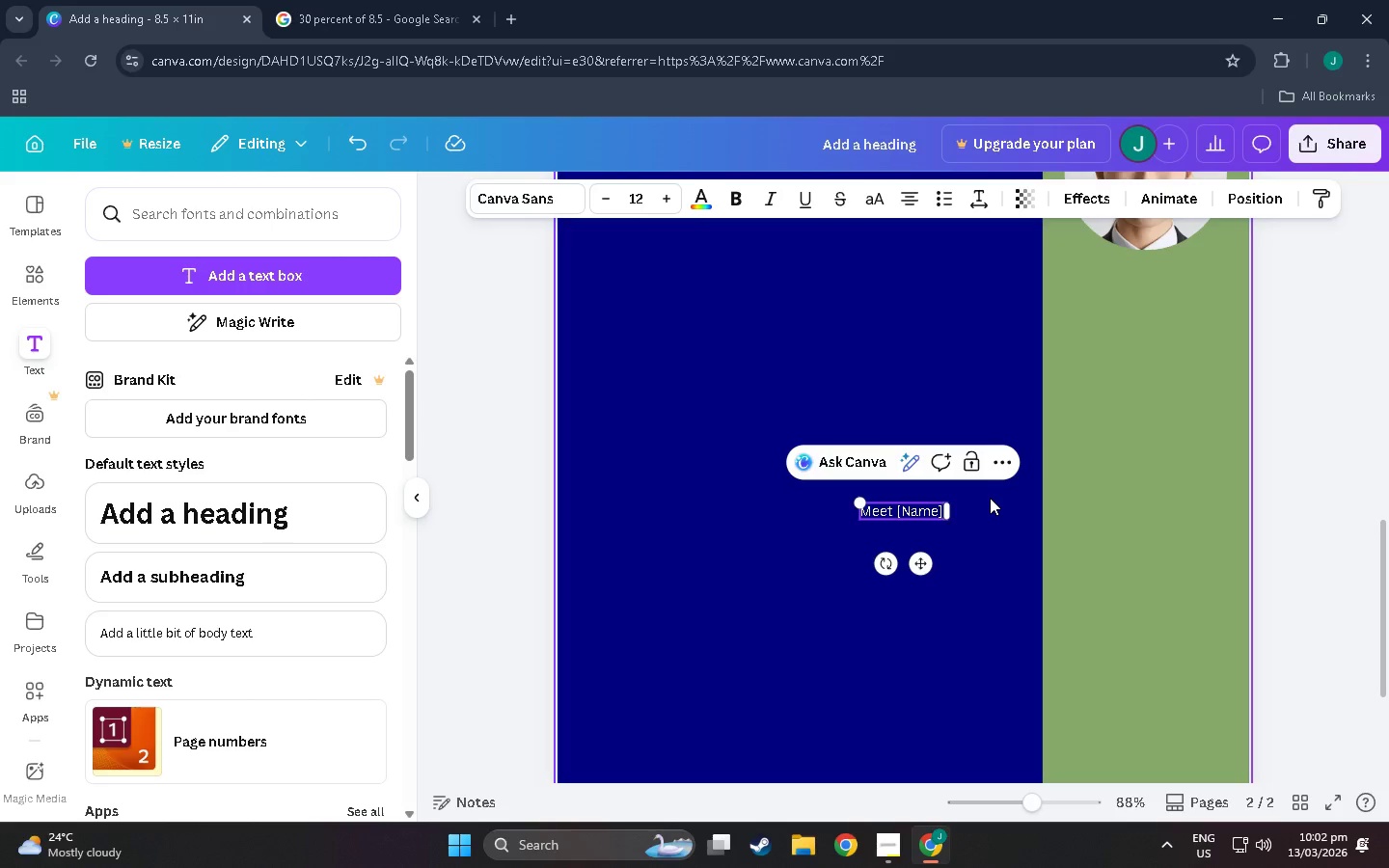 
left_click_drag(start_coordinate=[919, 571], to_coordinate=[1165, 329])
 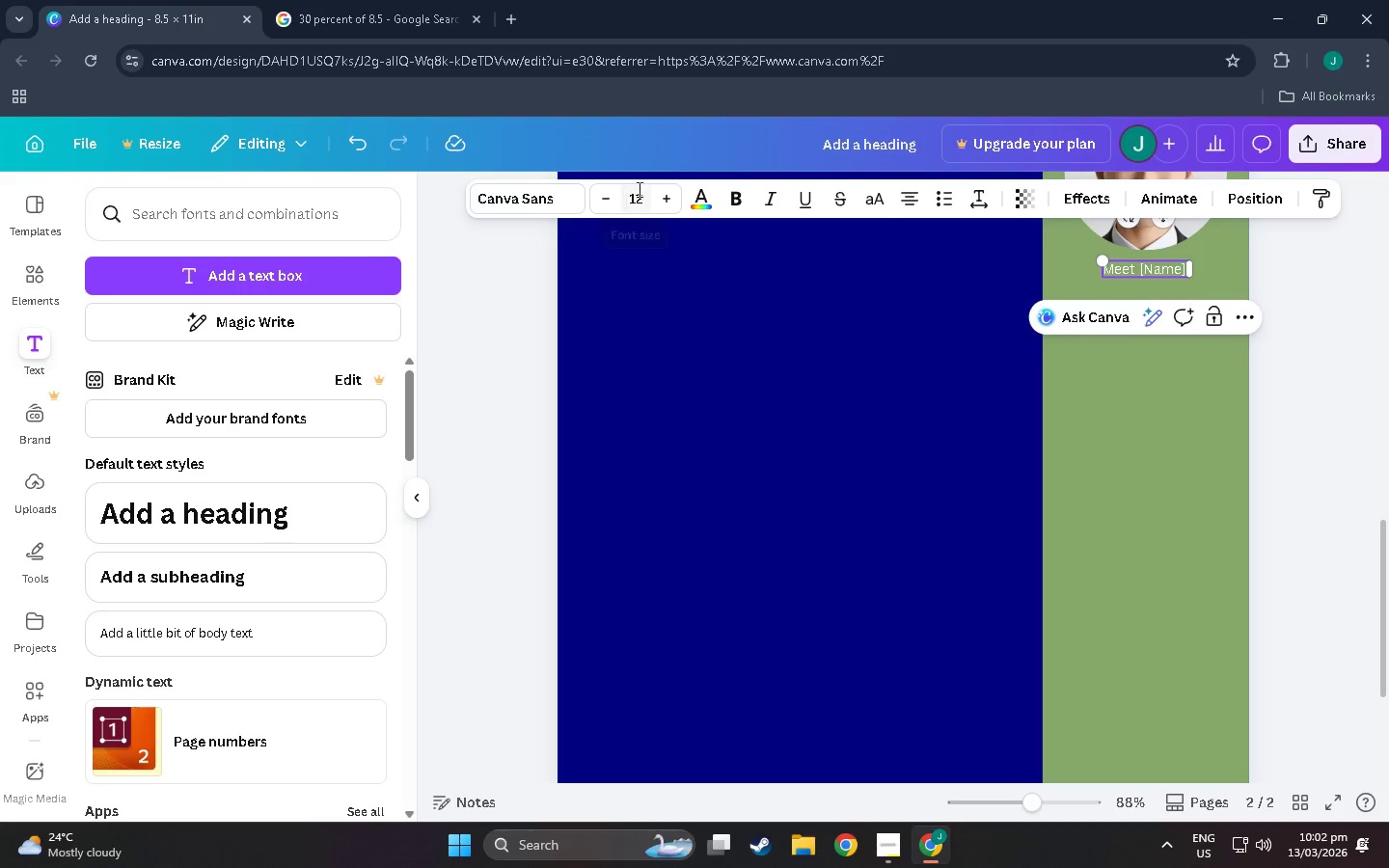 
double_click([665, 187])
 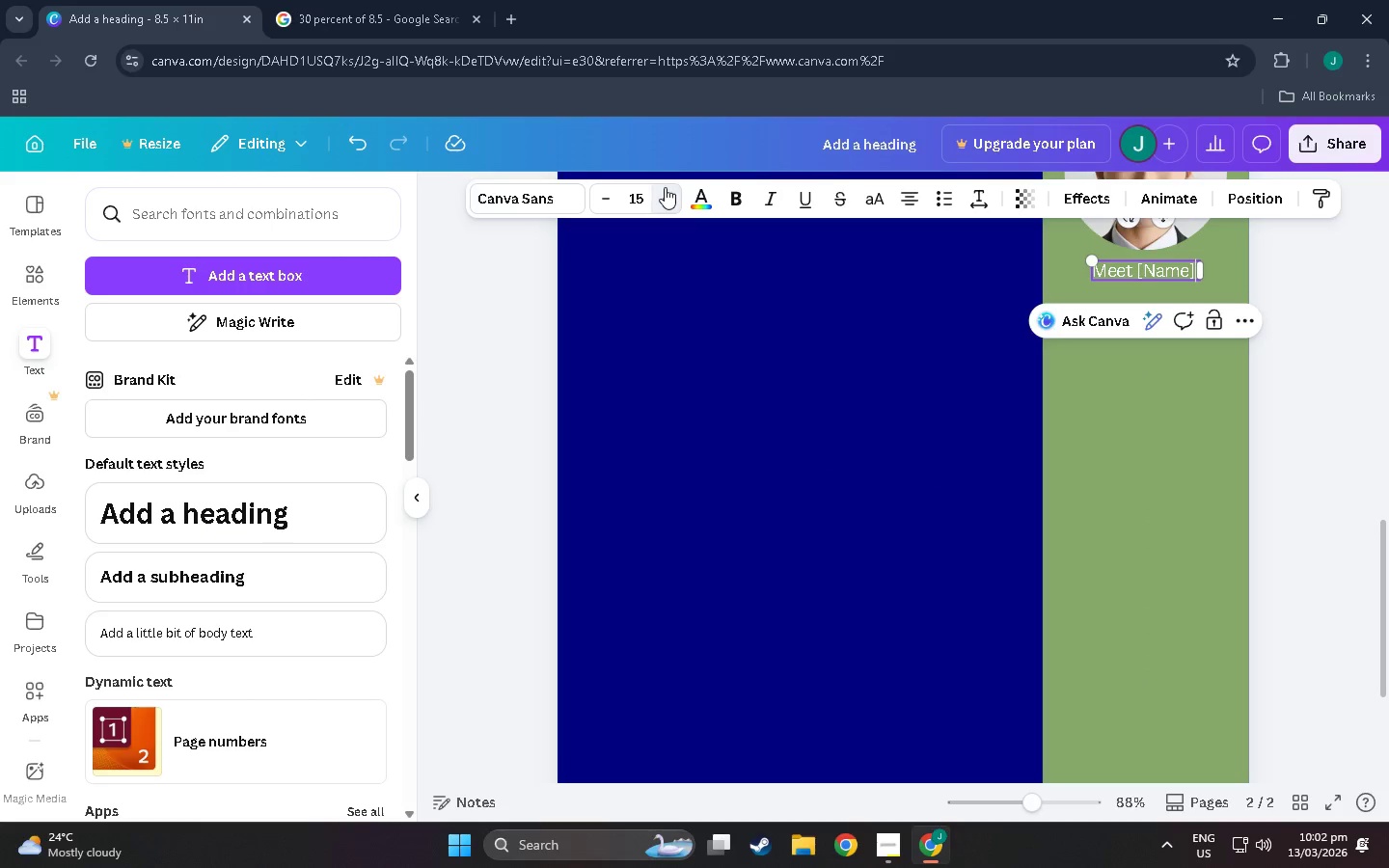 
double_click([665, 187])
 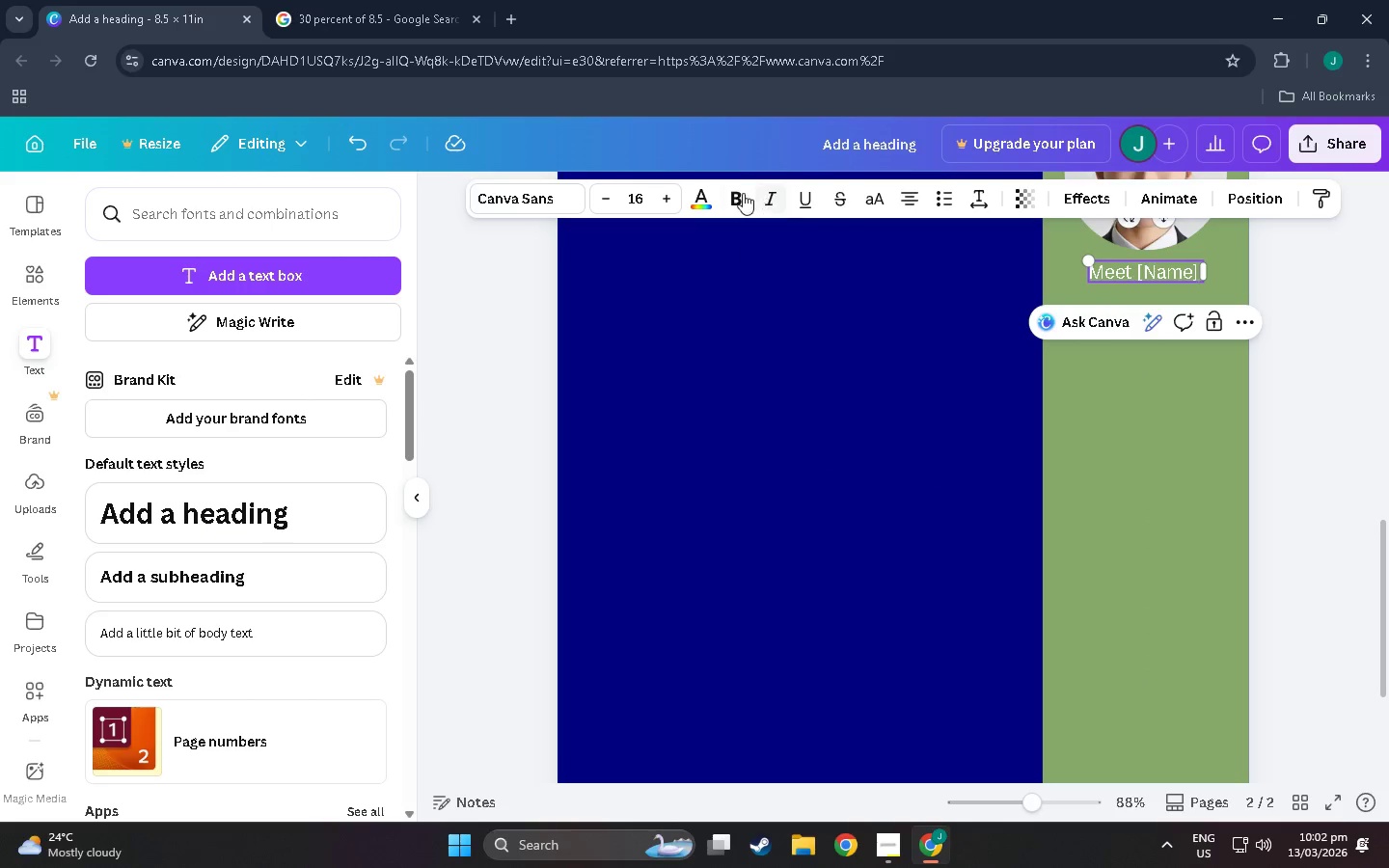 
left_click([743, 192])
 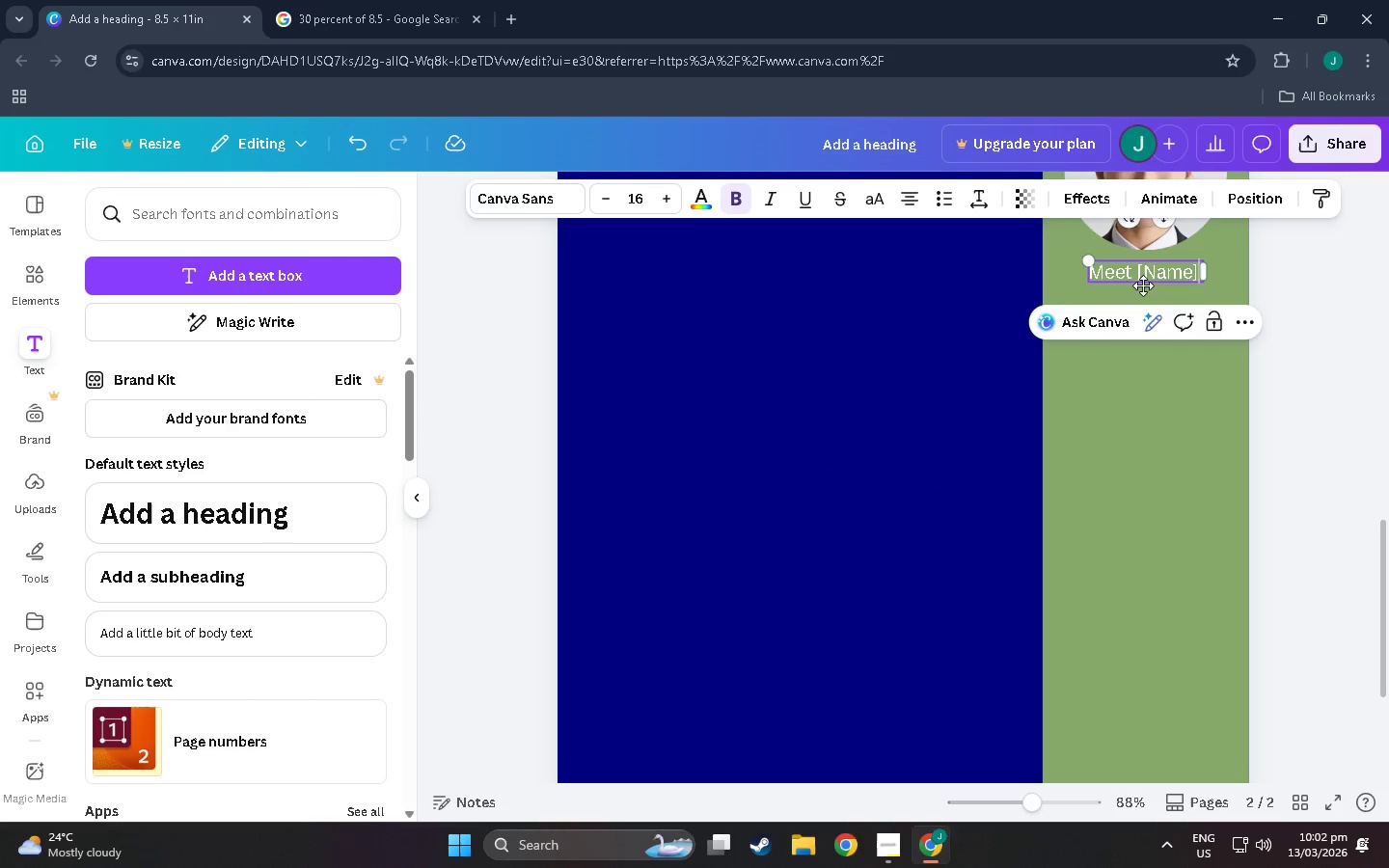 
double_click([1166, 276])
 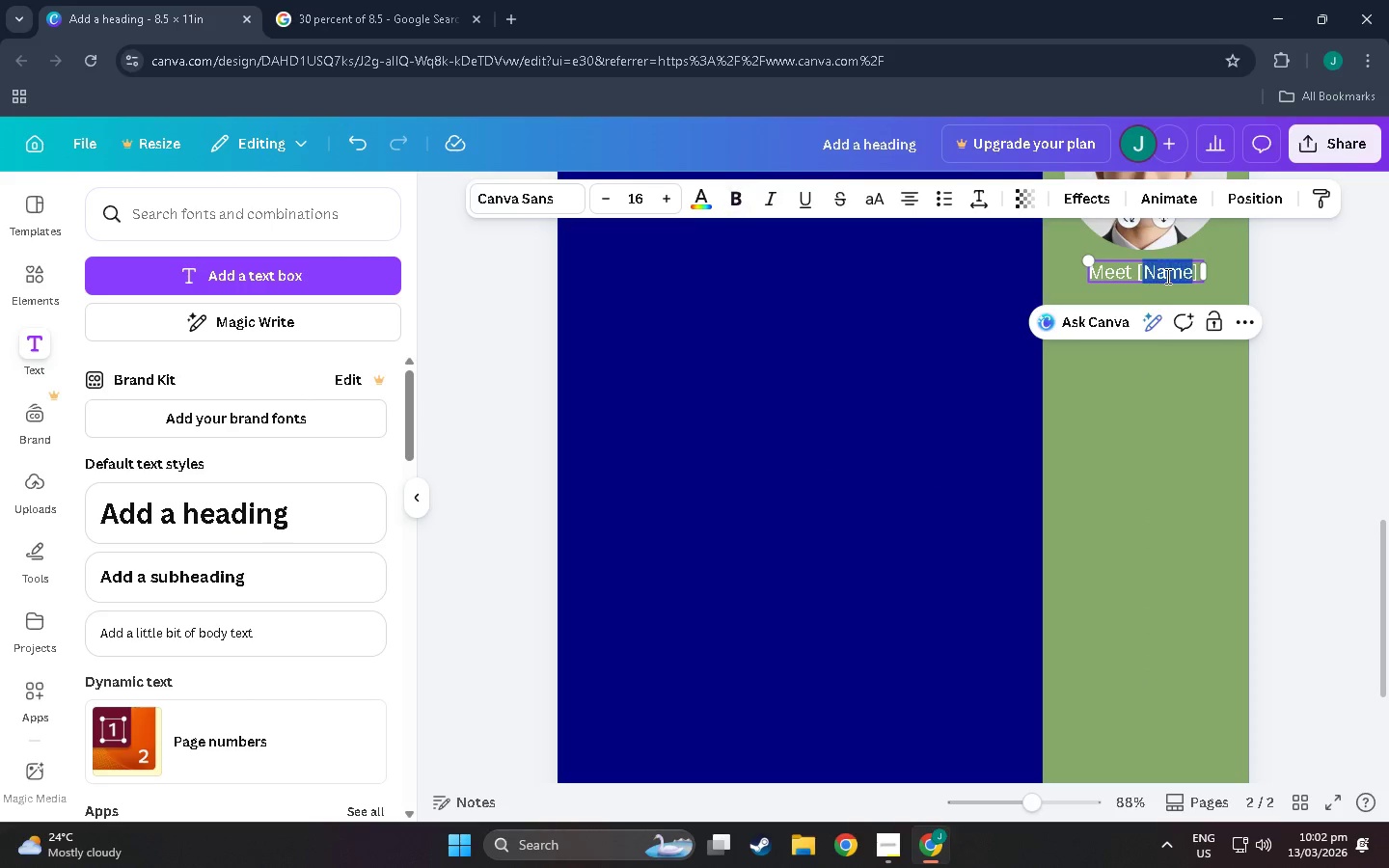 
triple_click([1166, 276])
 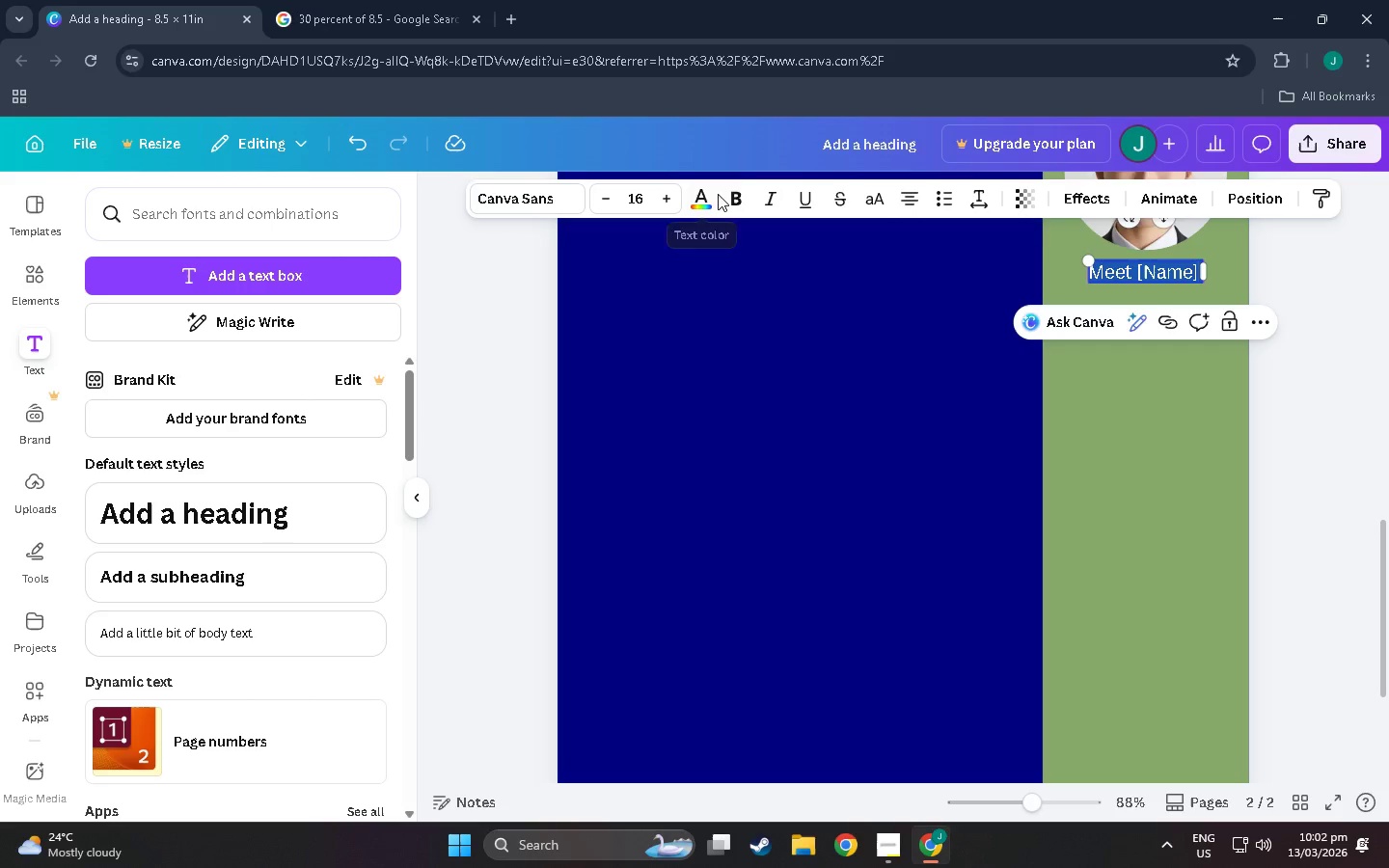 
left_click([733, 194])
 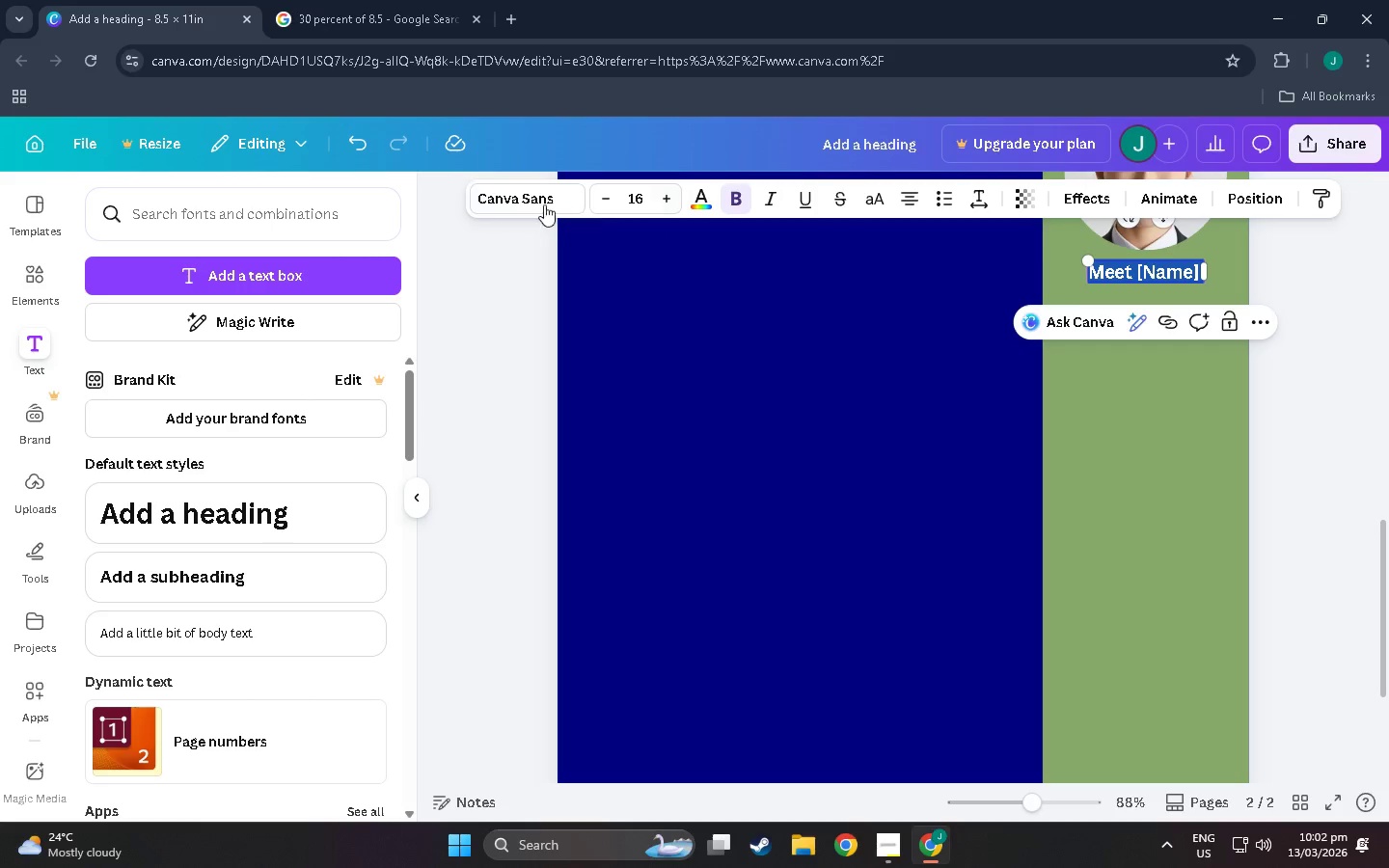 
left_click([539, 203])
 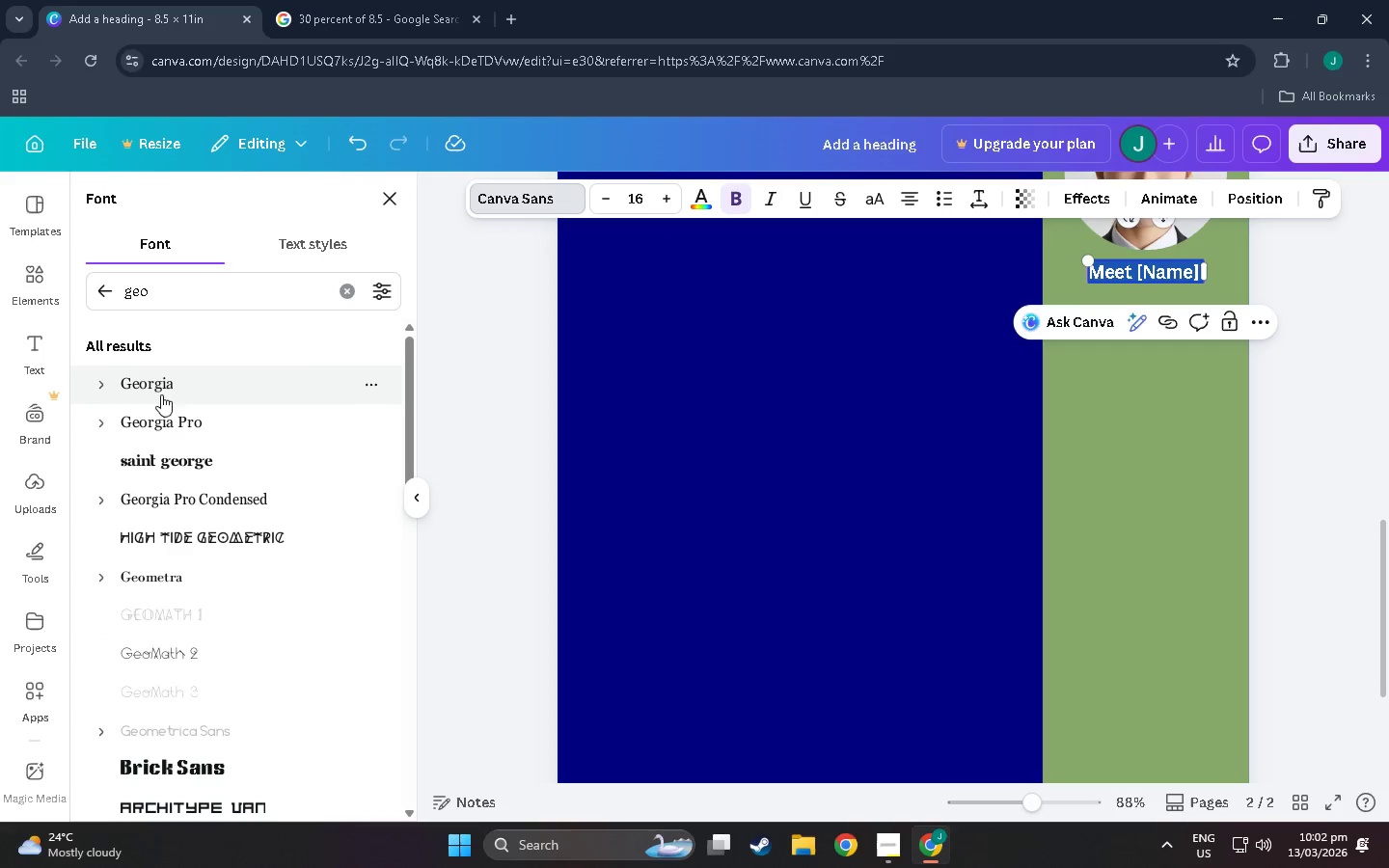 
left_click([105, 370])
 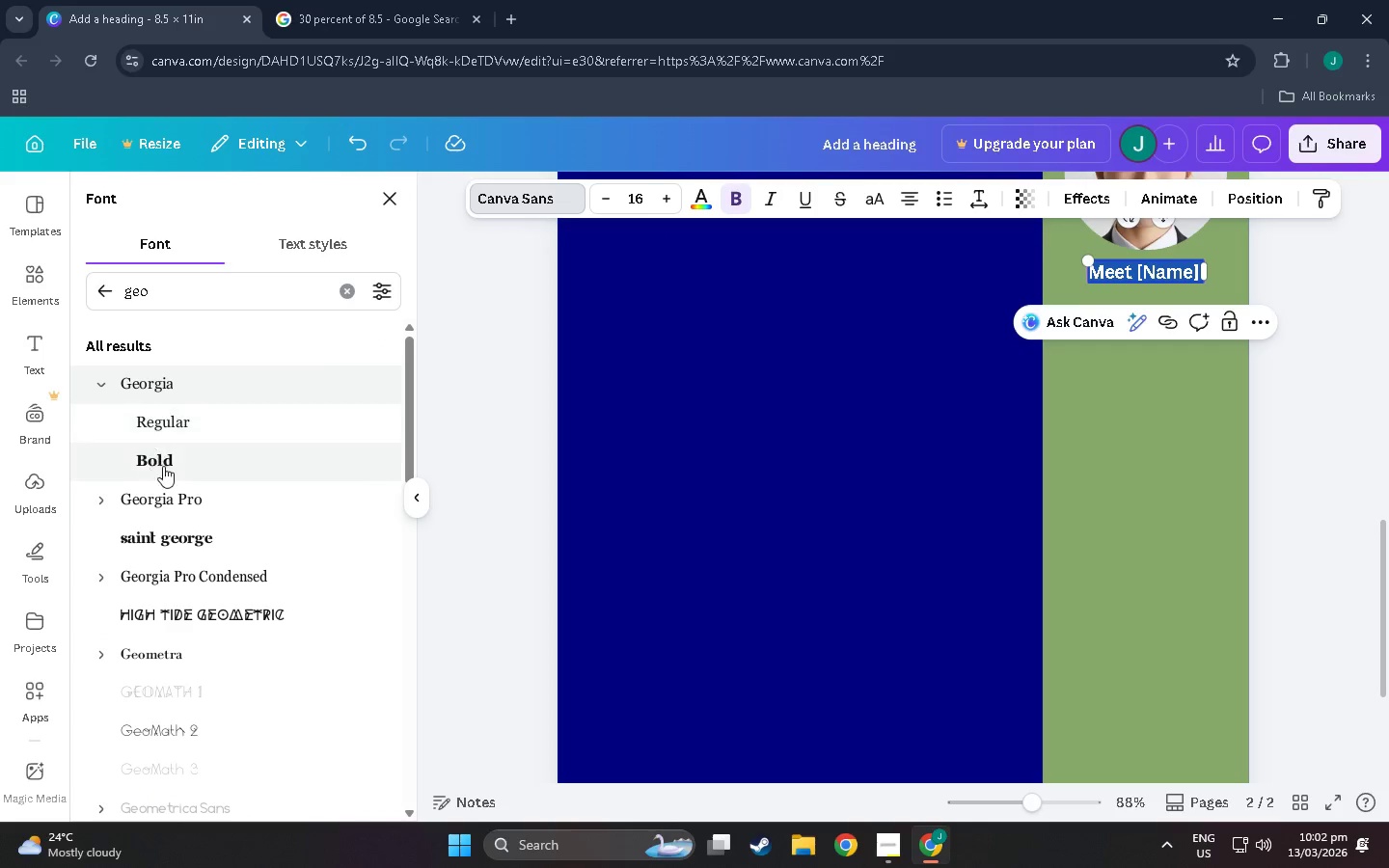 
left_click([163, 467])
 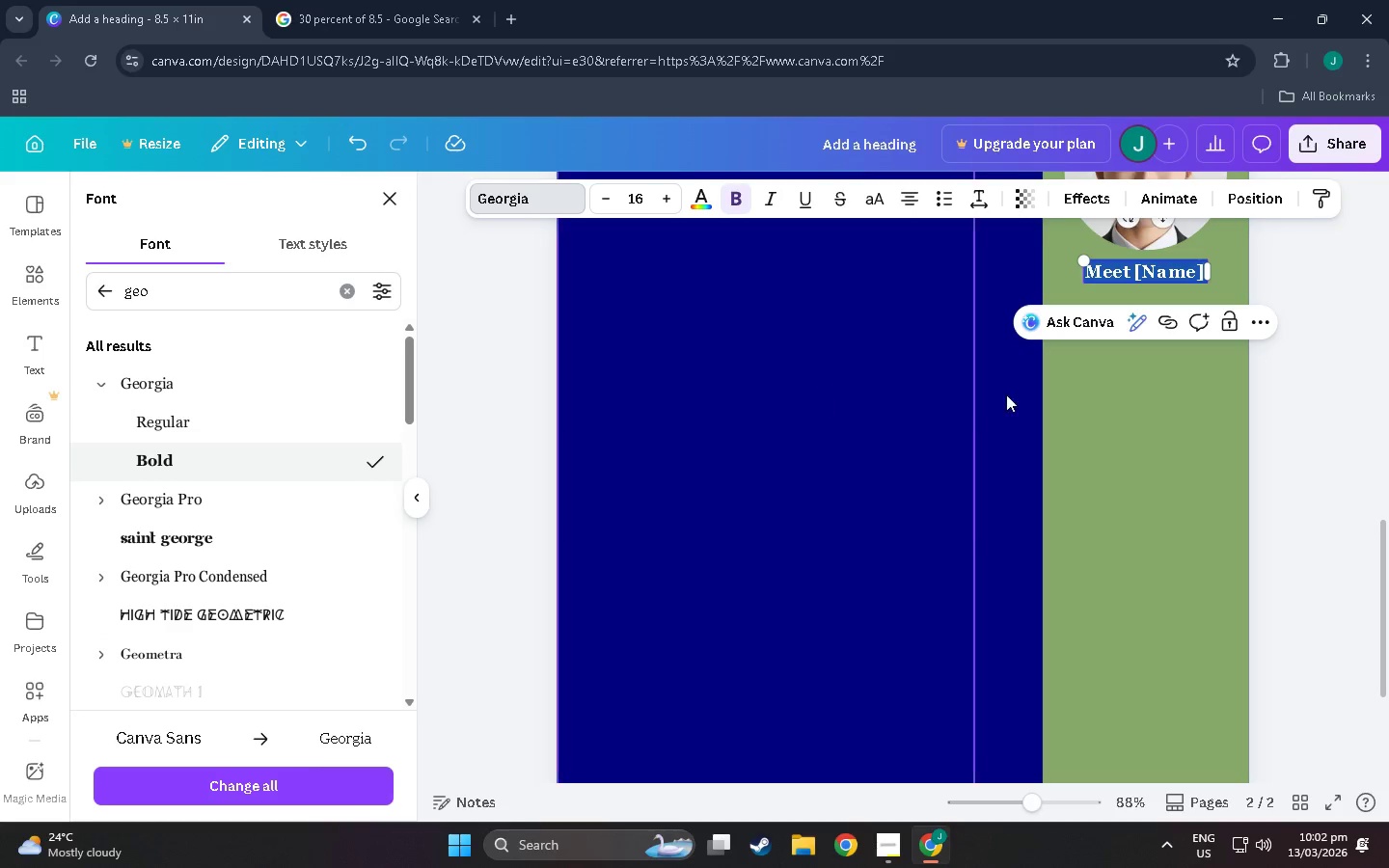 
left_click([1017, 394])
 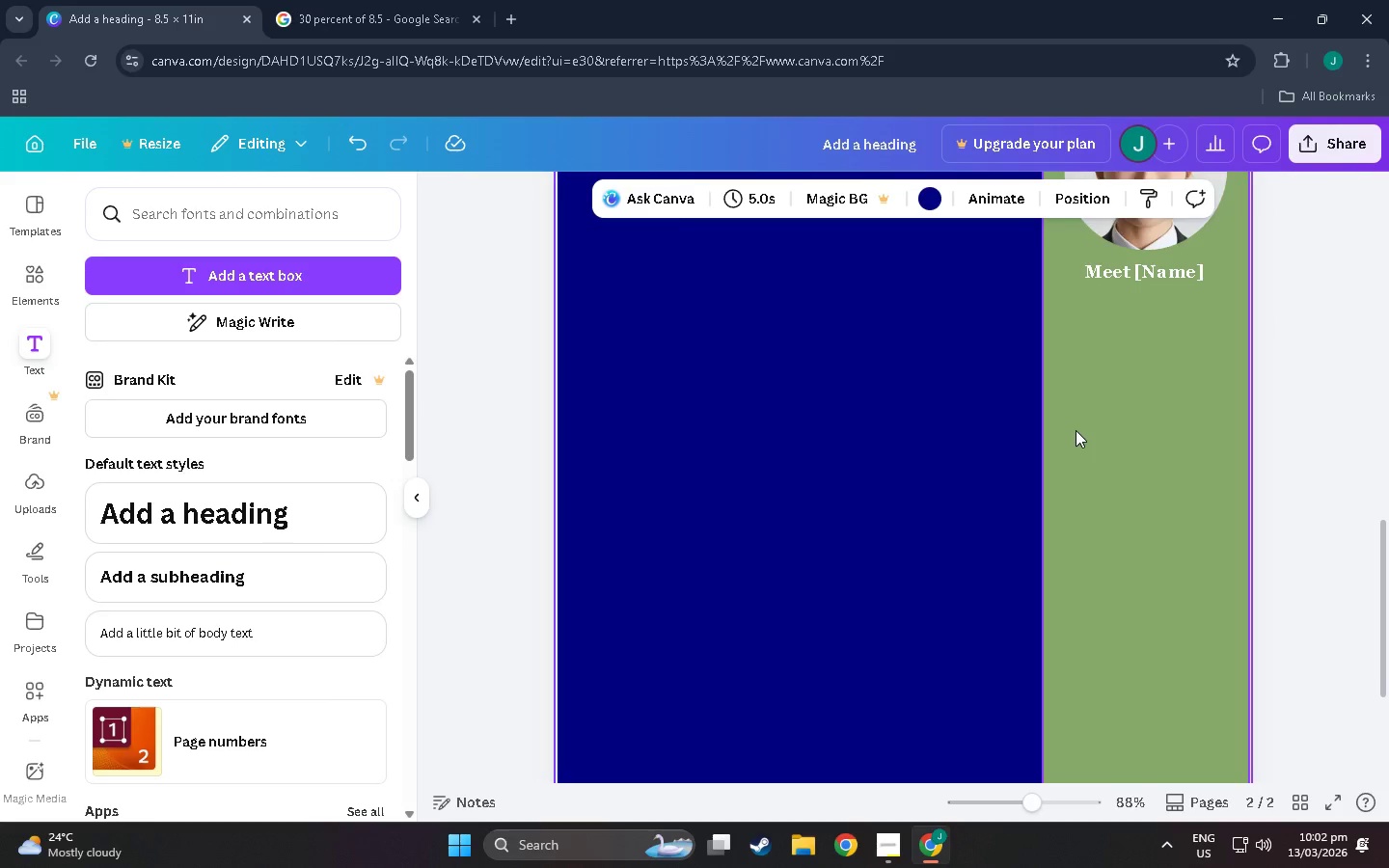 
scroll: coordinate [914, 597], scroll_direction: up, amount: 37.0
 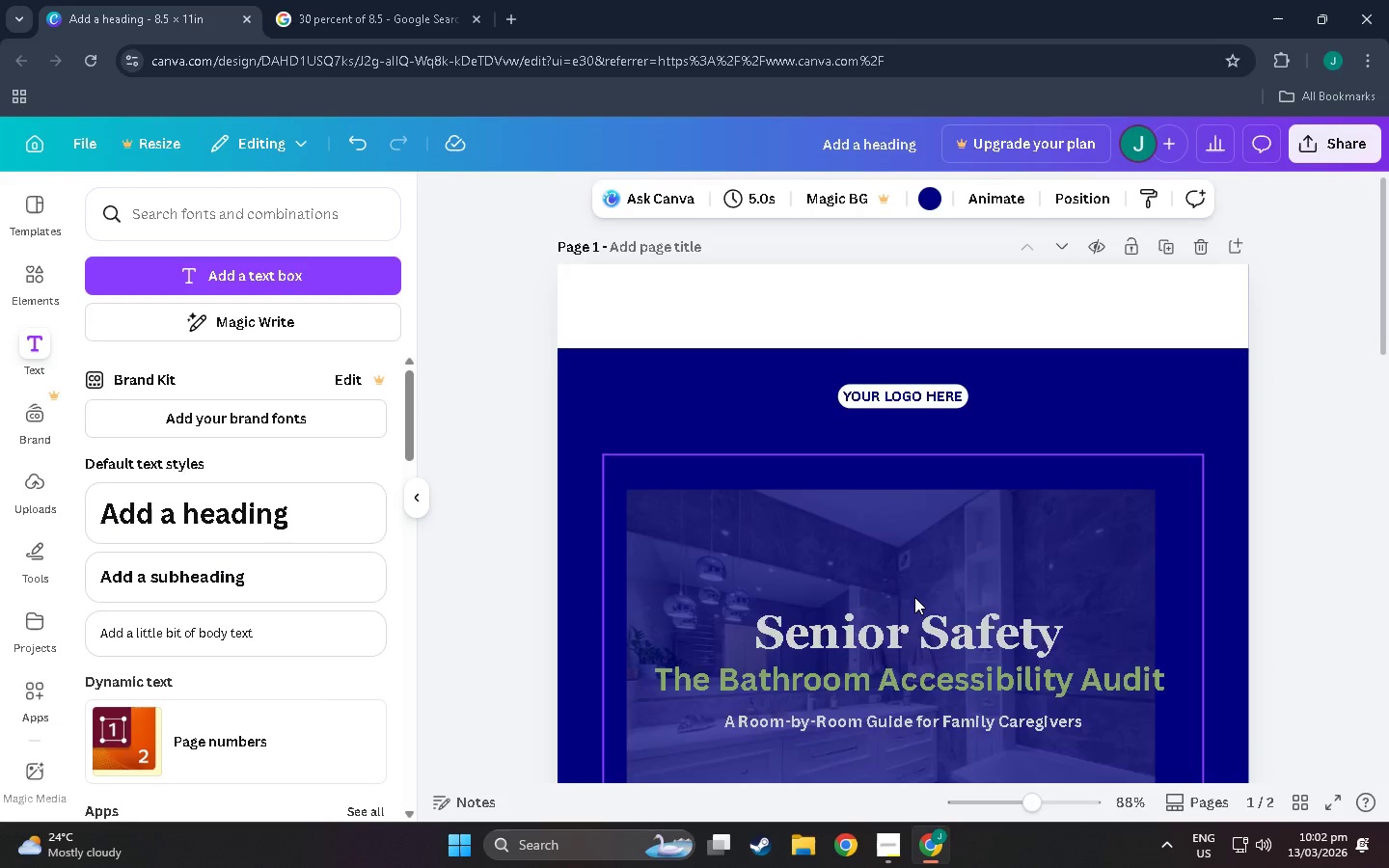 
scroll: coordinate [999, 557], scroll_direction: down, amount: 19.0
 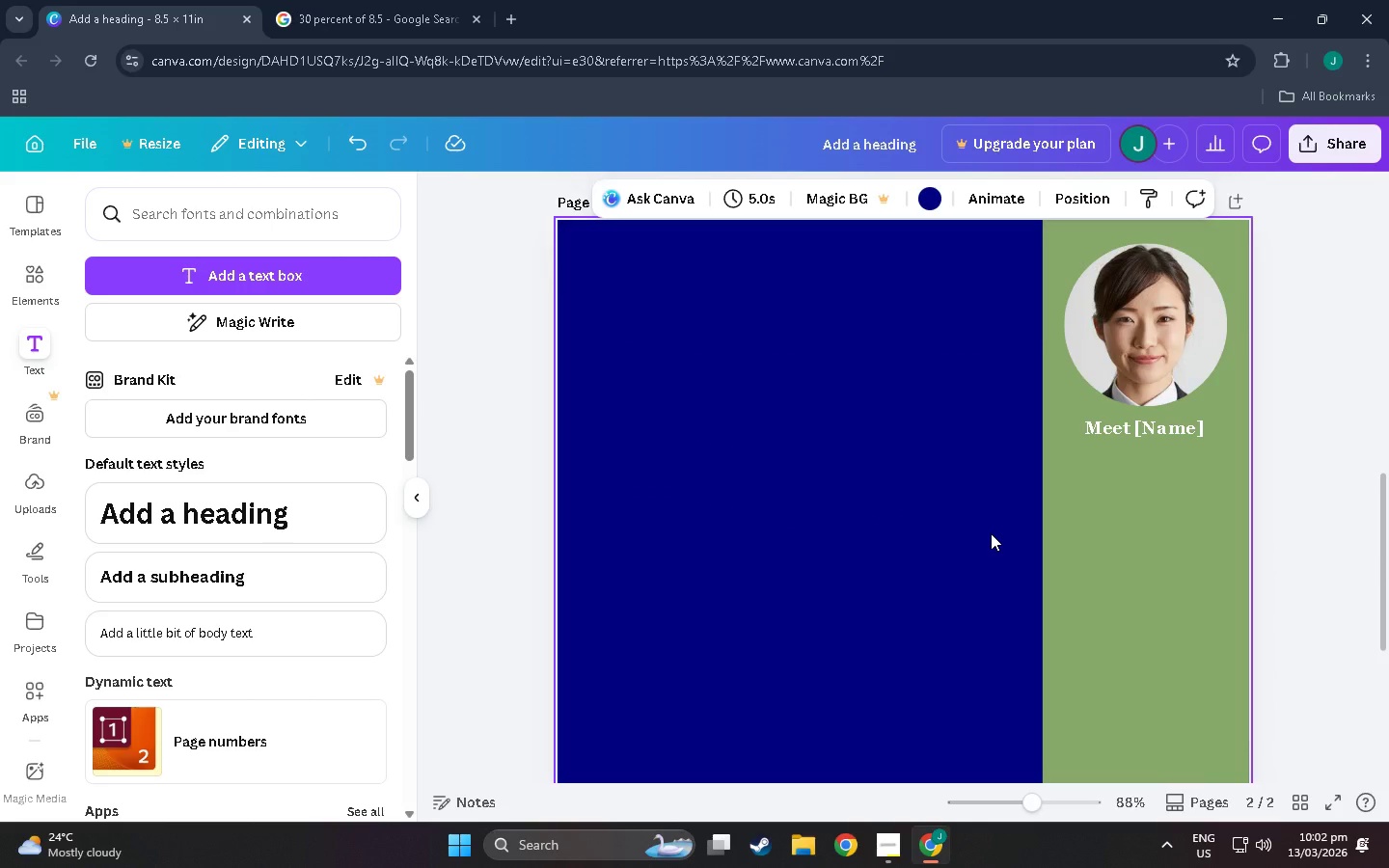 
wait(5.15)
 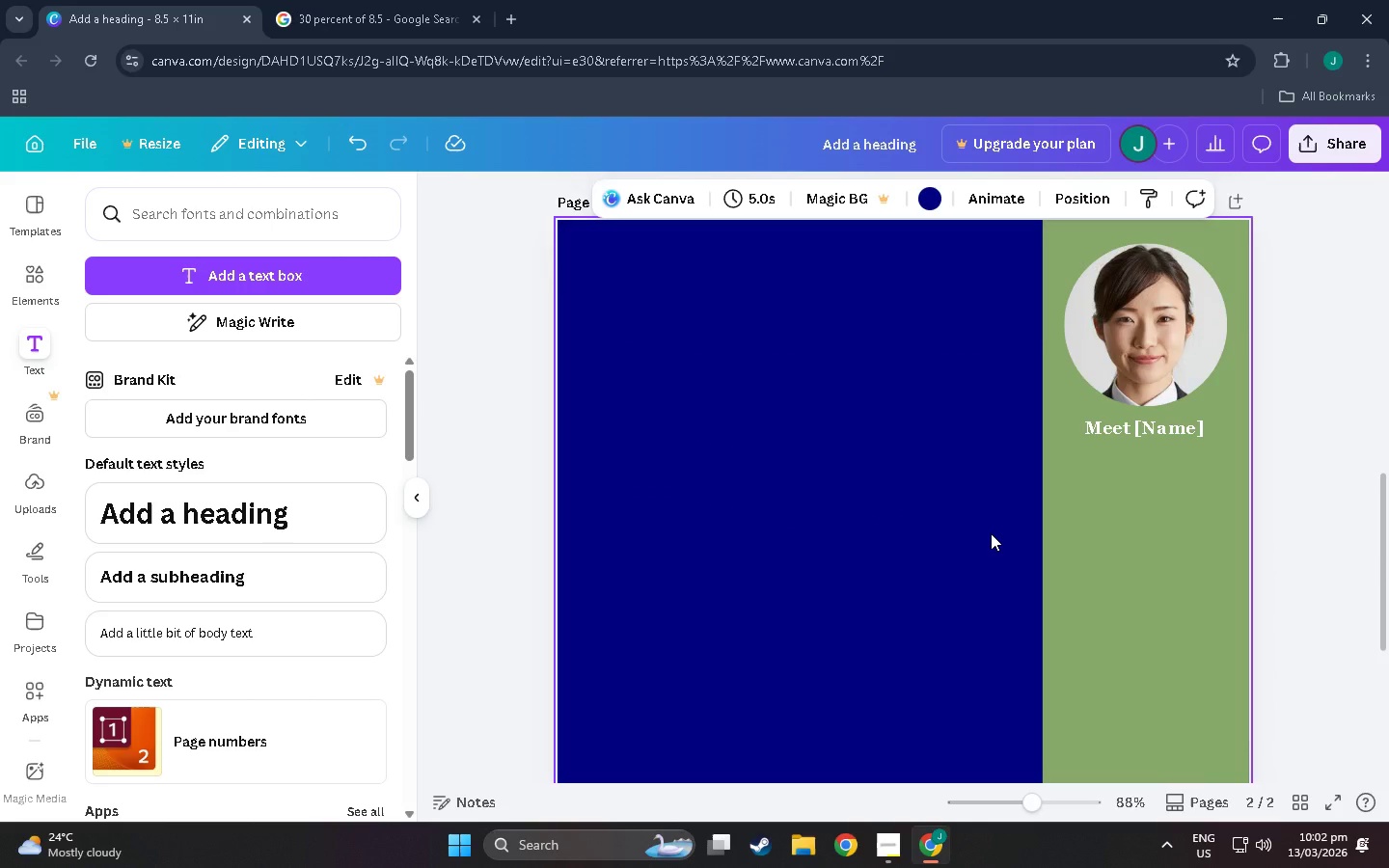 
scroll: coordinate [981, 488], scroll_direction: up, amount: 26.0
 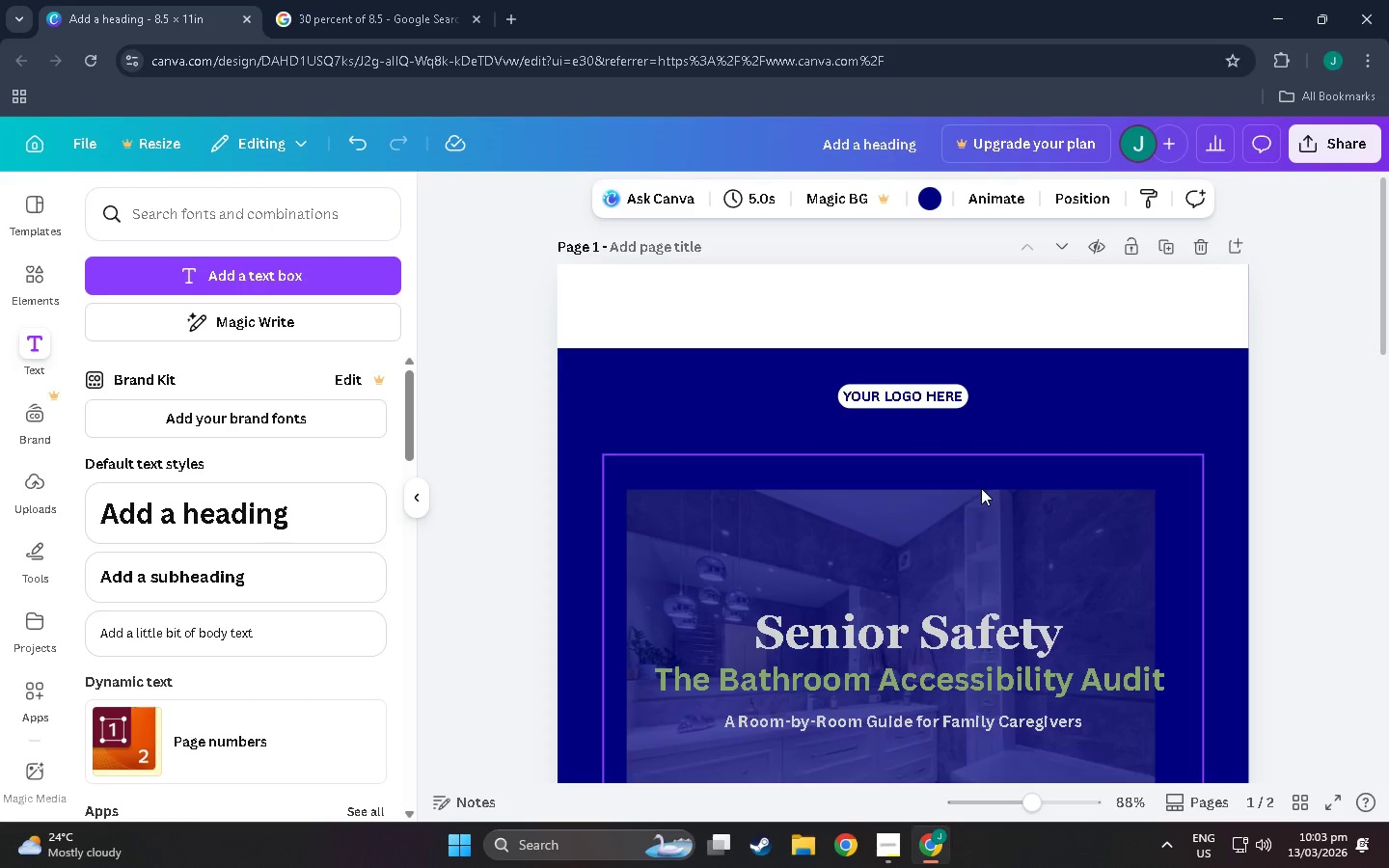 
left_click([981, 488])
 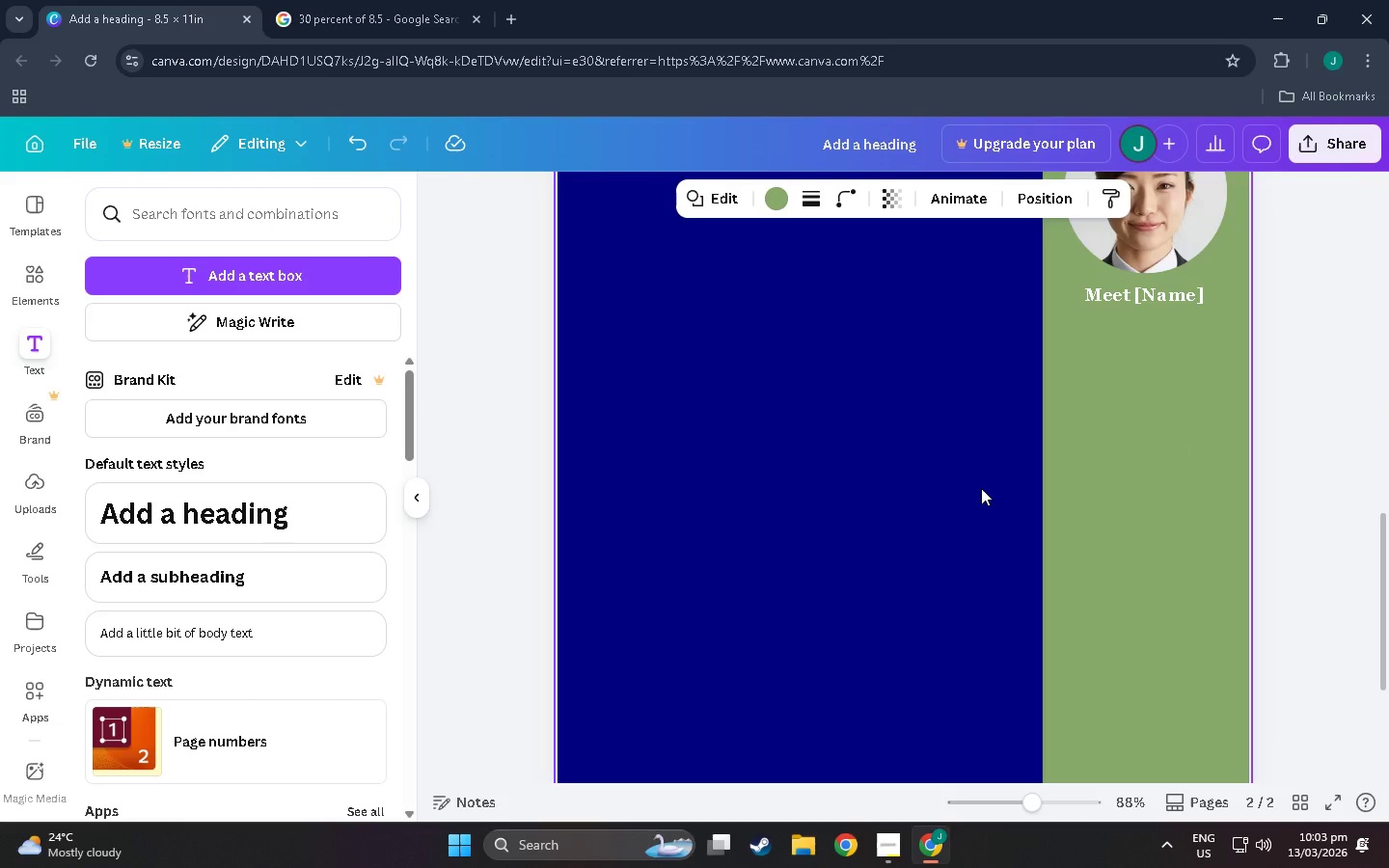 
scroll: coordinate [981, 488], scroll_direction: down, amount: 15.0
 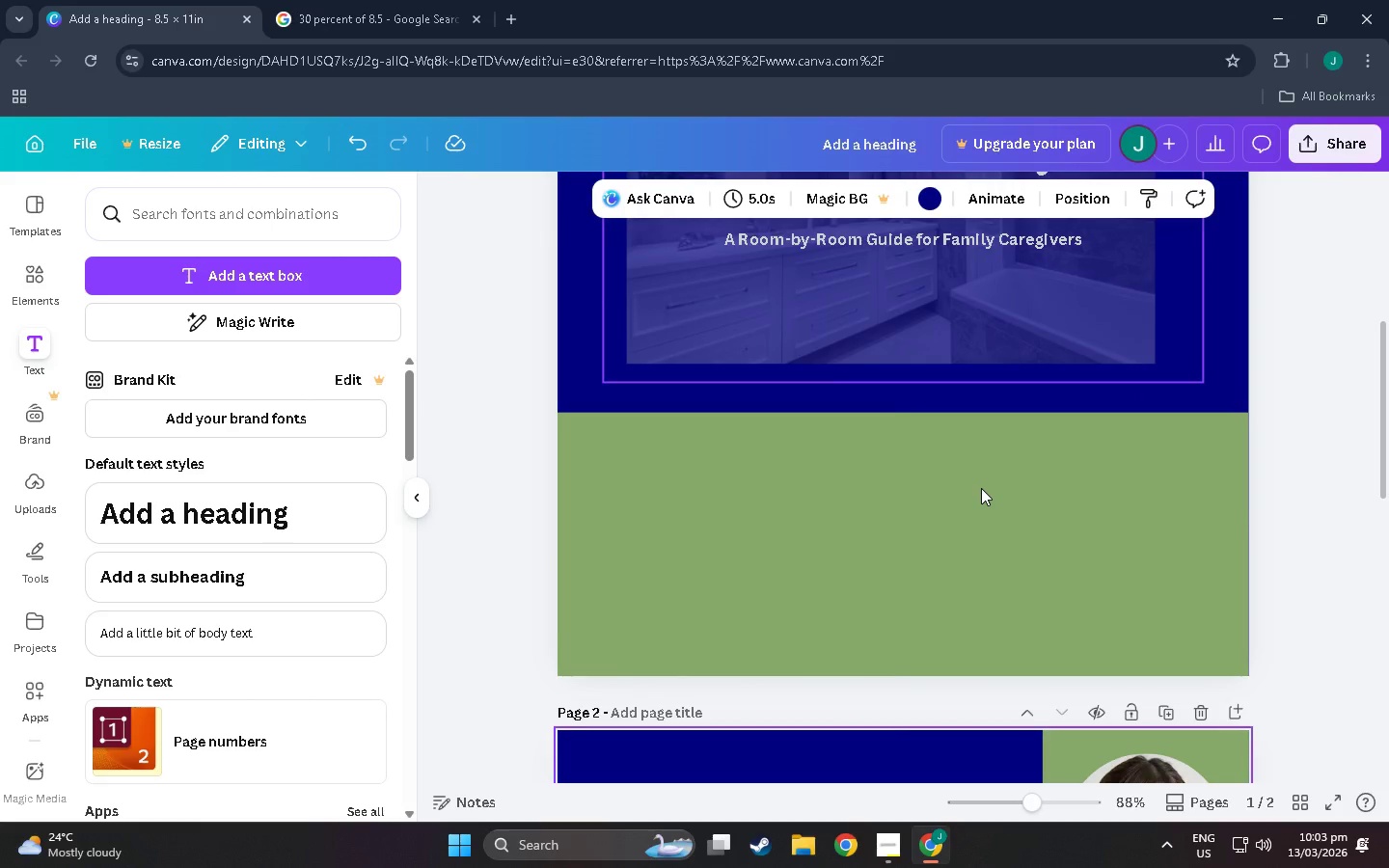 
left_click([981, 488])
 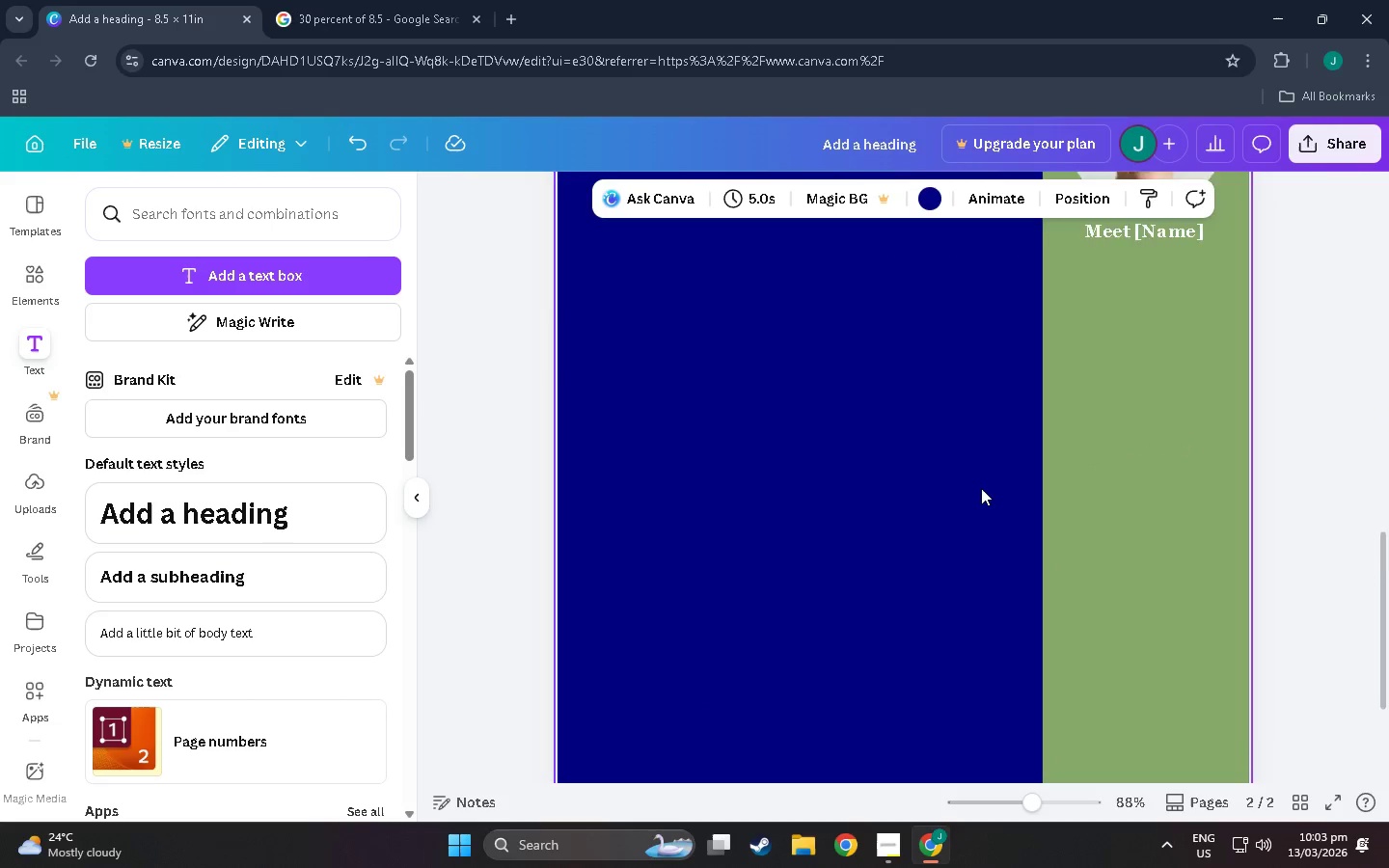 
scroll: coordinate [981, 487], scroll_direction: down, amount: 6.0
 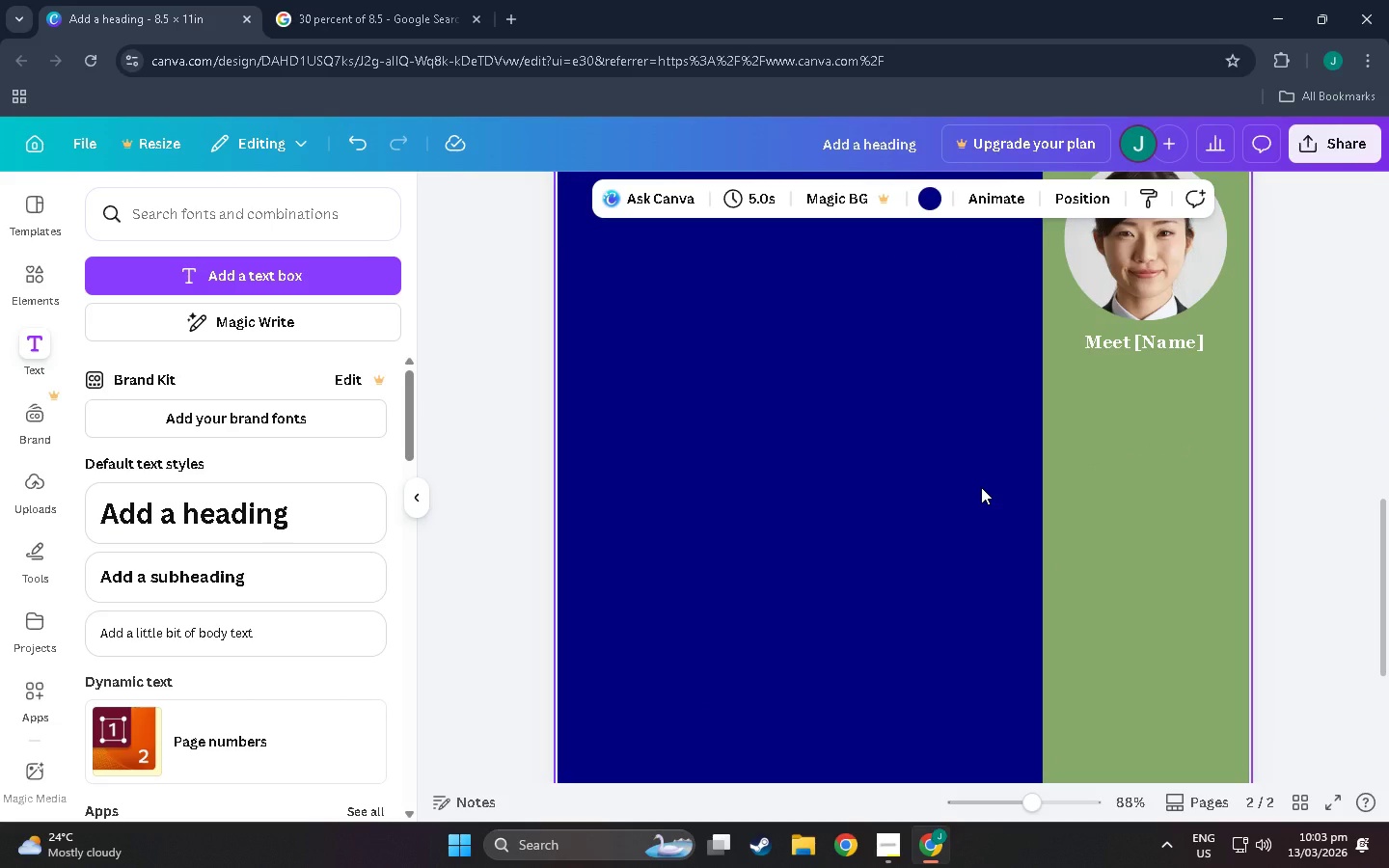 
wait(11.7)
 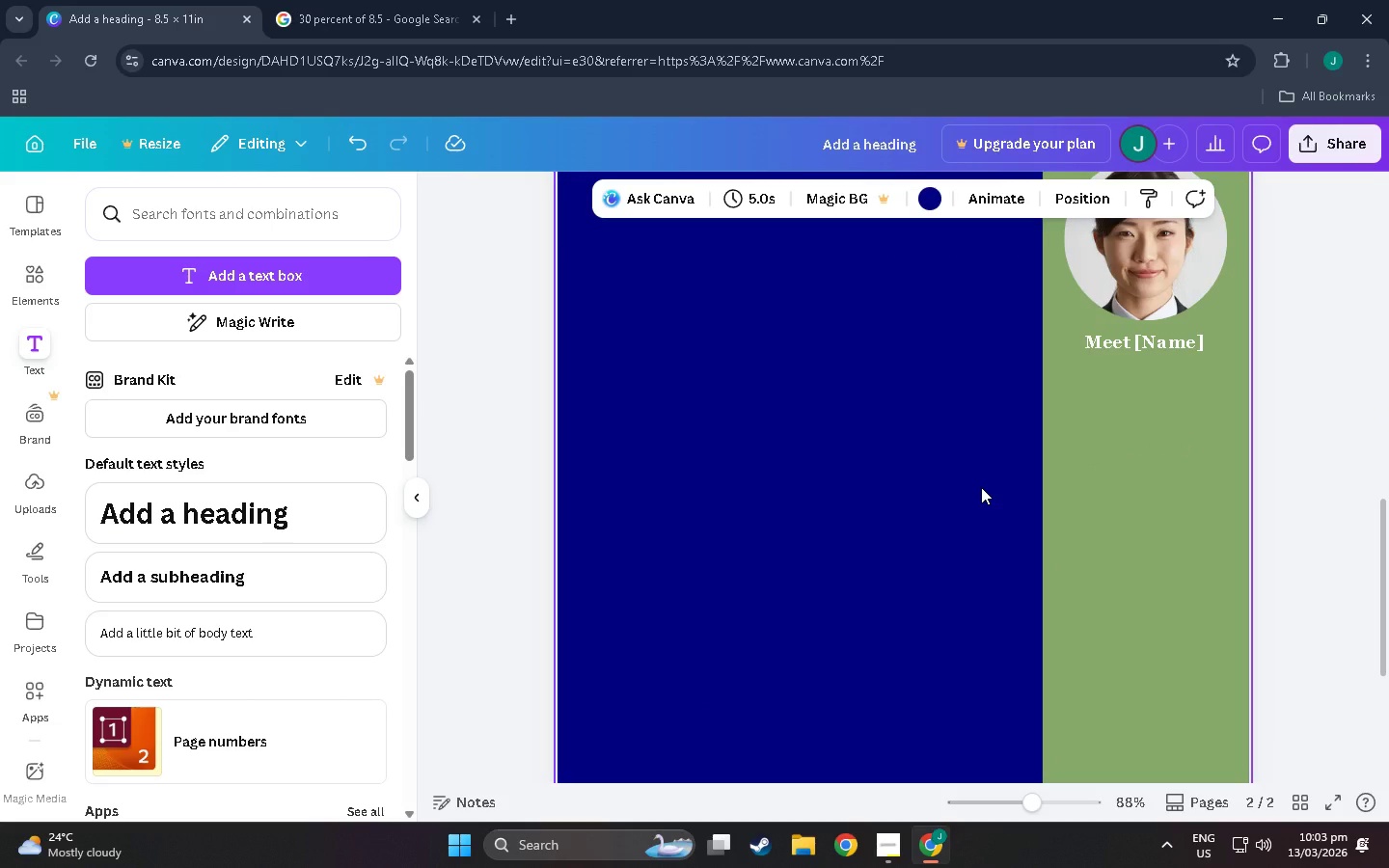 
left_click([1130, 351])
 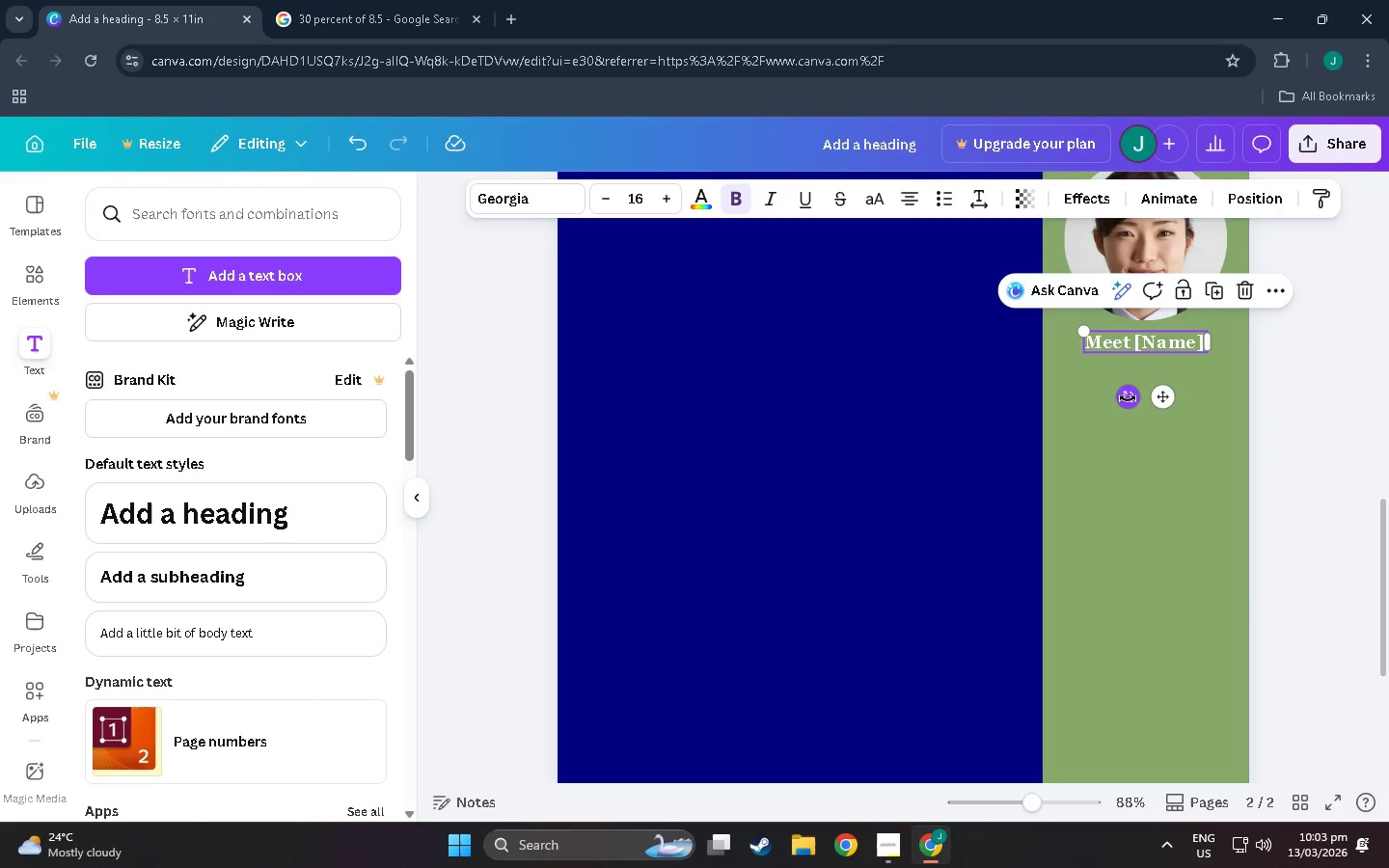 
key(Control+C)
 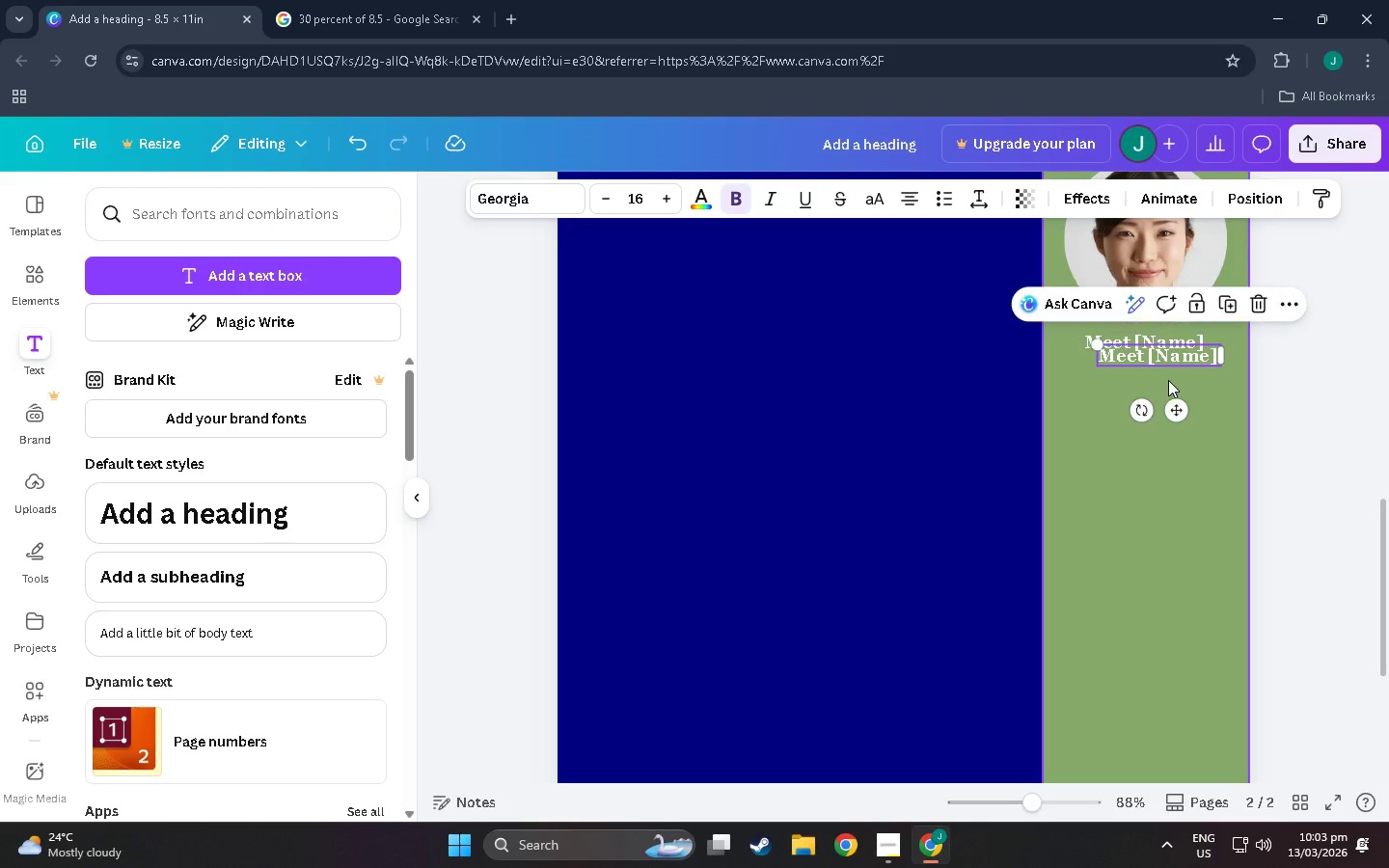 
key(Control+V)
 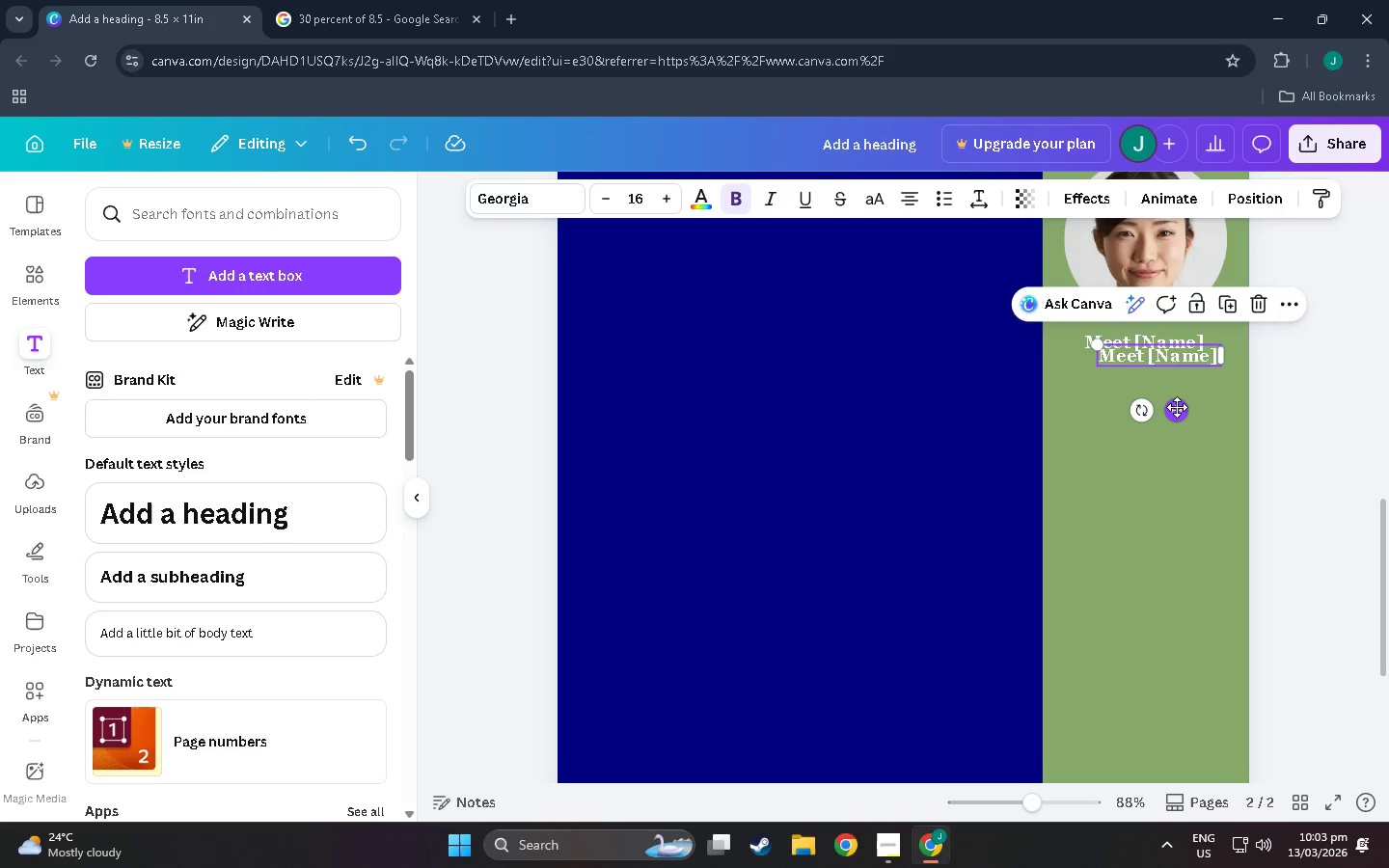 
left_click_drag(start_coordinate=[1177, 408], to_coordinate=[1161, 456])
 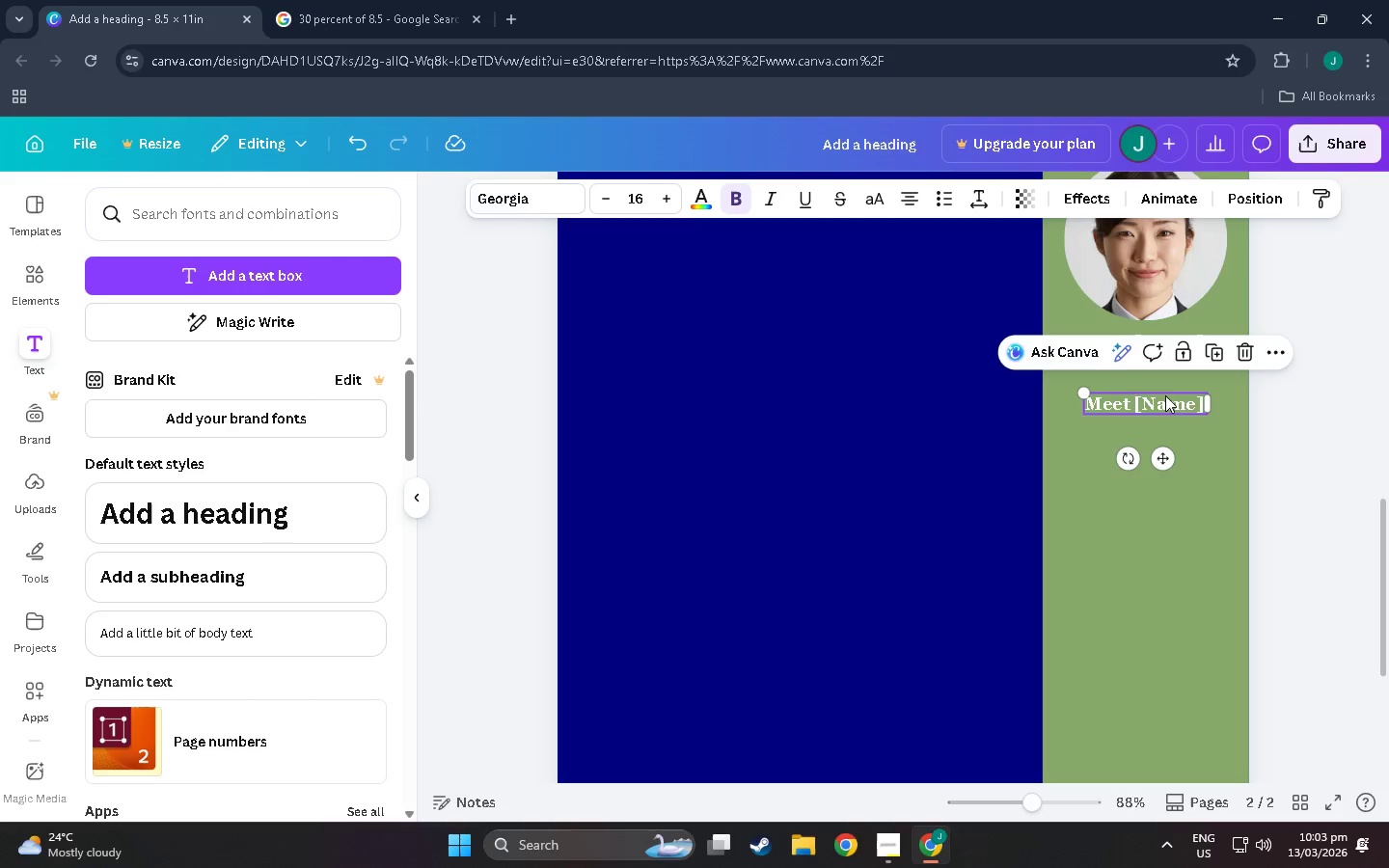 
double_click([1165, 395])
 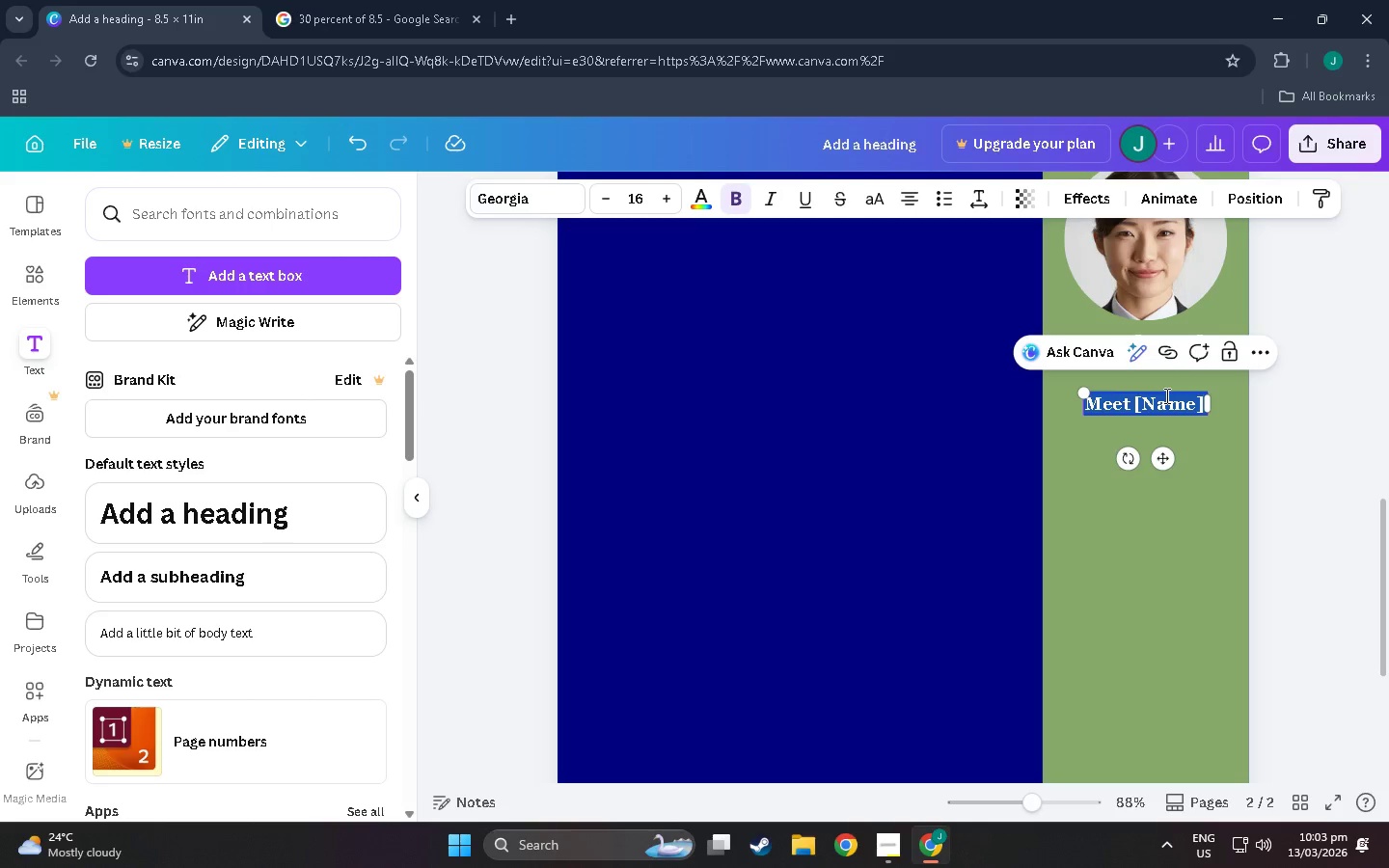 
type(BIO Text)
 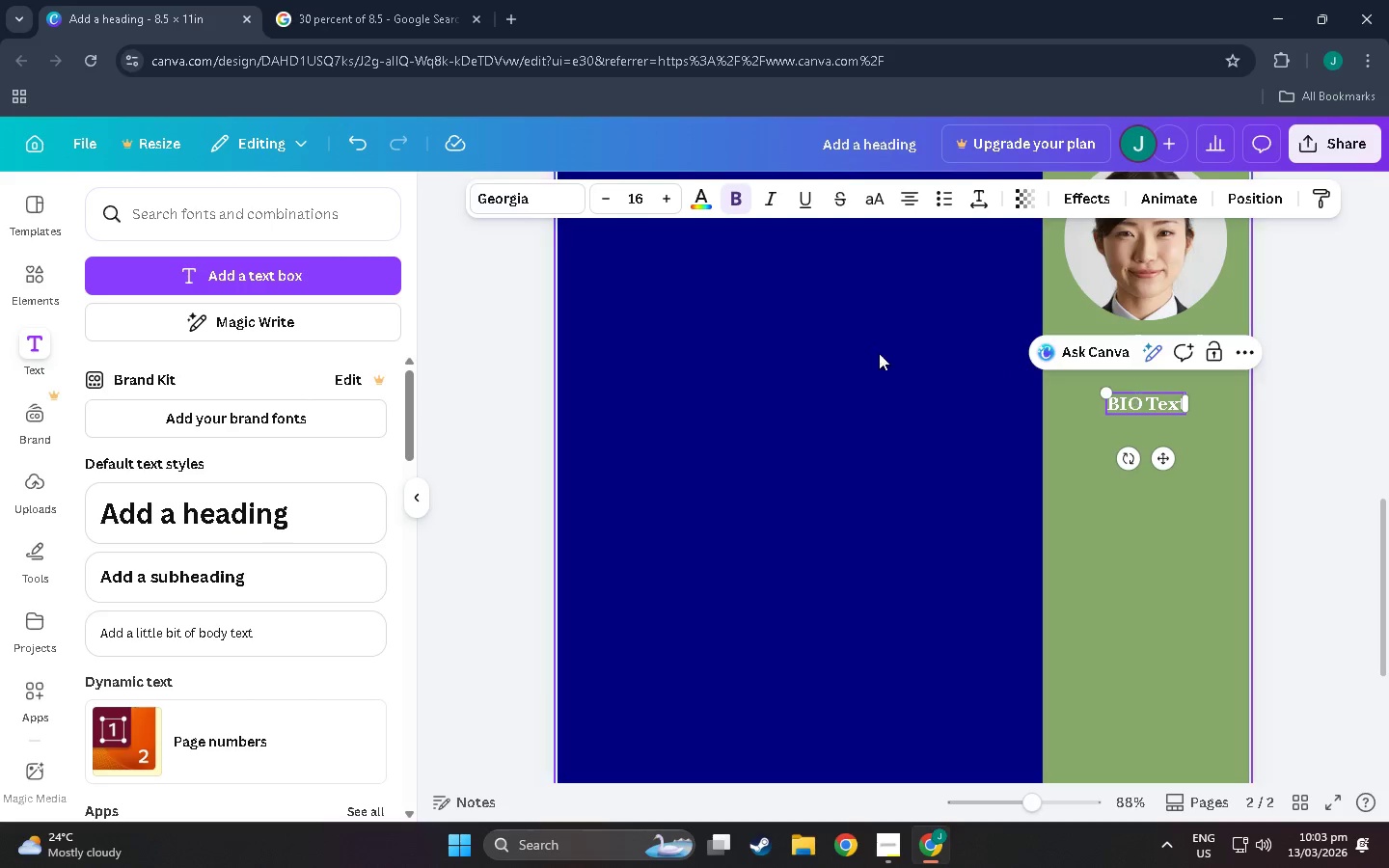 
left_click([658, 193])
 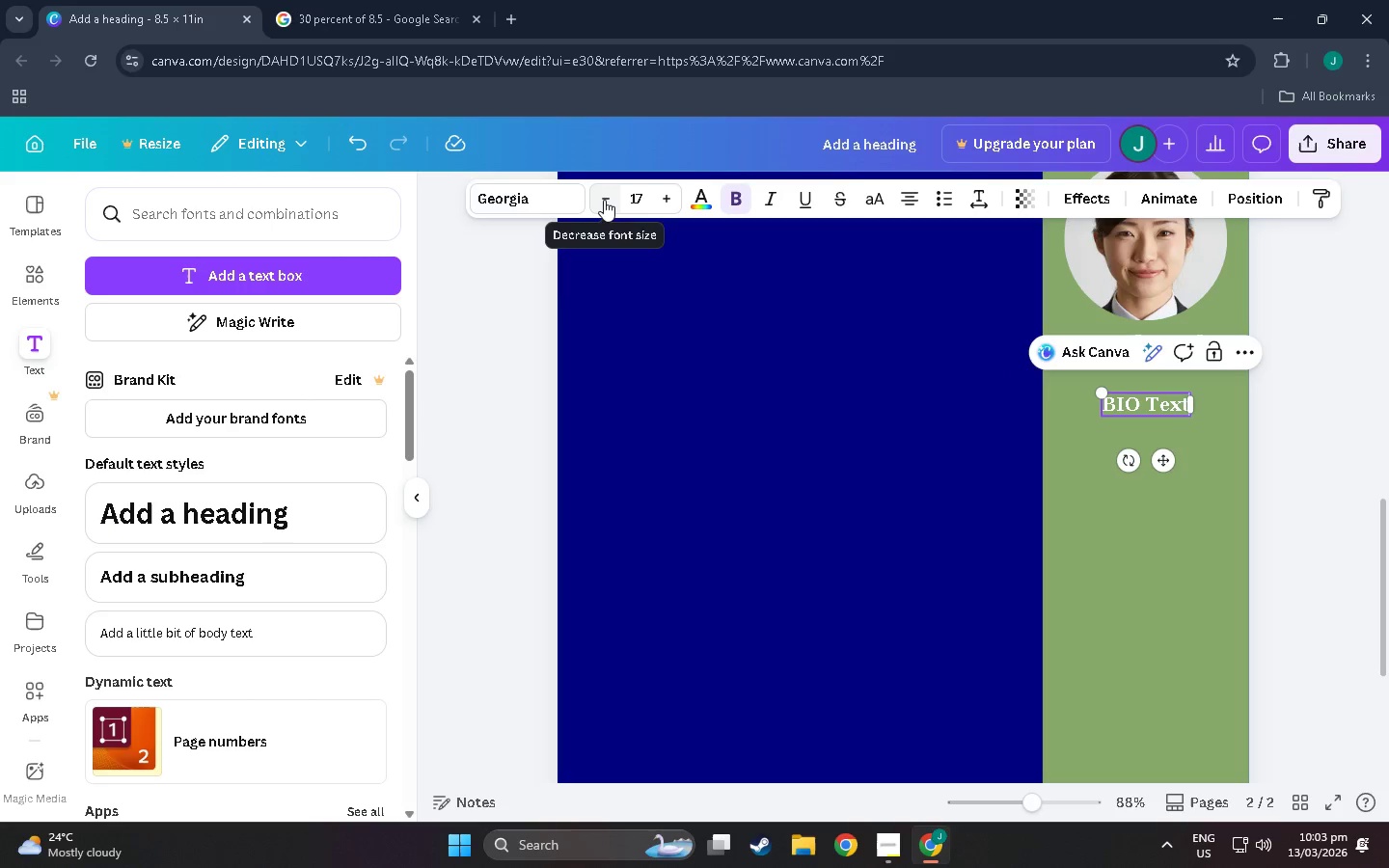 
double_click([604, 200])
 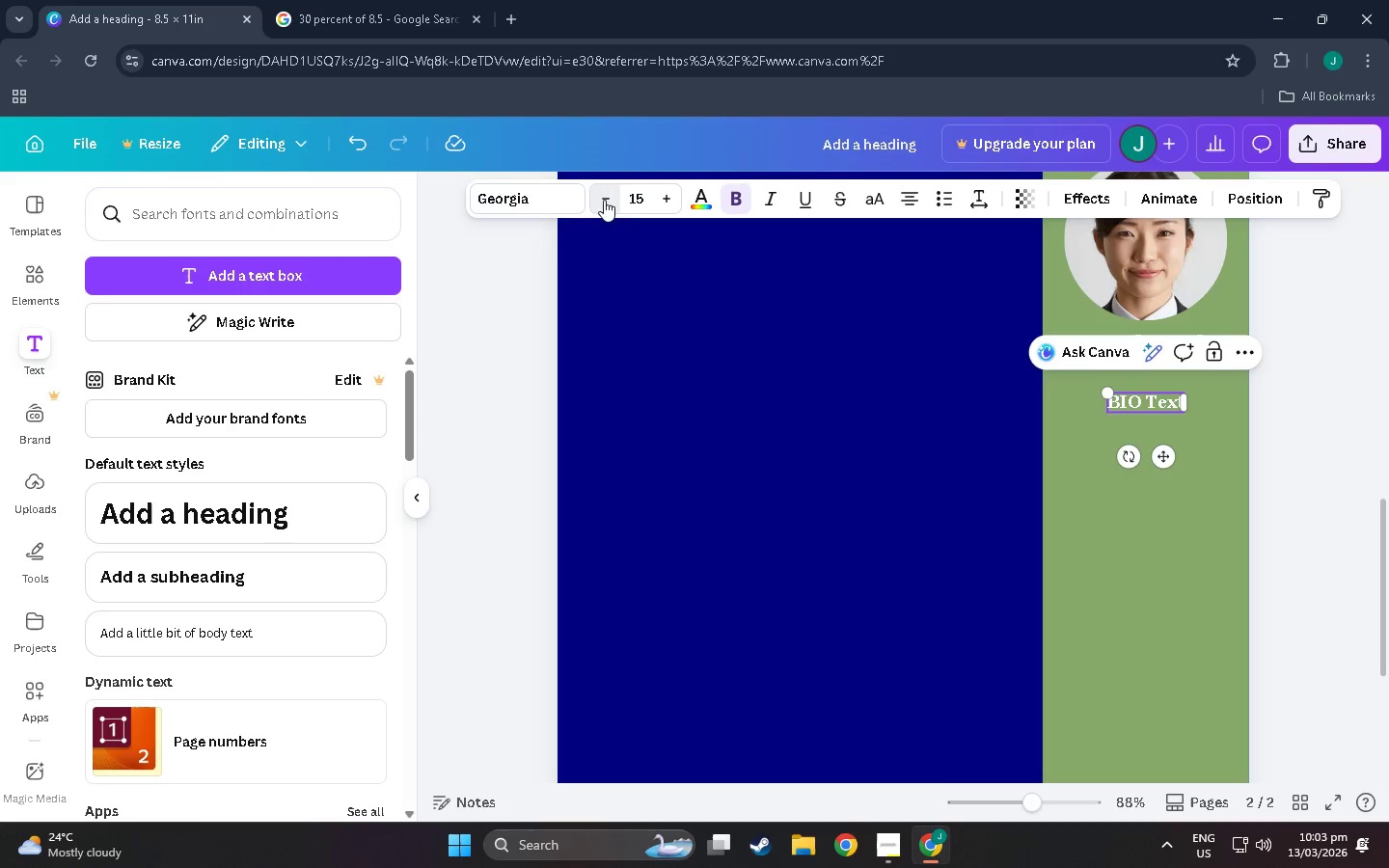 
triple_click([604, 200])
 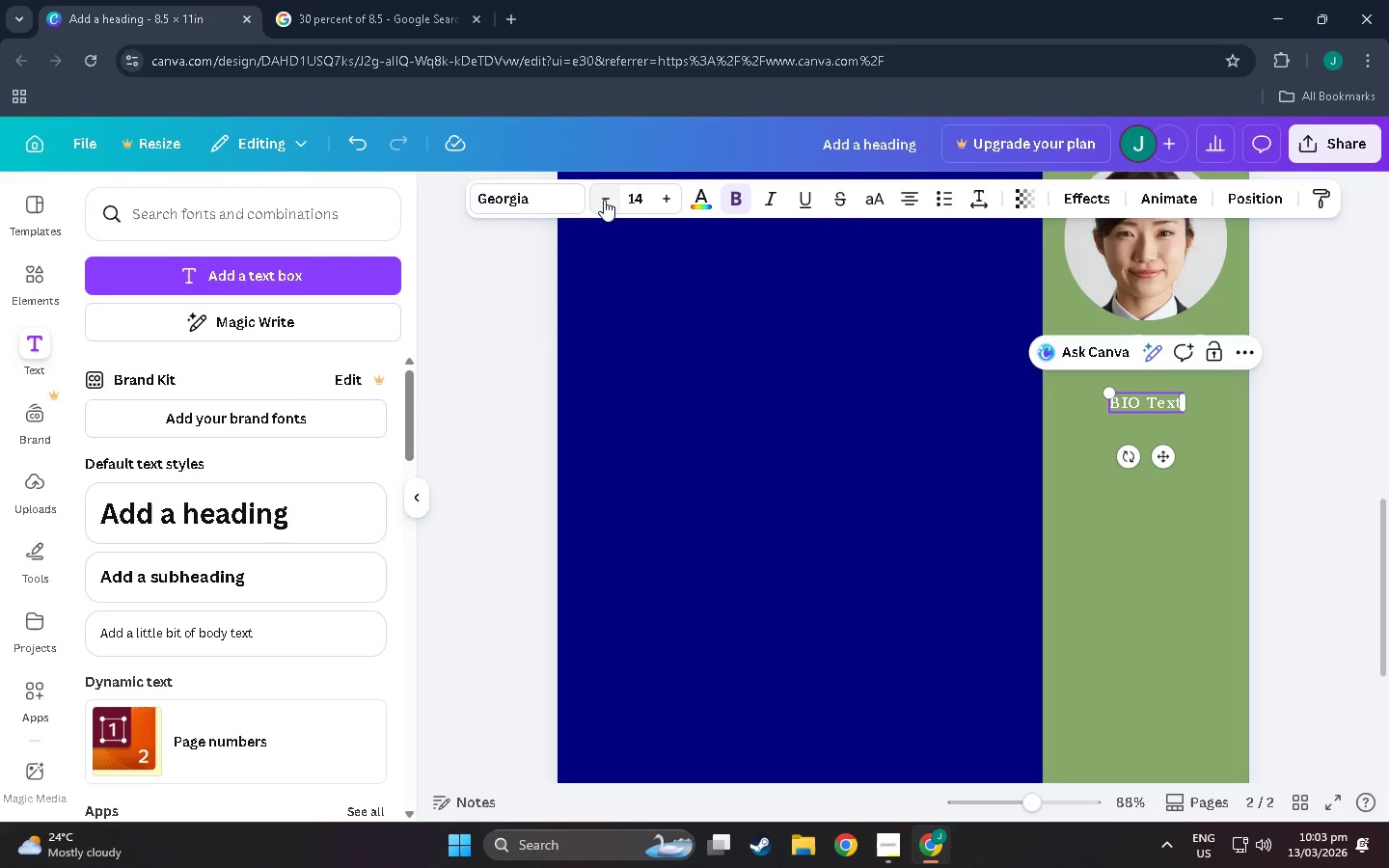 
left_click([604, 200])
 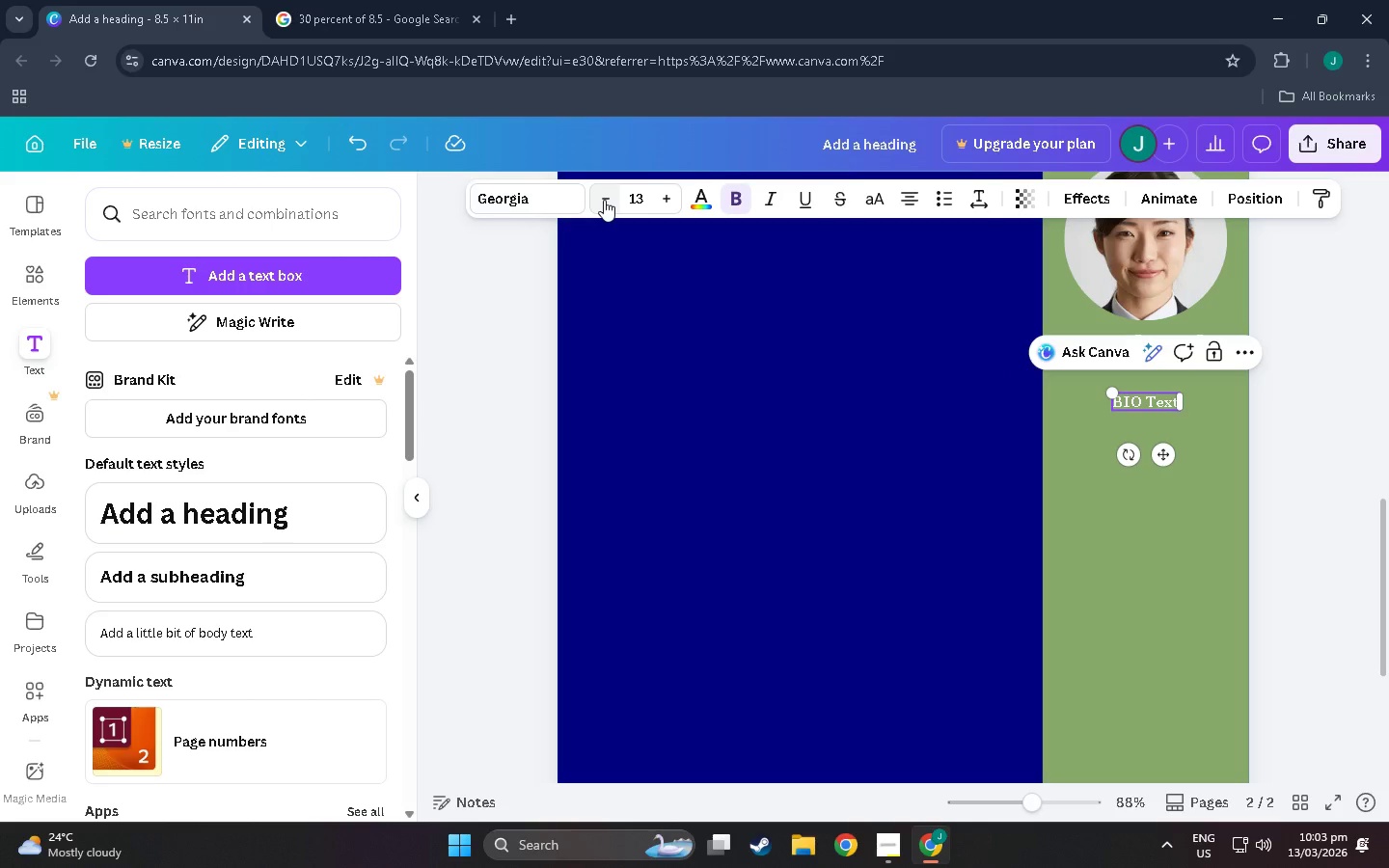 
left_click([604, 200])
 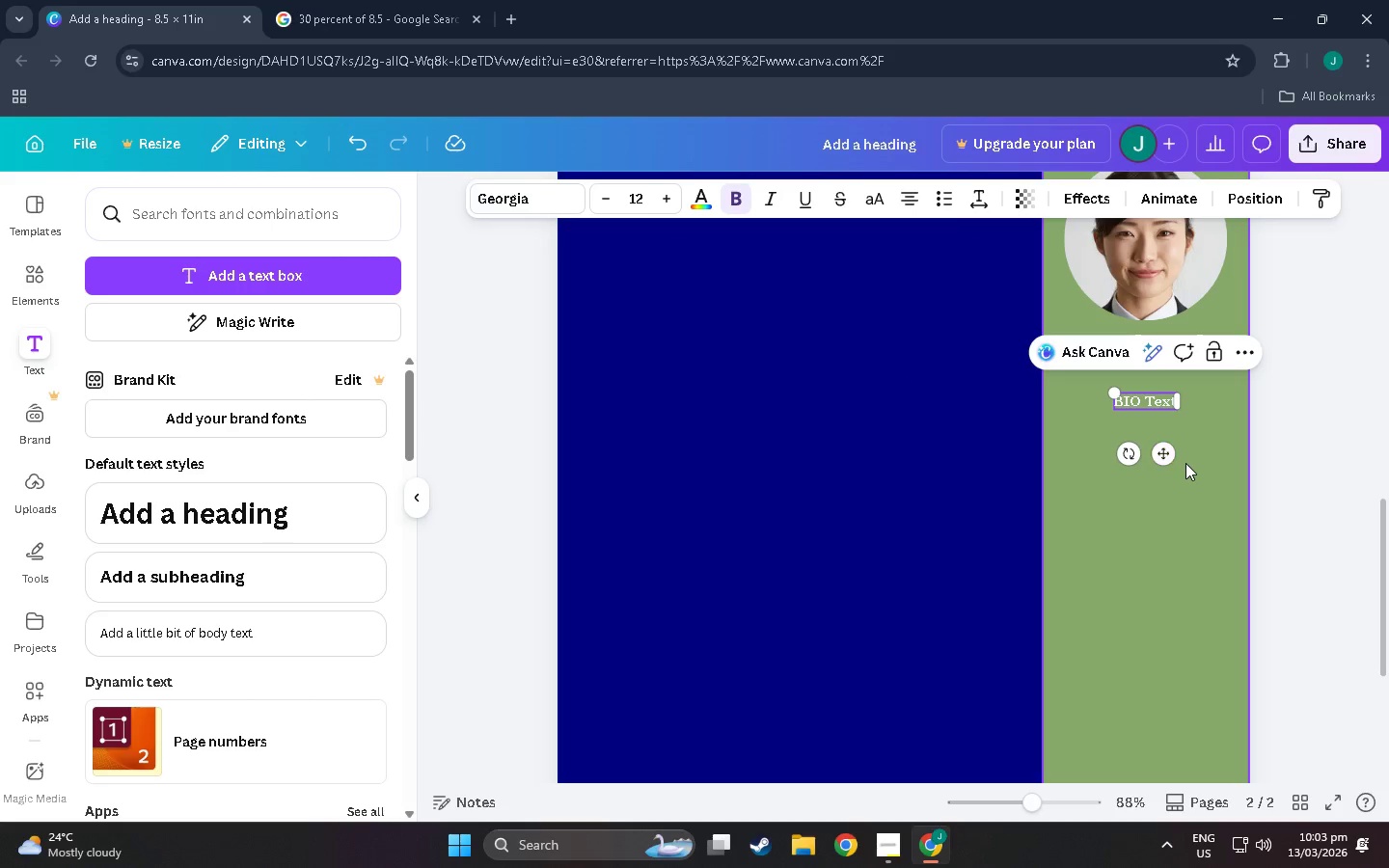 
left_click_drag(start_coordinate=[1161, 457], to_coordinate=[1158, 429])
 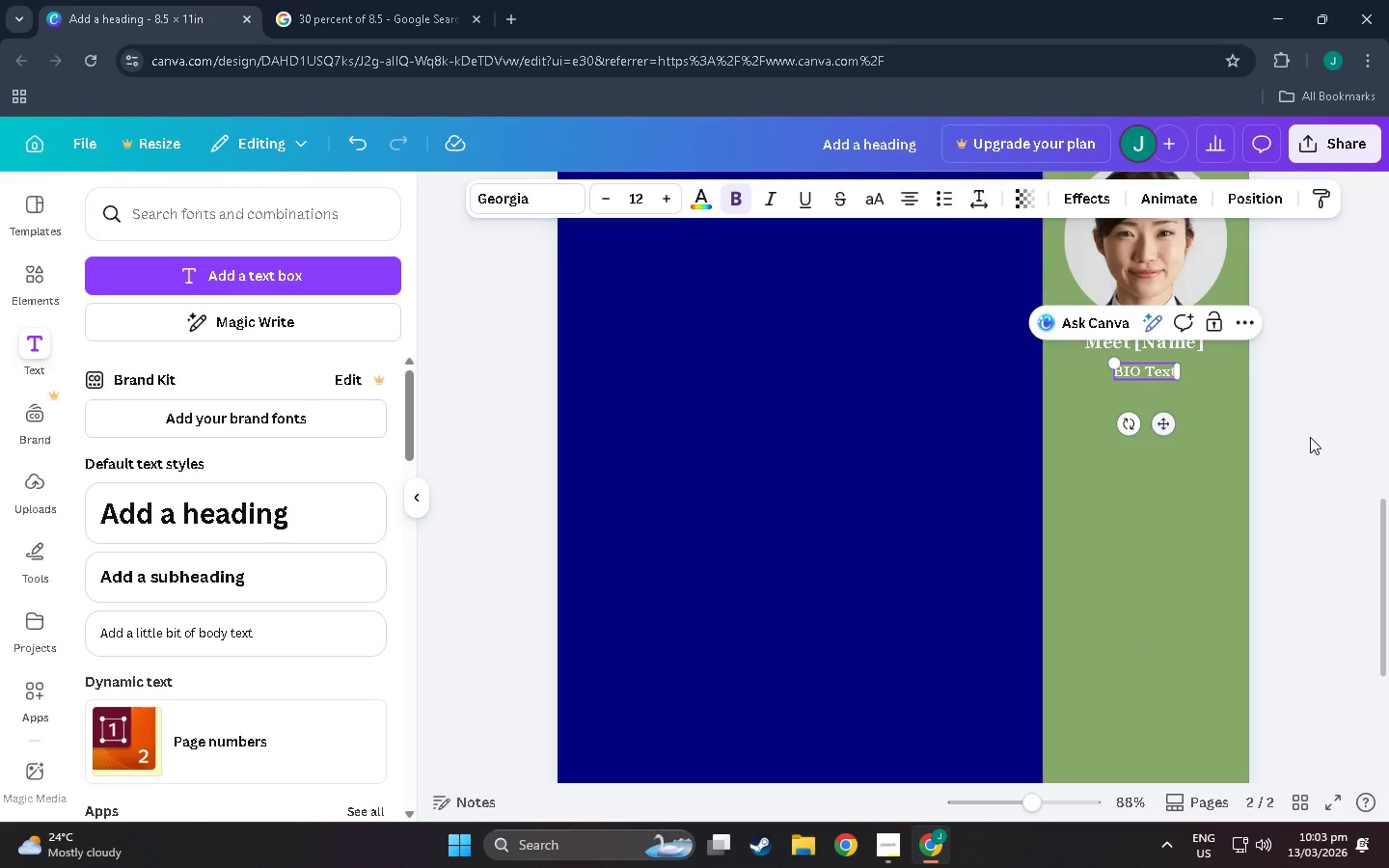 
left_click([1310, 437])
 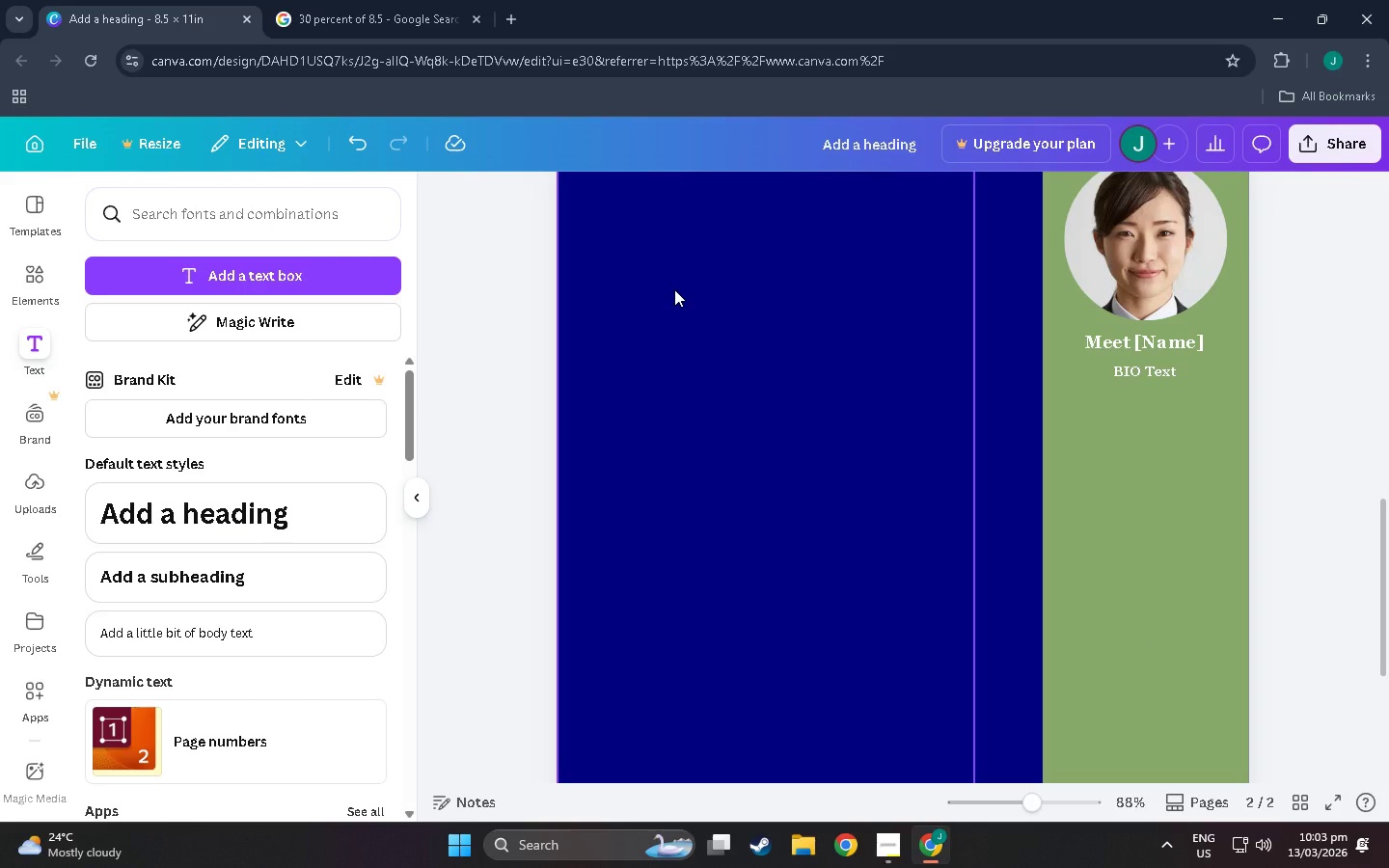 
wait(11.19)
 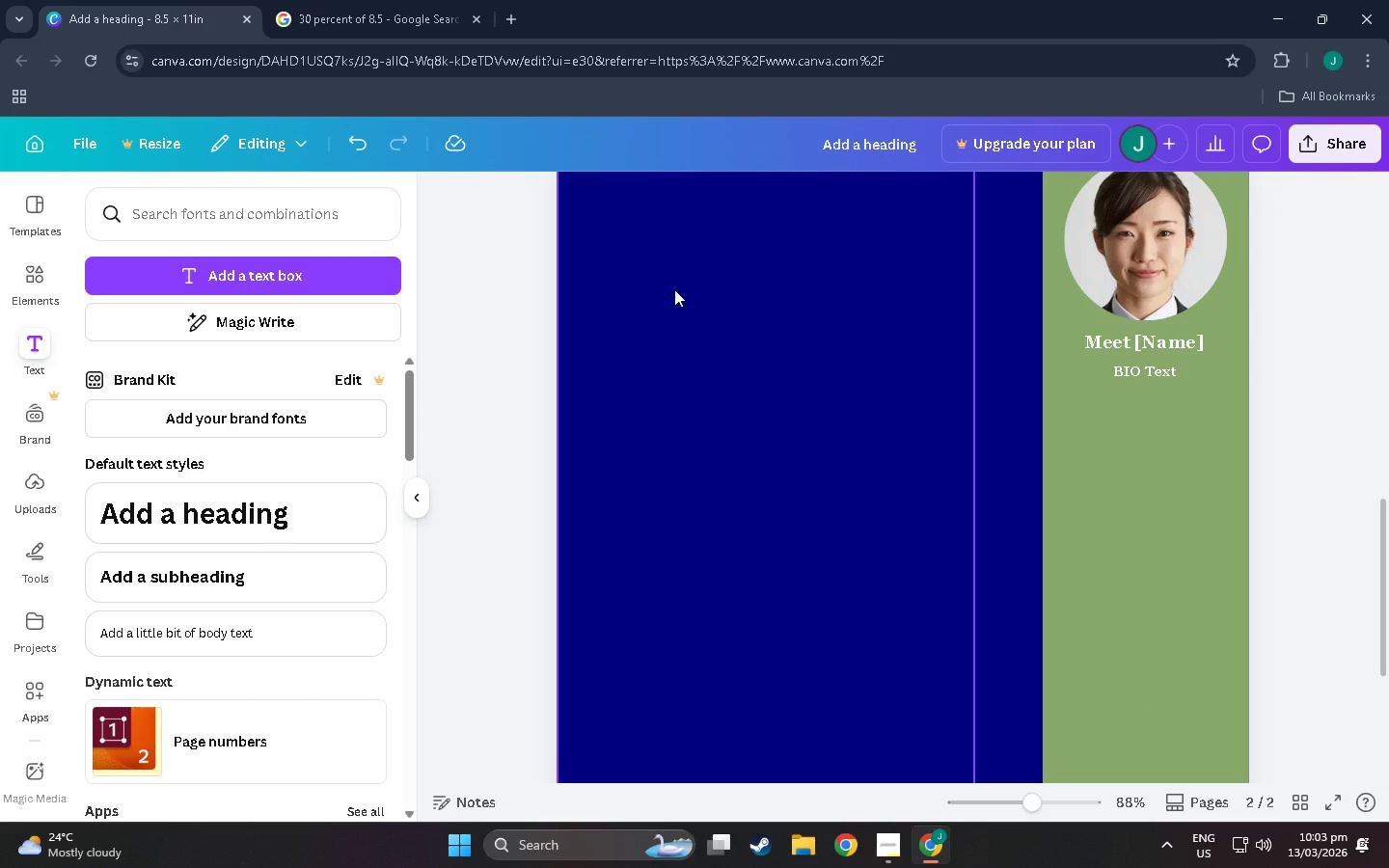 
left_click([1159, 371])
 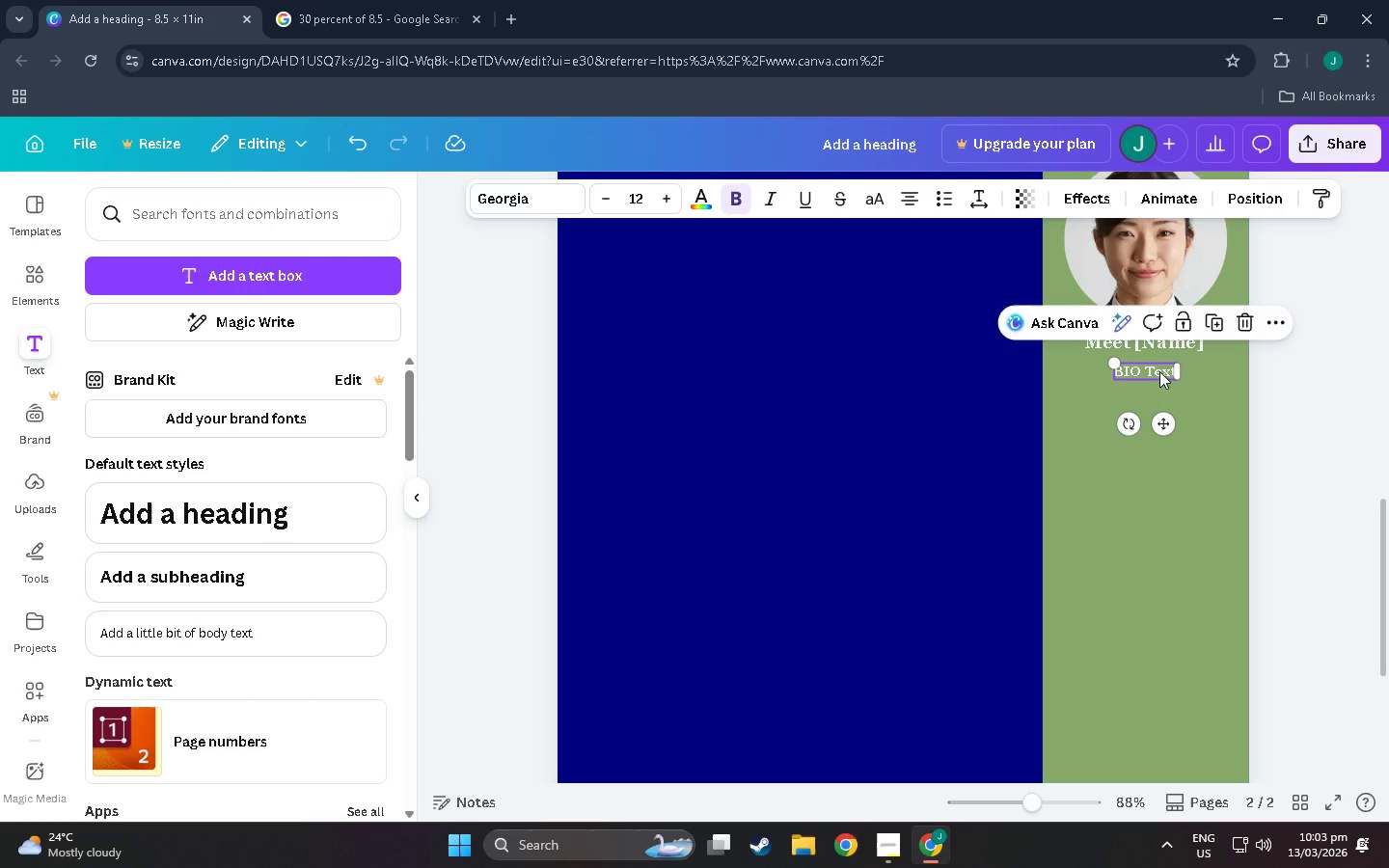 
hold_key(key=ControlLeft, duration=0.66)
 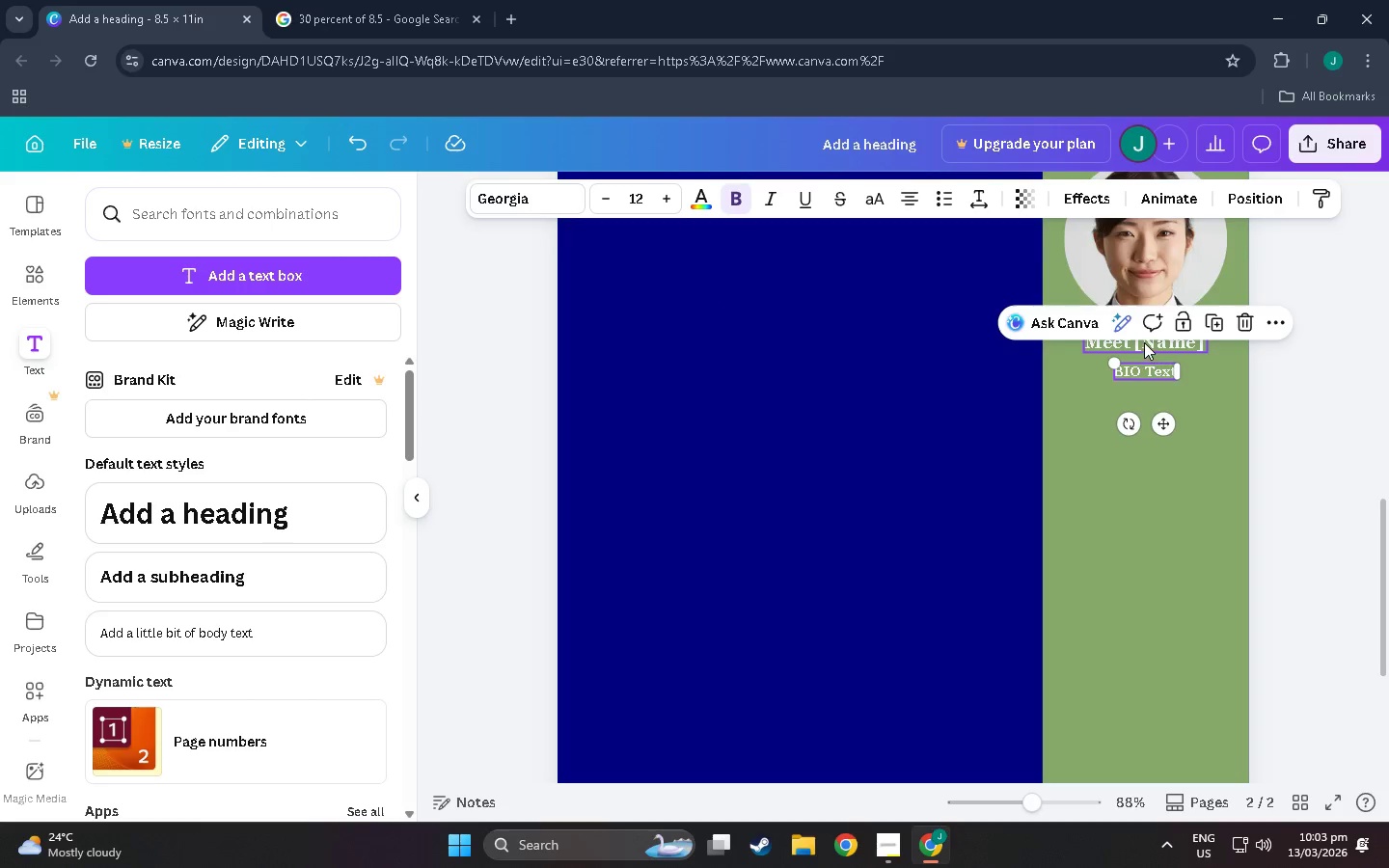 
left_click([1144, 342])
 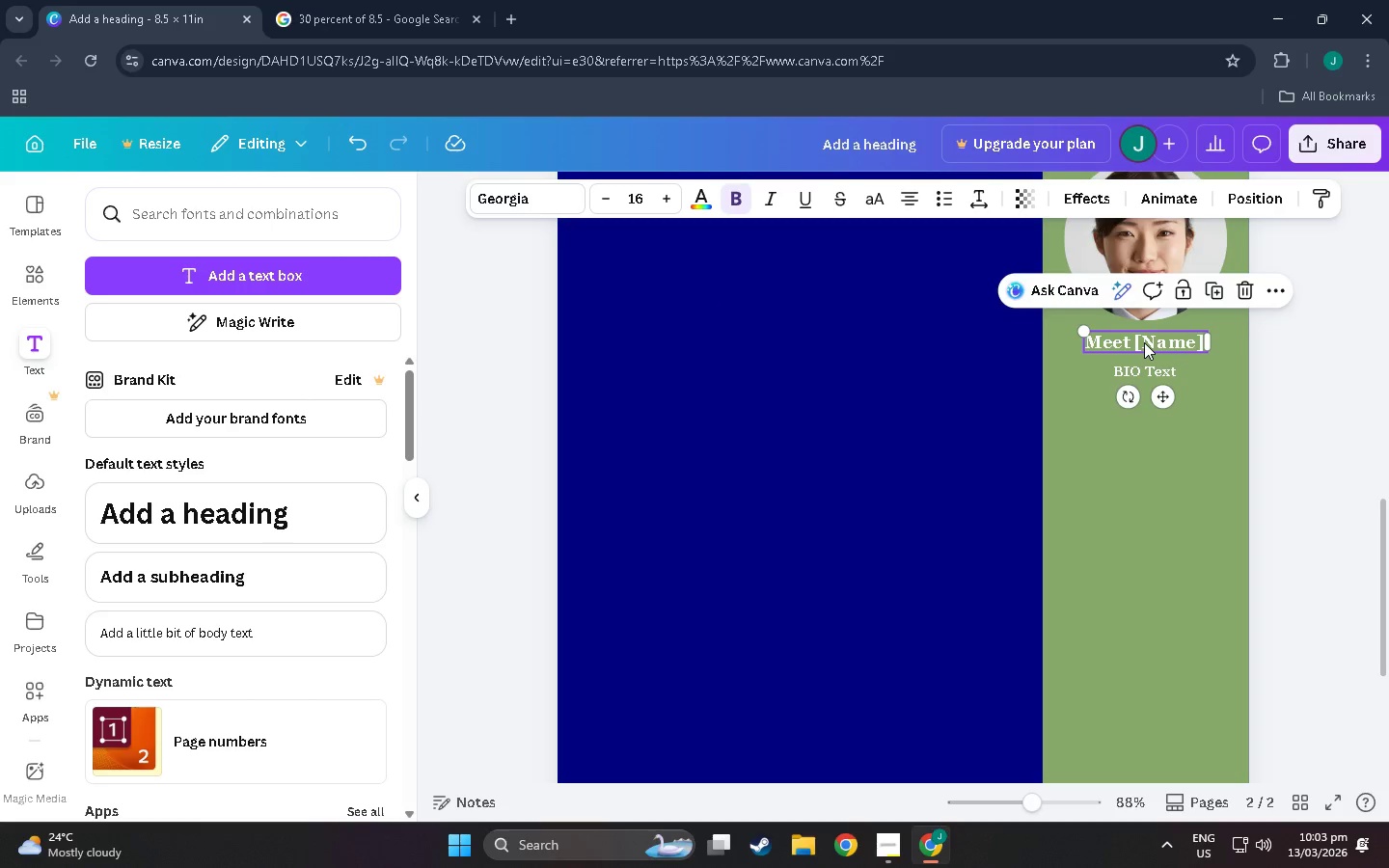 
key(Control+C)
 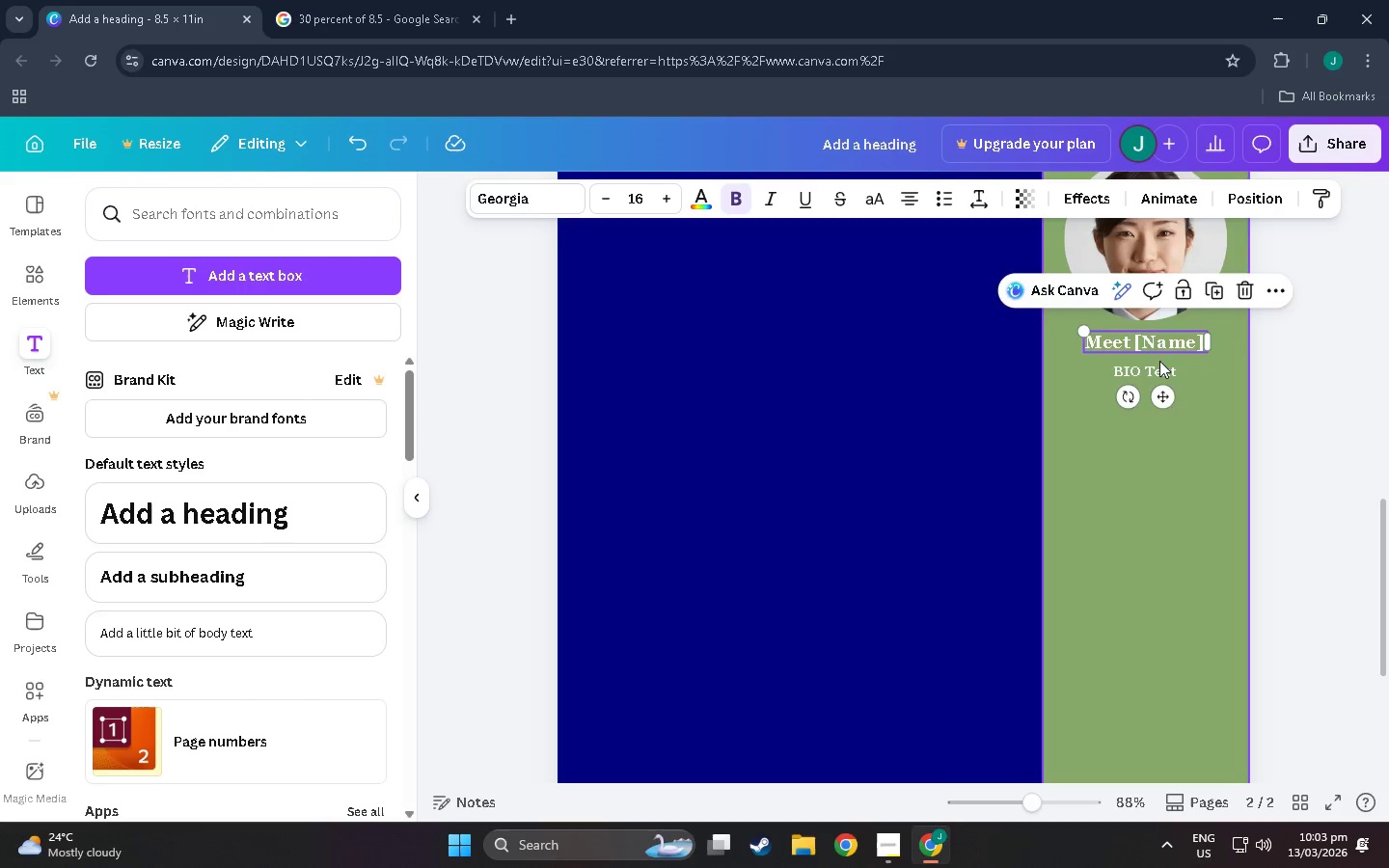 
key(Control+V)
 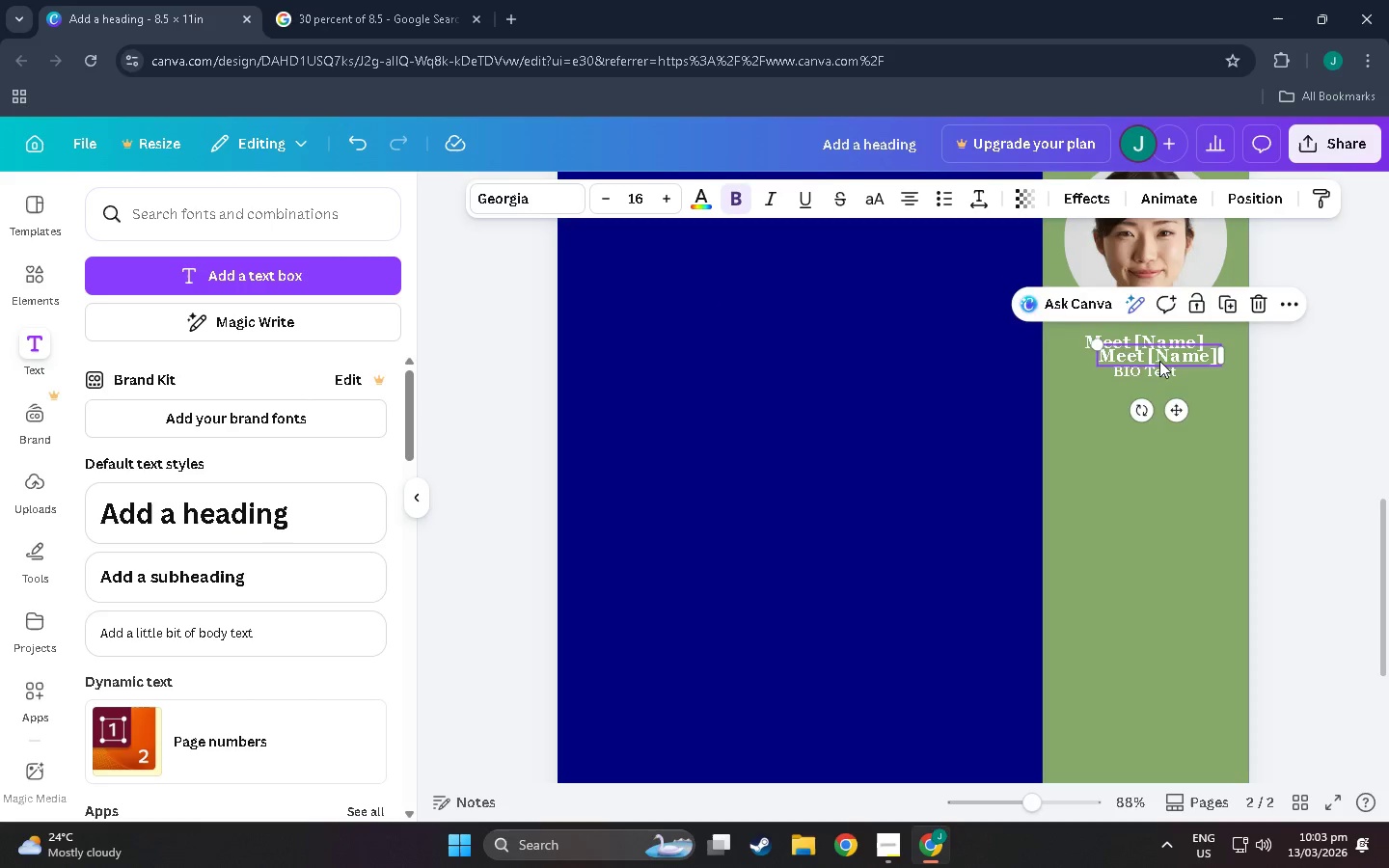 
left_click_drag(start_coordinate=[1159, 361], to_coordinate=[925, 389])
 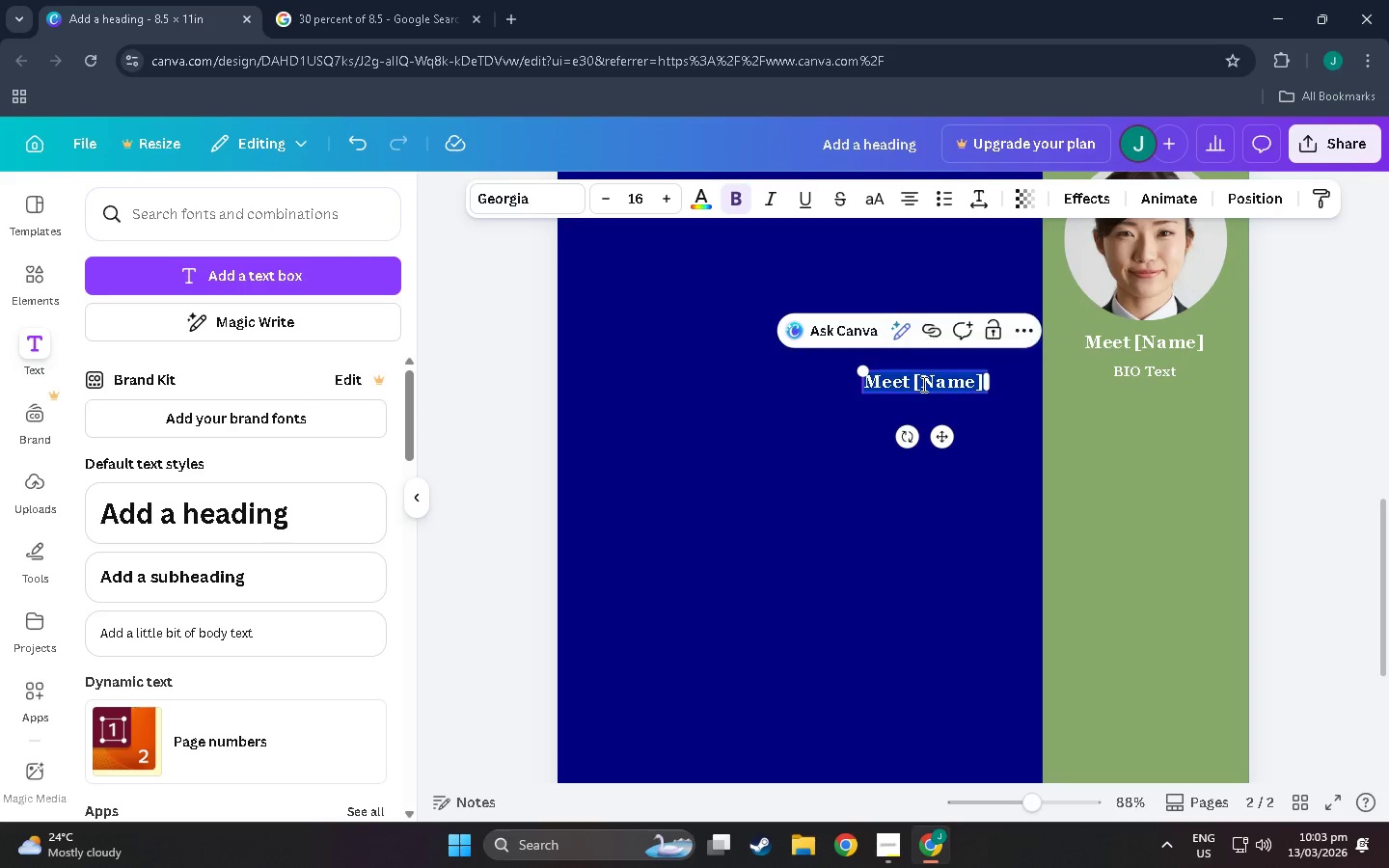 
double_click([922, 384])
 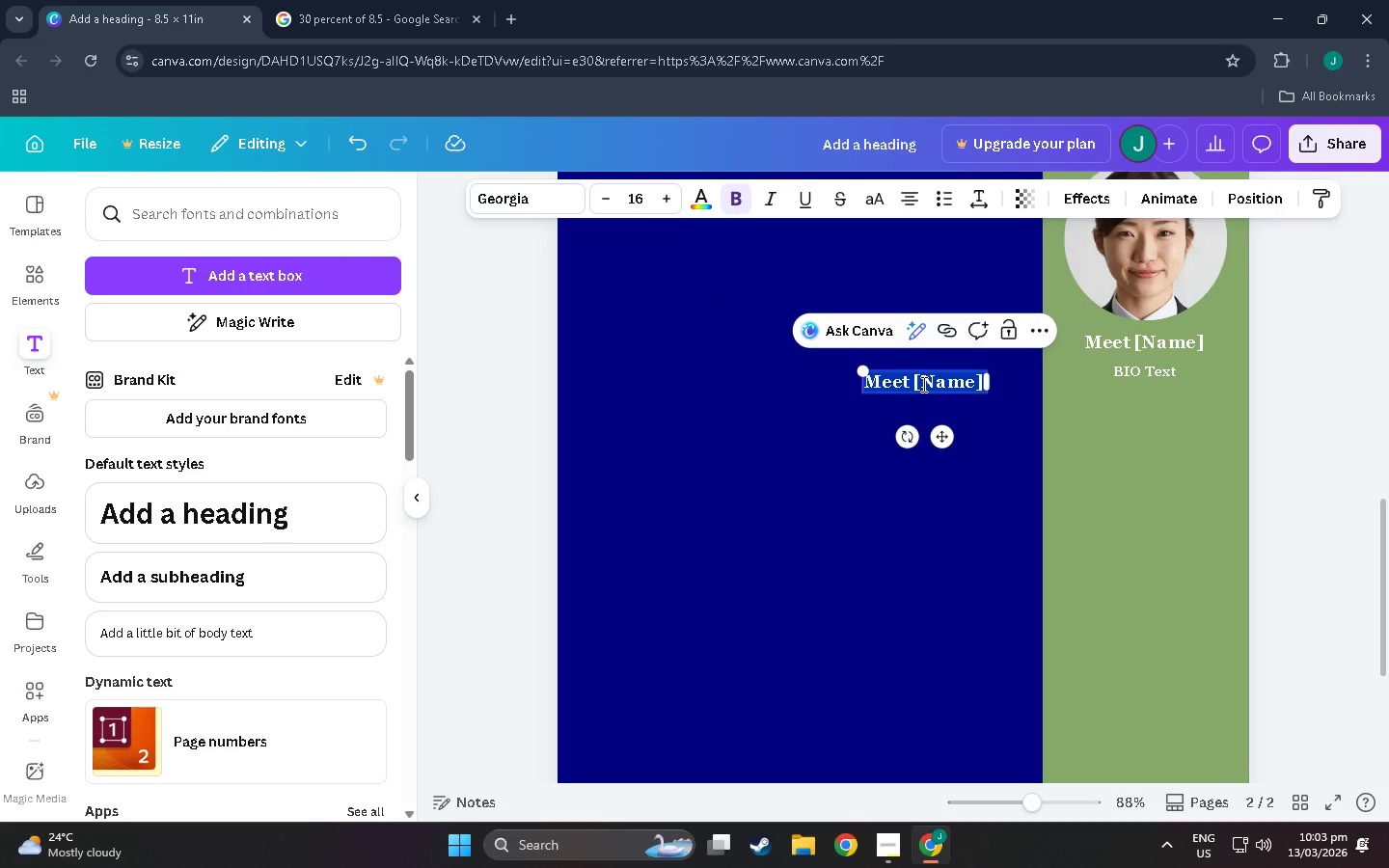 
type(Why NB)
key(Backspace)
type(atyh)
key(Backspace)
key(Backspace)
type(hroo,)
key(Backspace)
type(m Safety)
 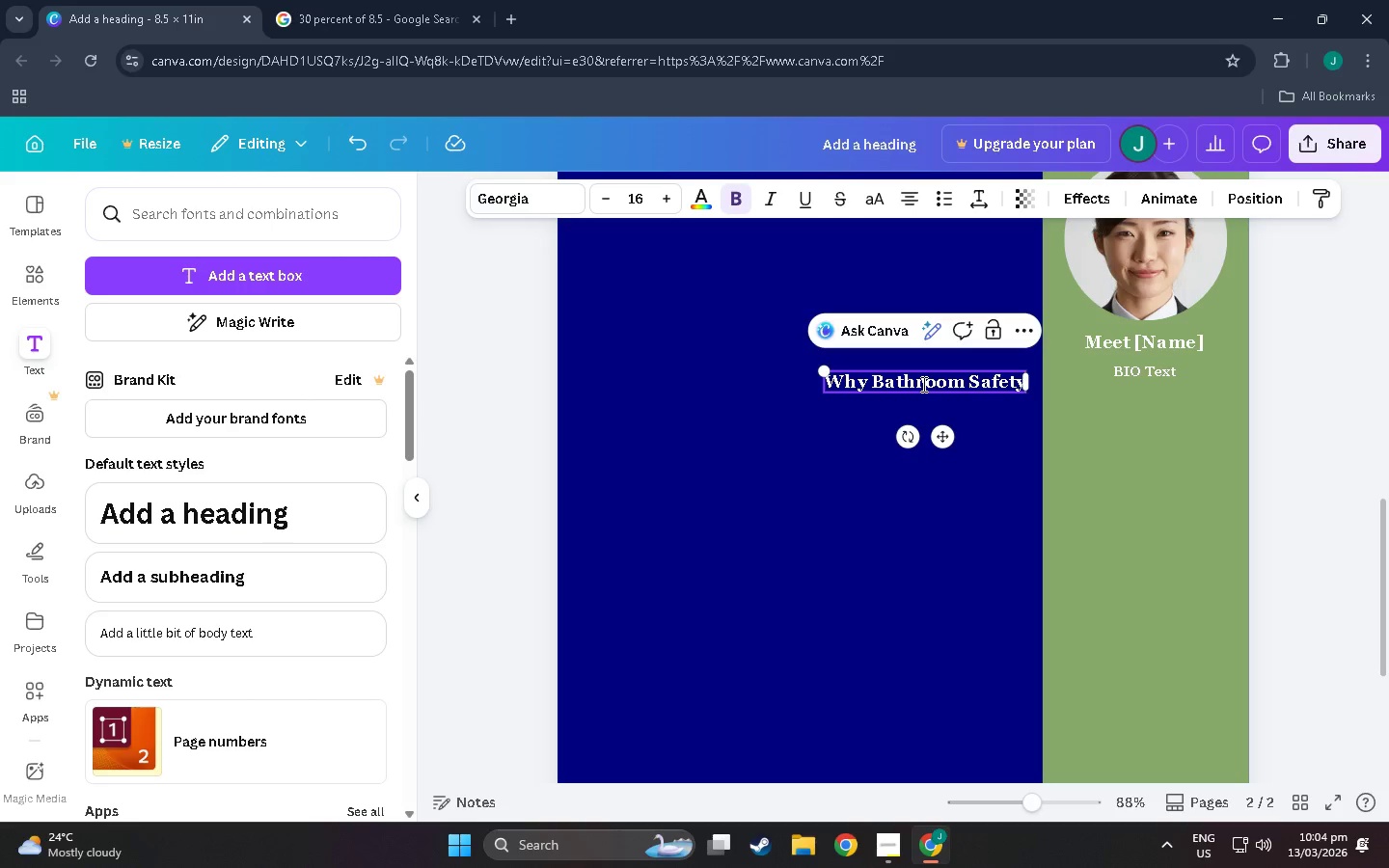 
wait(8.8)
 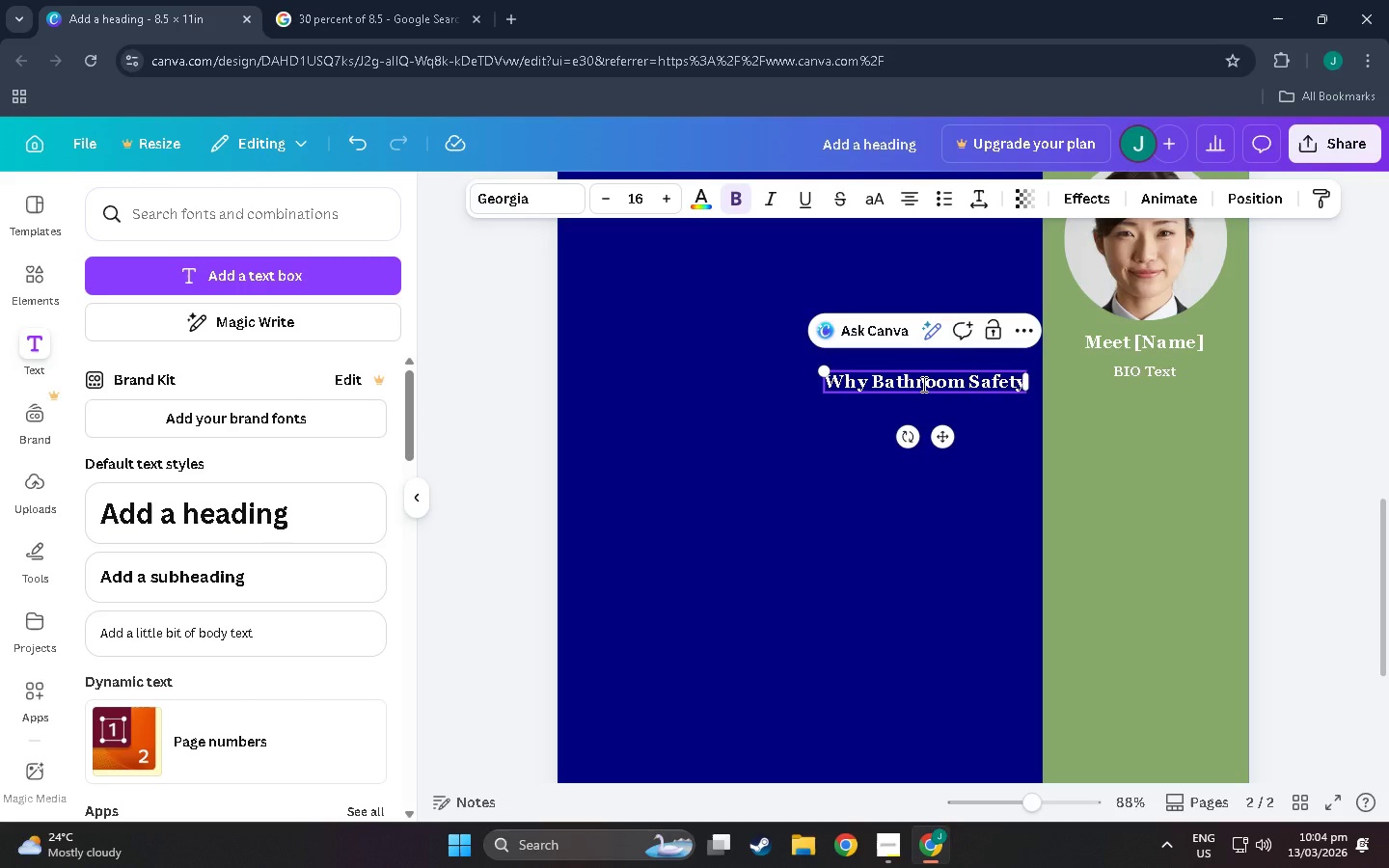 
type( Matters)
 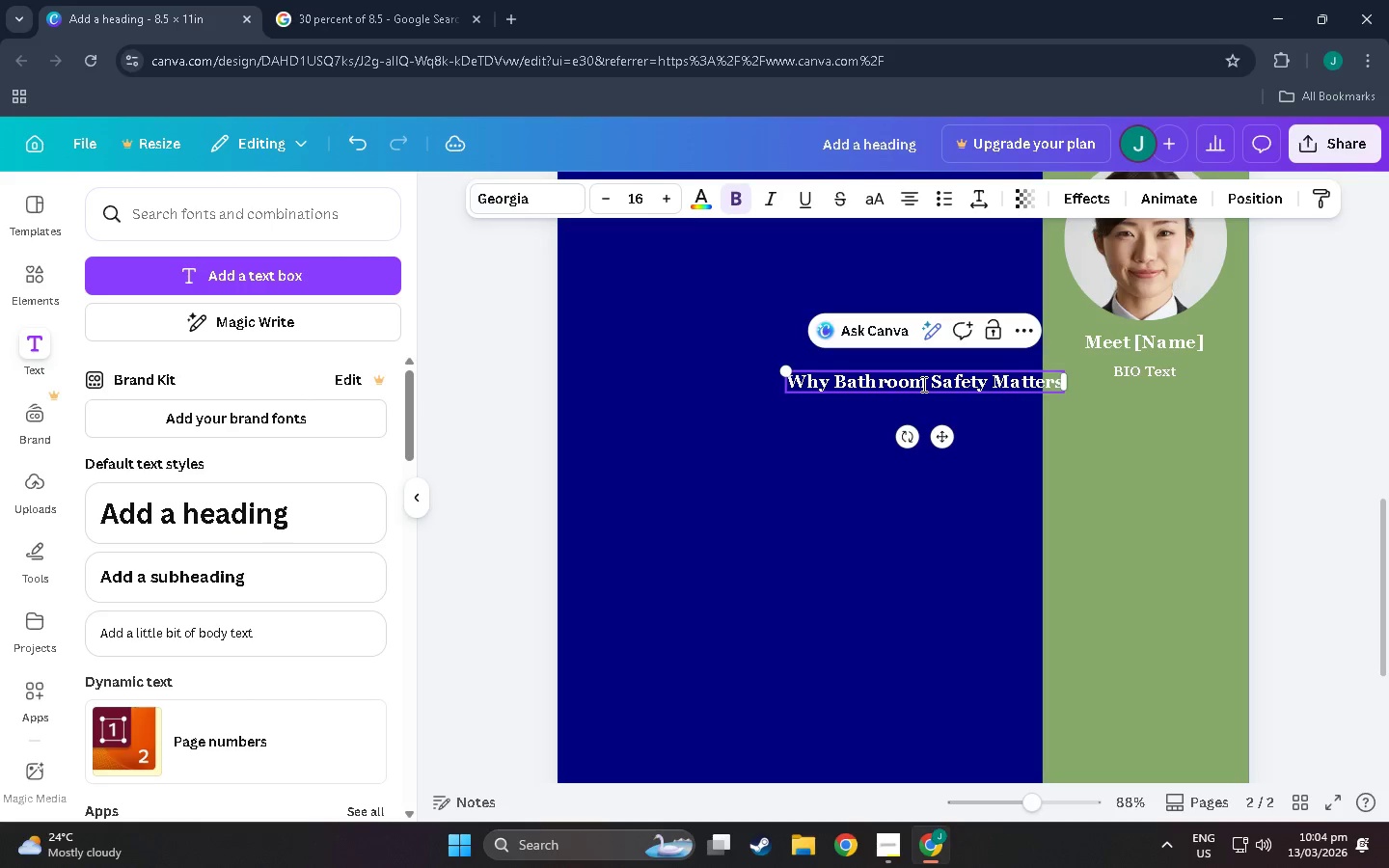 
scroll: coordinate [951, 481], scroll_direction: up, amount: 6.0
 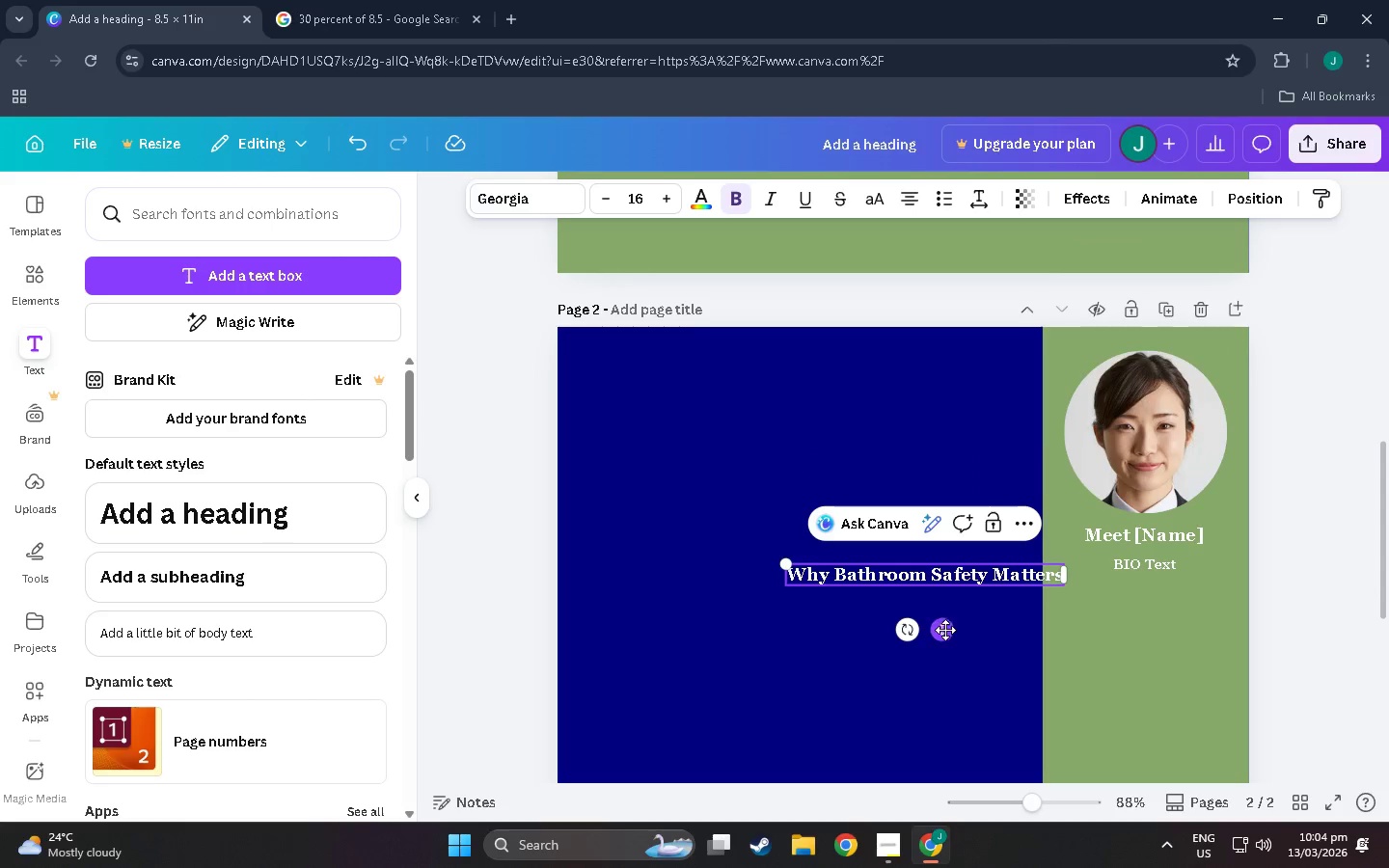 
left_click_drag(start_coordinate=[944, 634], to_coordinate=[922, 422])
 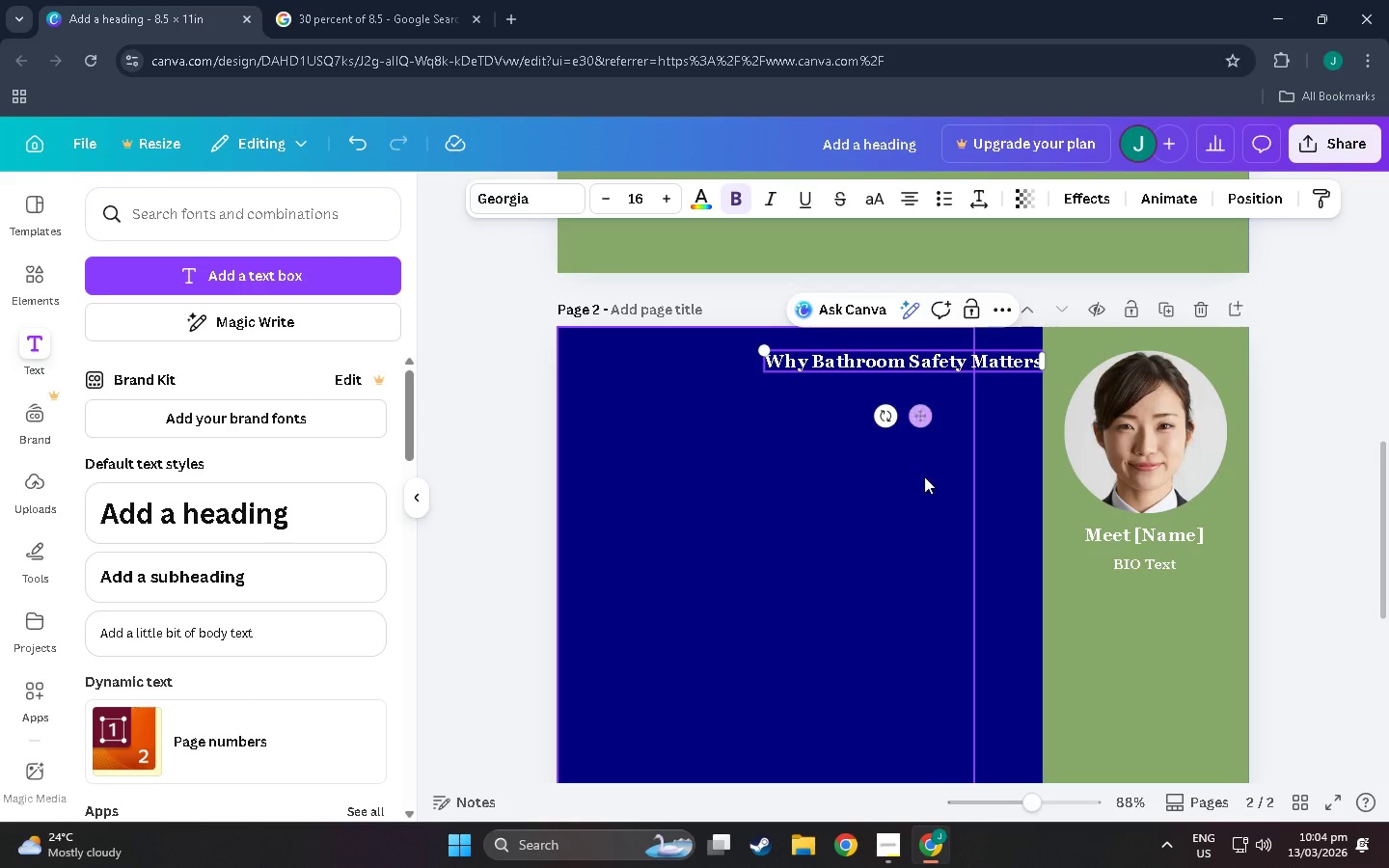 
left_click([924, 492])
 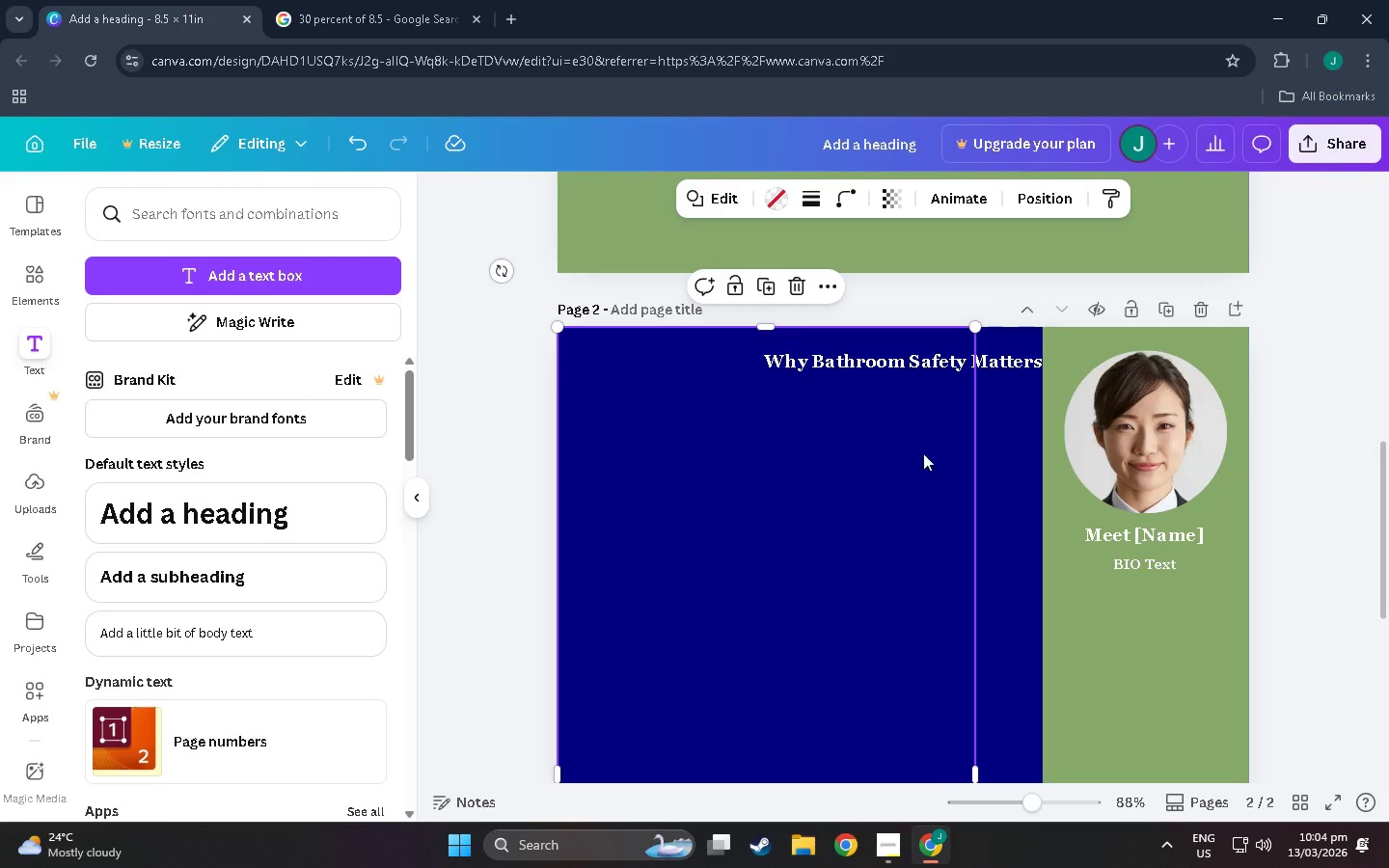 
wait(5.41)
 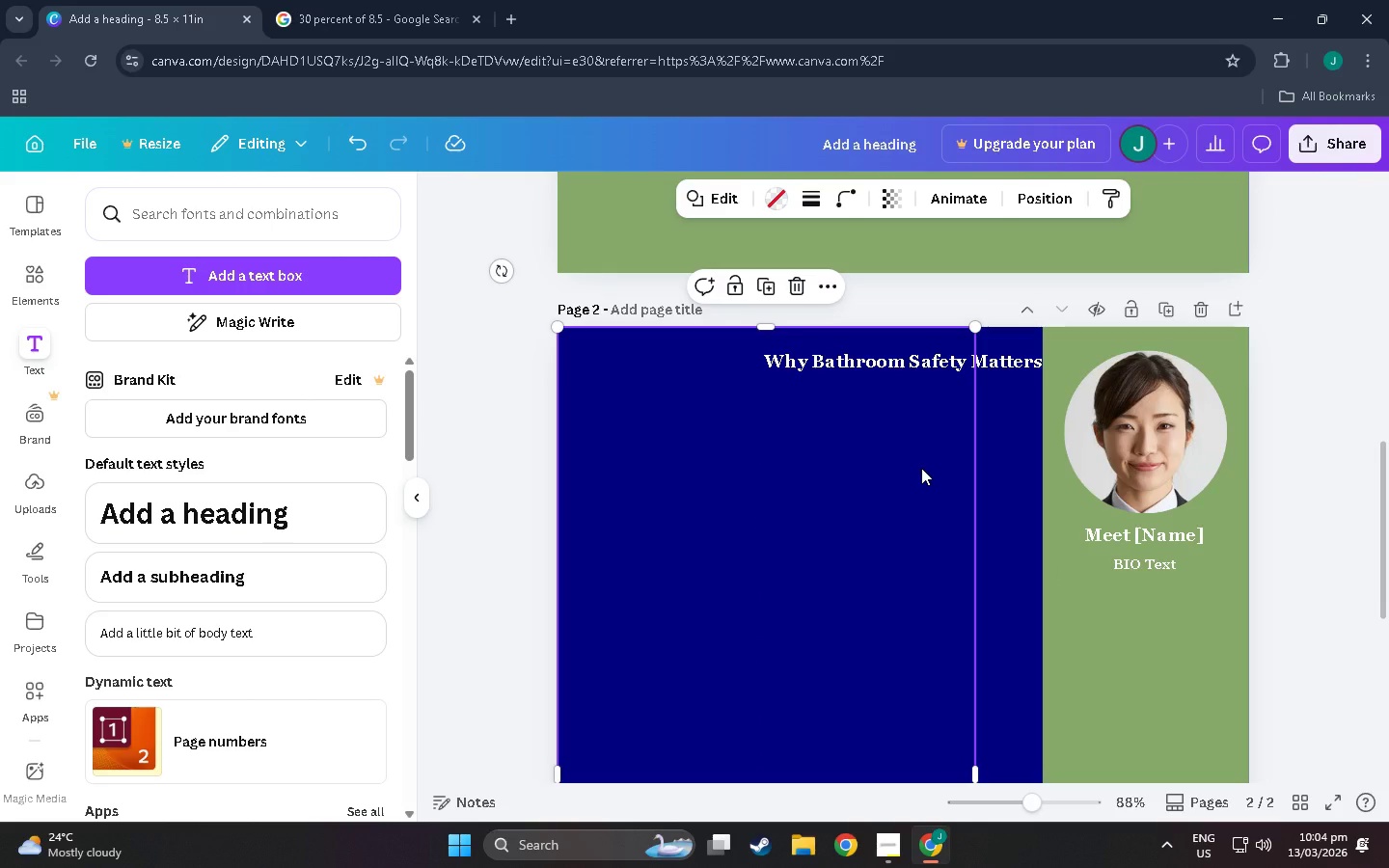 
left_click([928, 355])
 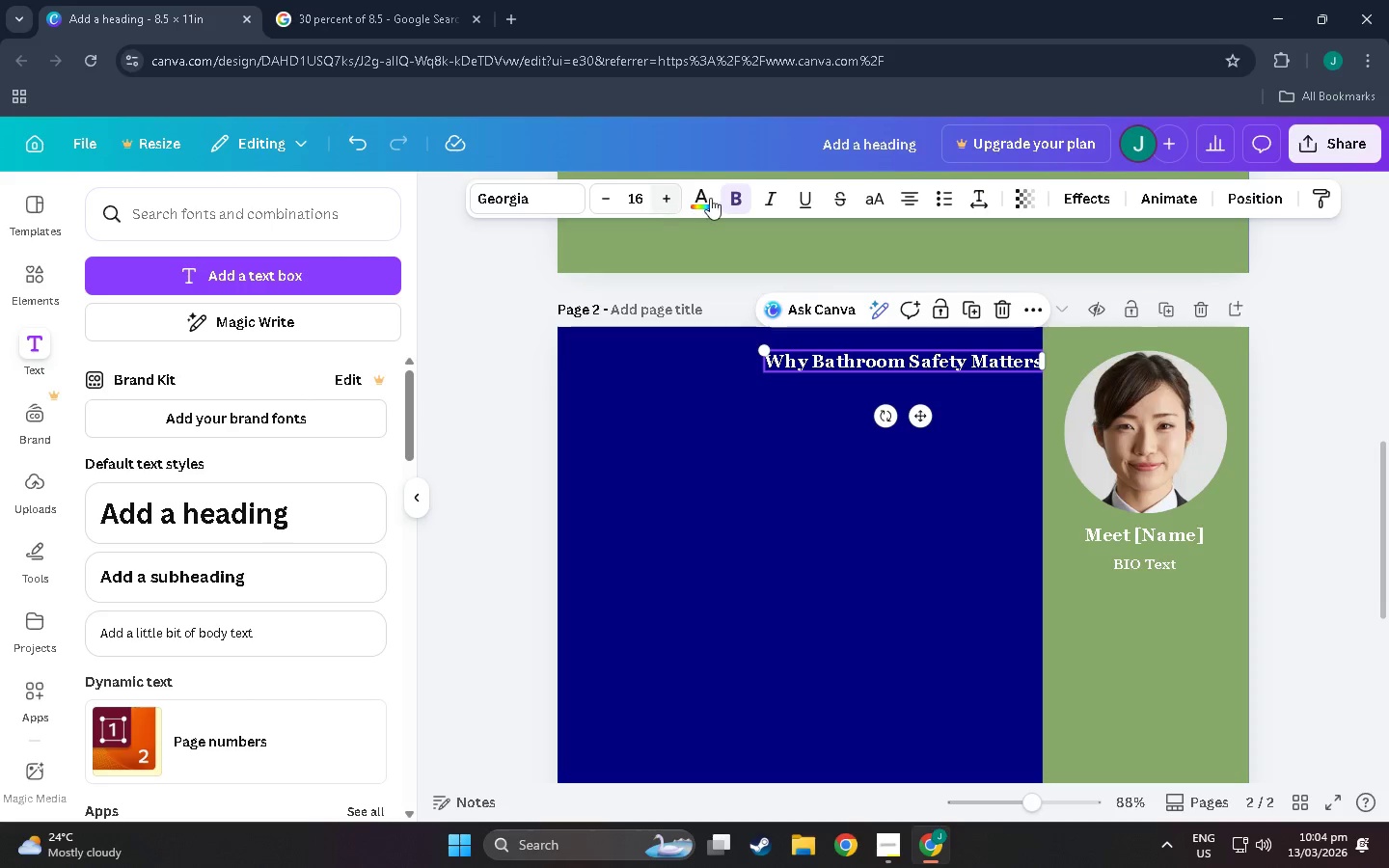 
mouse_move([734, 223])
 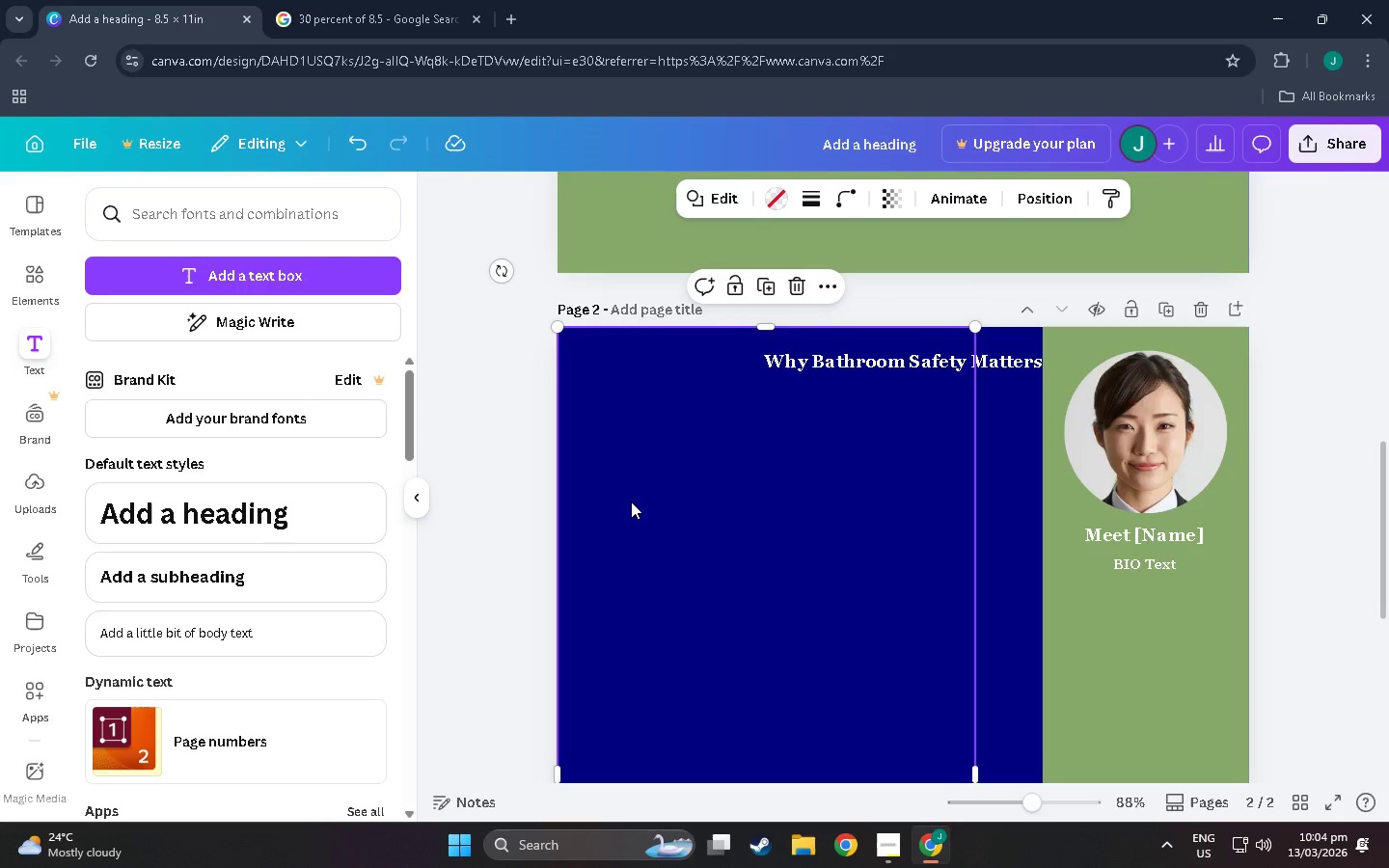 
left_click([631, 502])
 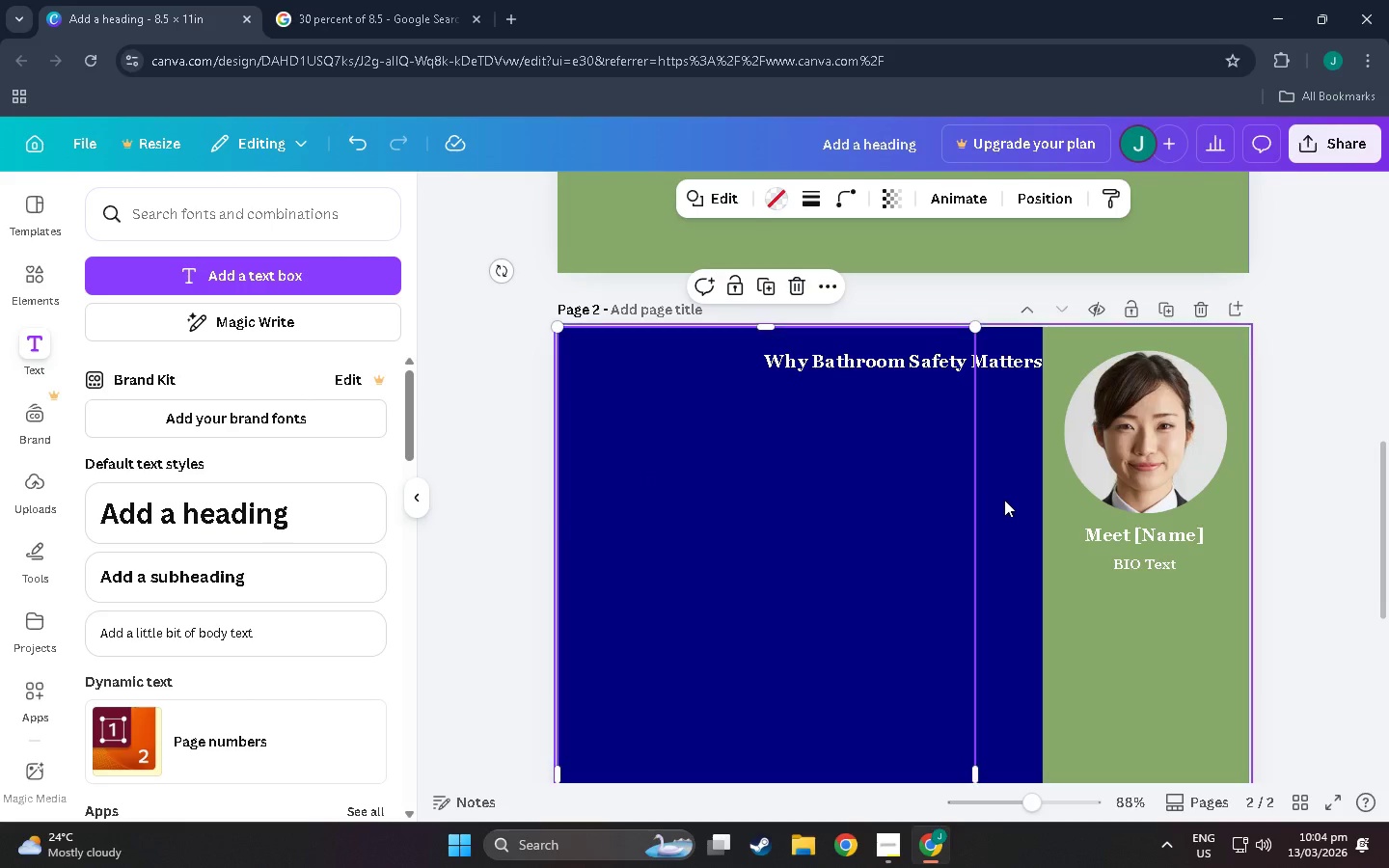 
left_click([1004, 500])
 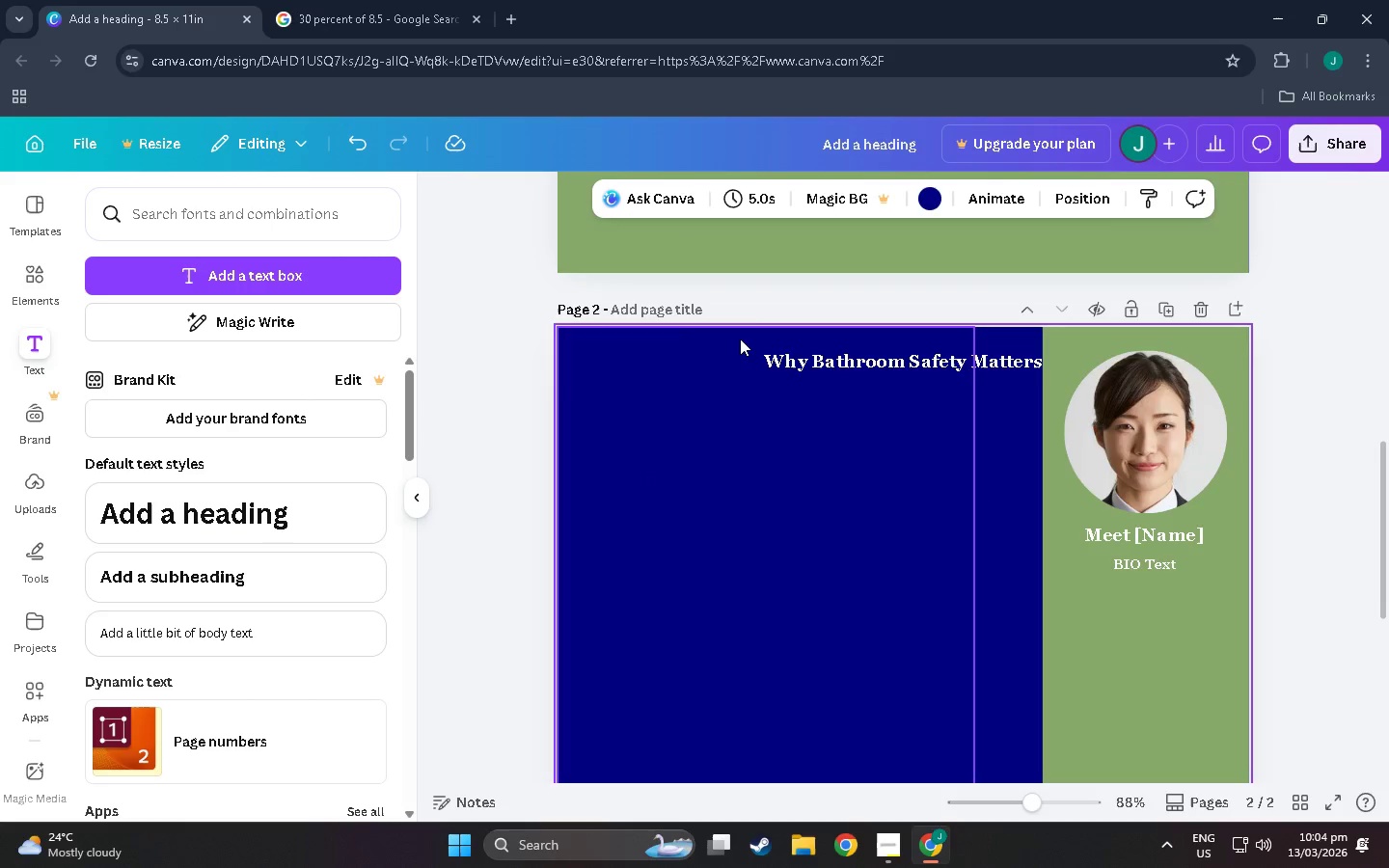 
left_click([885, 353])
 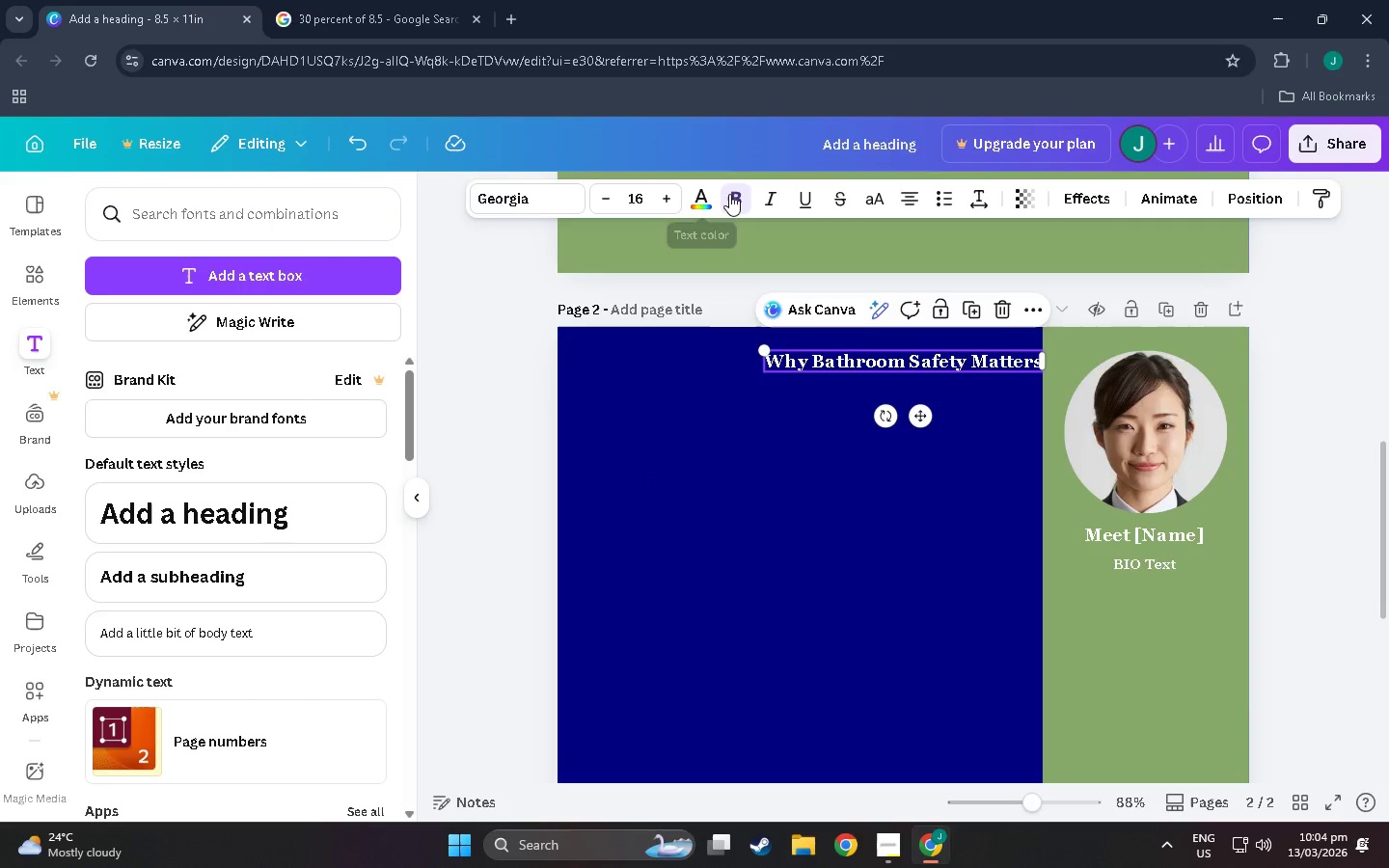 
left_click([706, 190])
 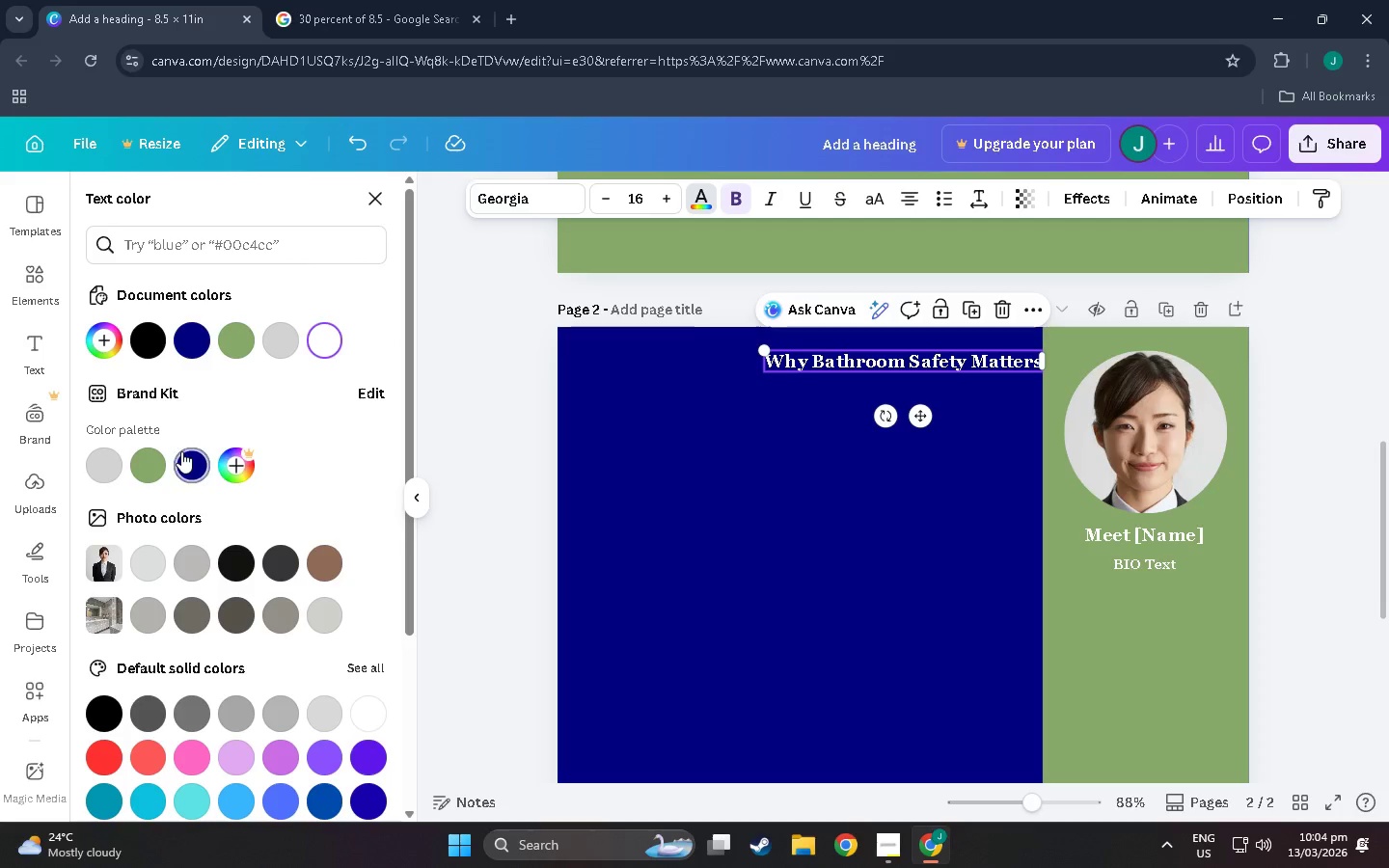 
left_click([181, 451])
 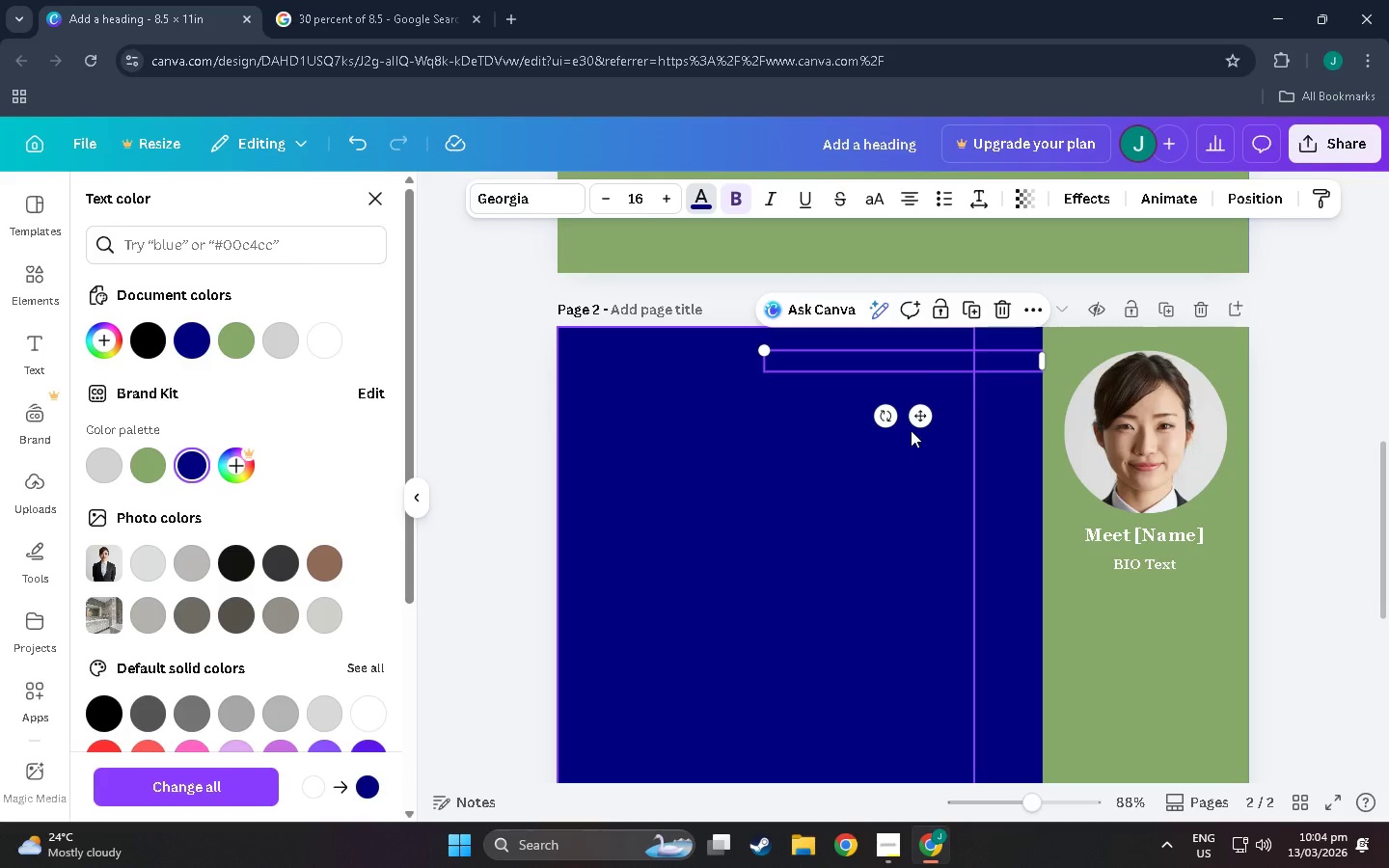 
left_click_drag(start_coordinate=[918, 417], to_coordinate=[1146, 723])
 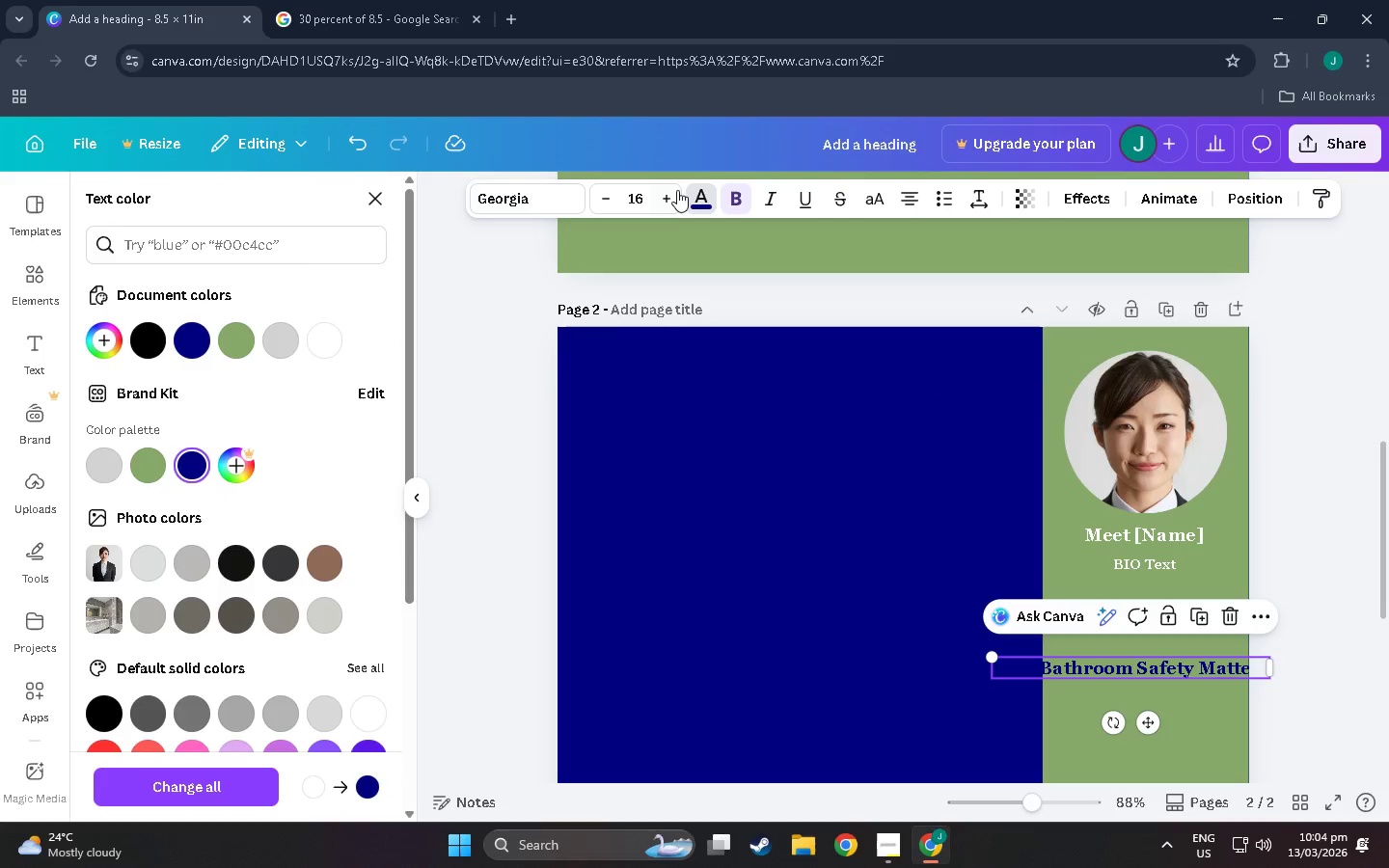 
left_click([660, 197])
 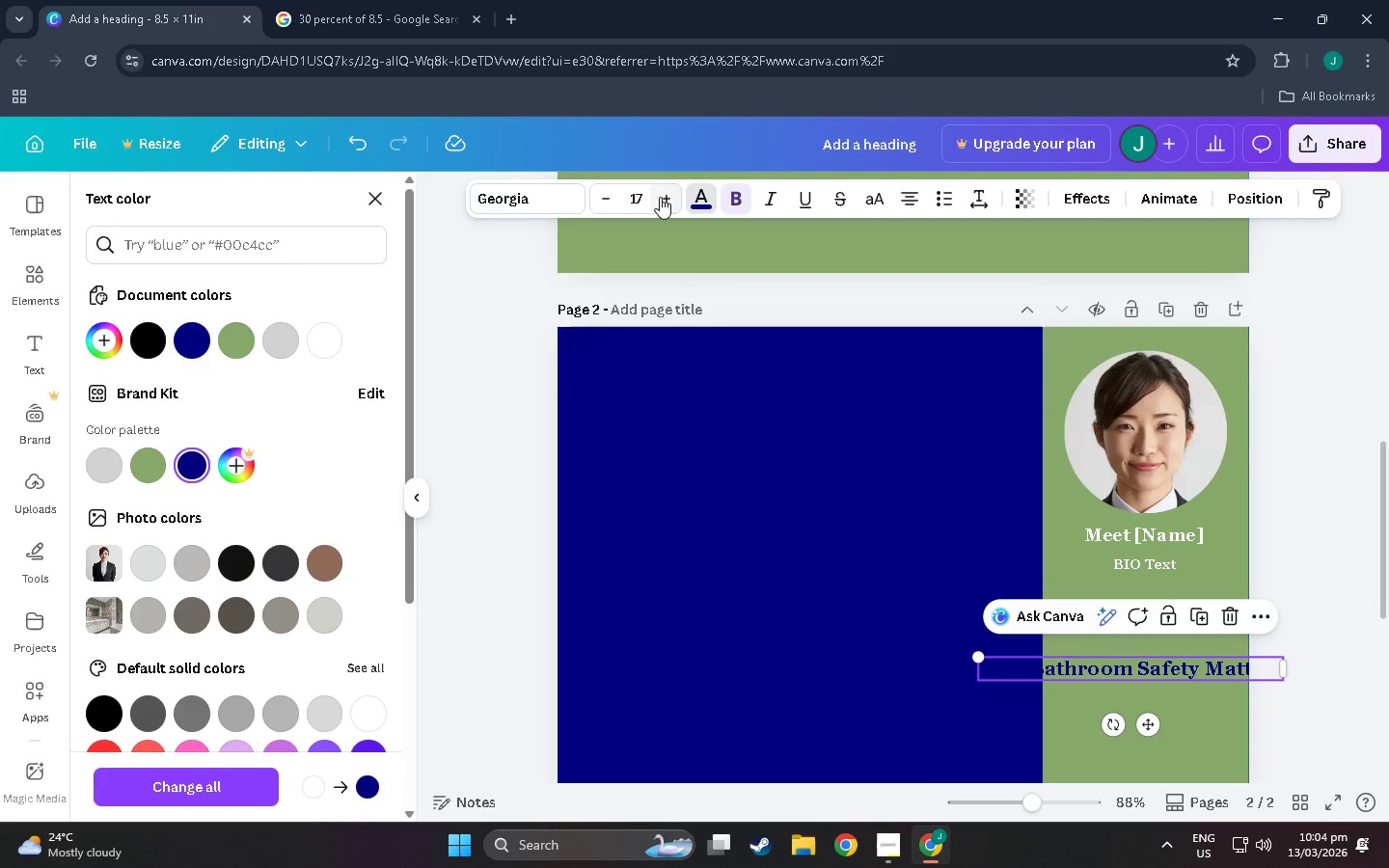 
left_click([660, 197])
 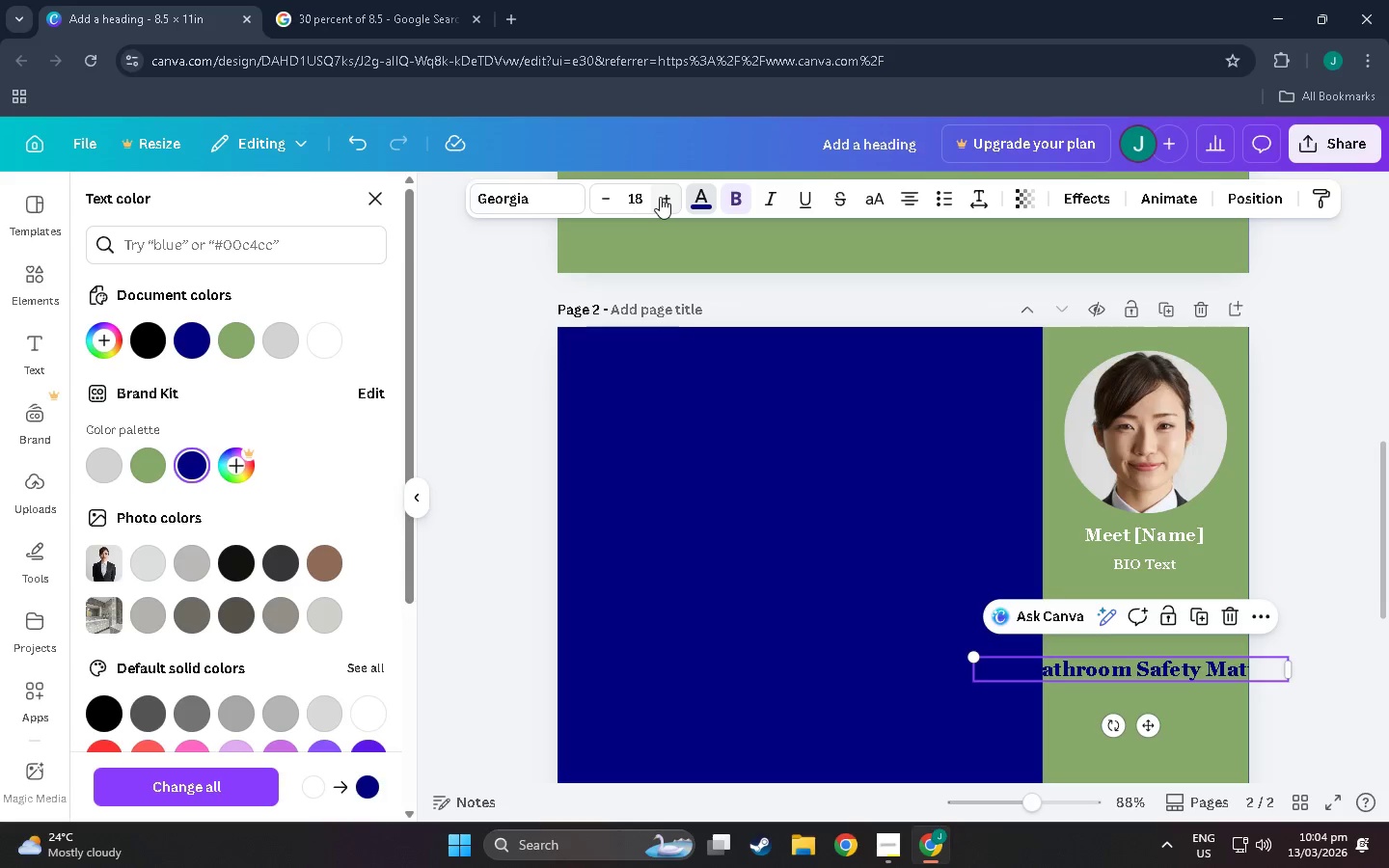 
left_click([660, 197])
 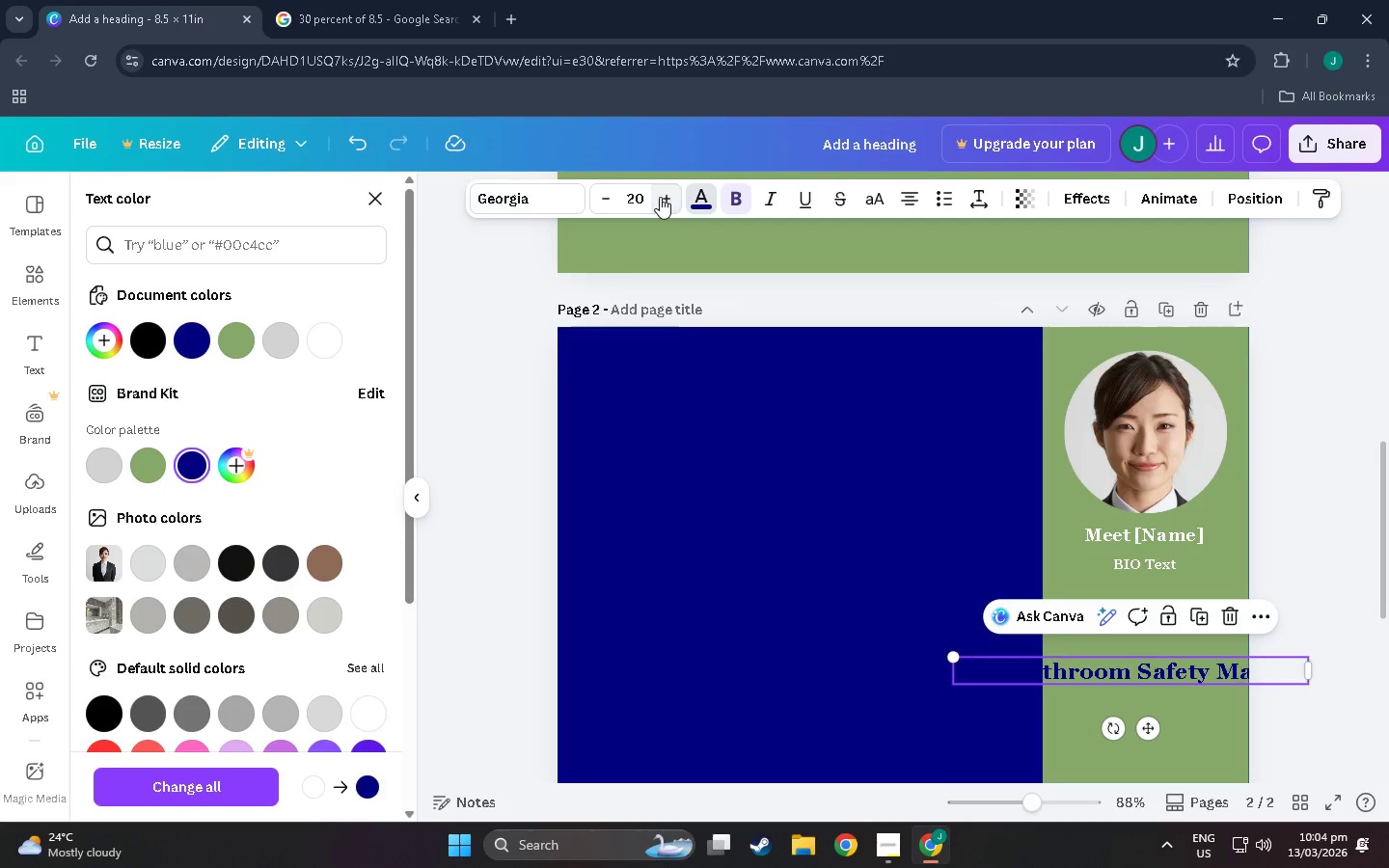 
double_click([660, 197])
 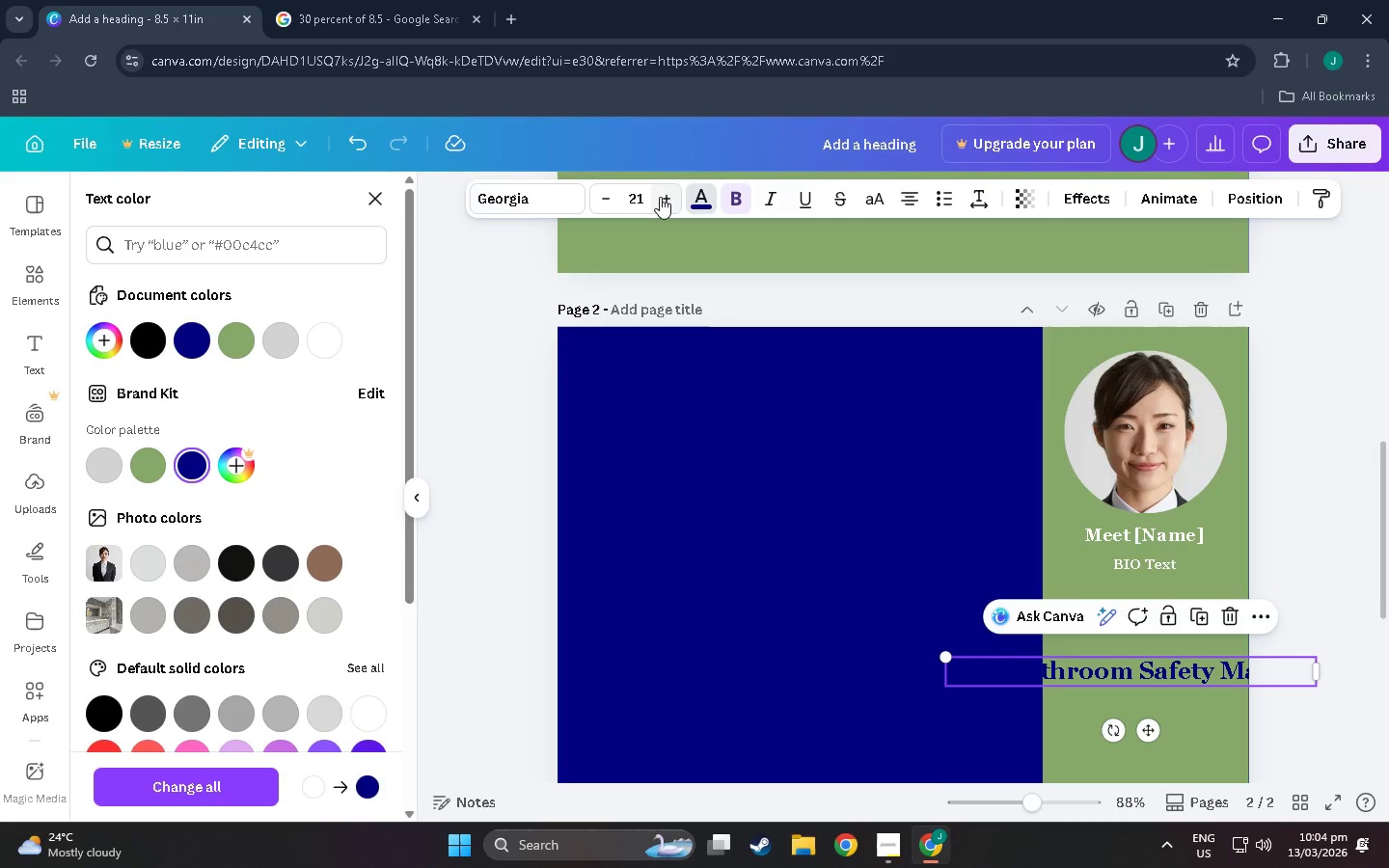 
left_click([660, 197])
 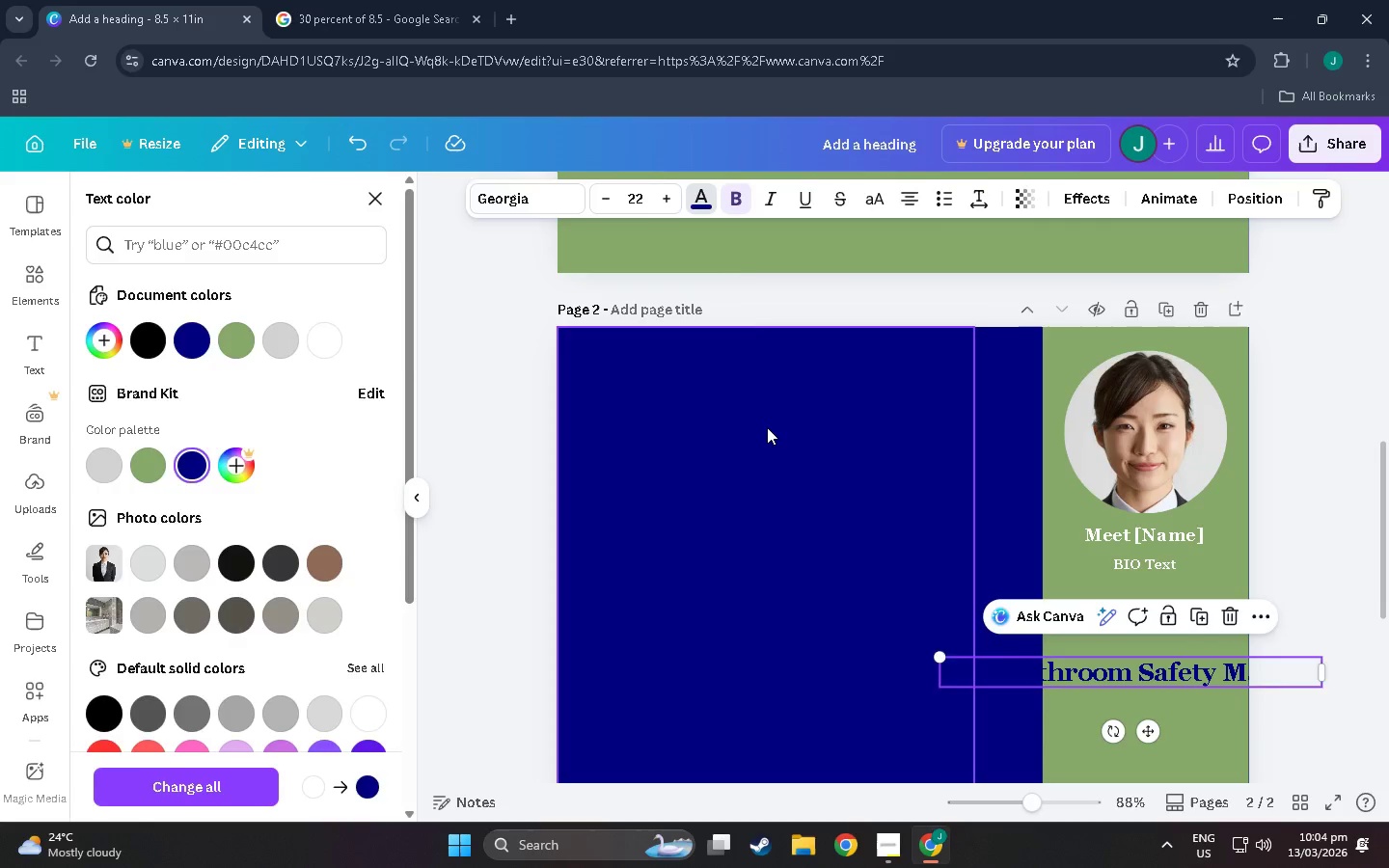 
left_click([767, 427])
 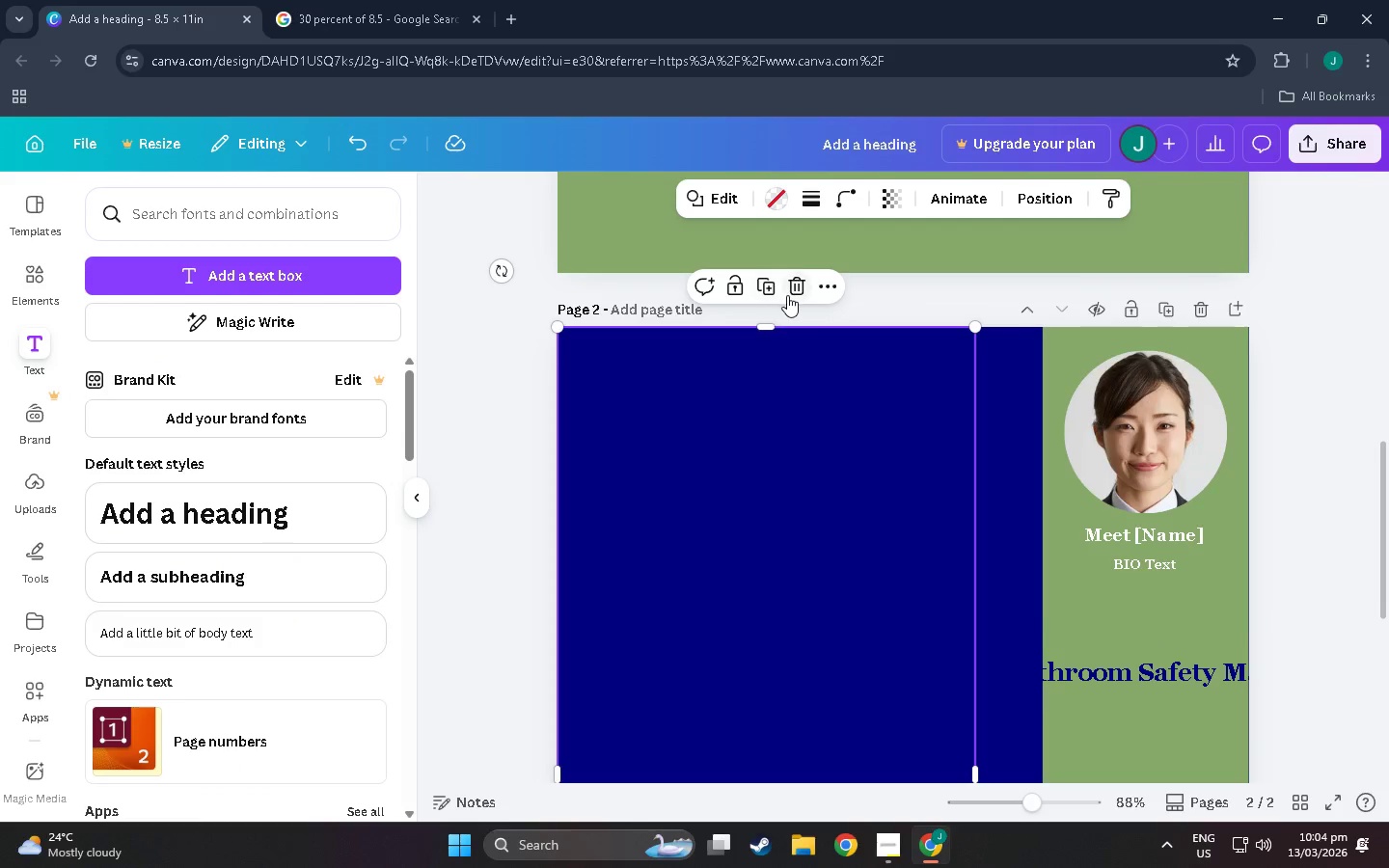 
double_click([758, 420])
 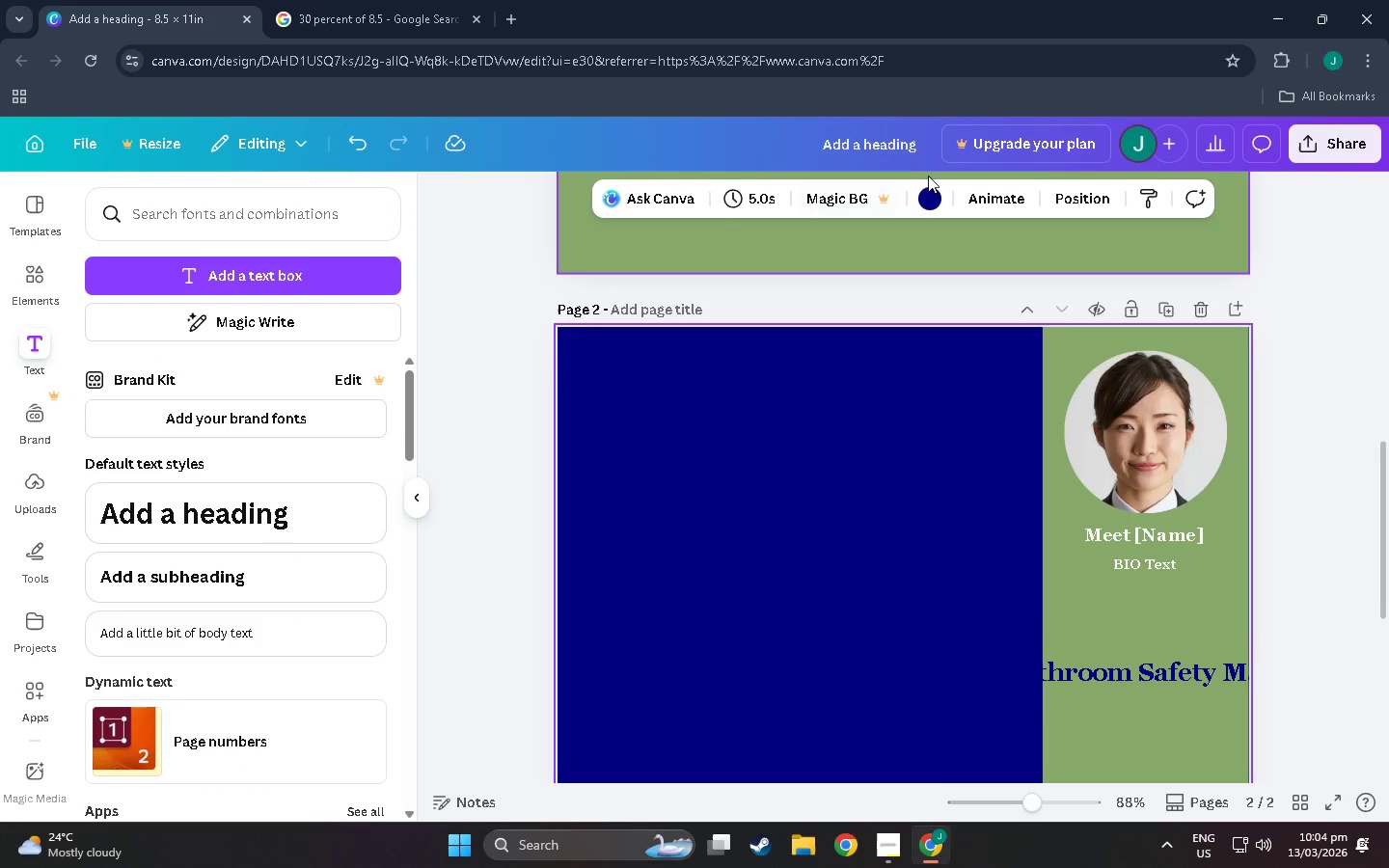 
left_click([937, 190])
 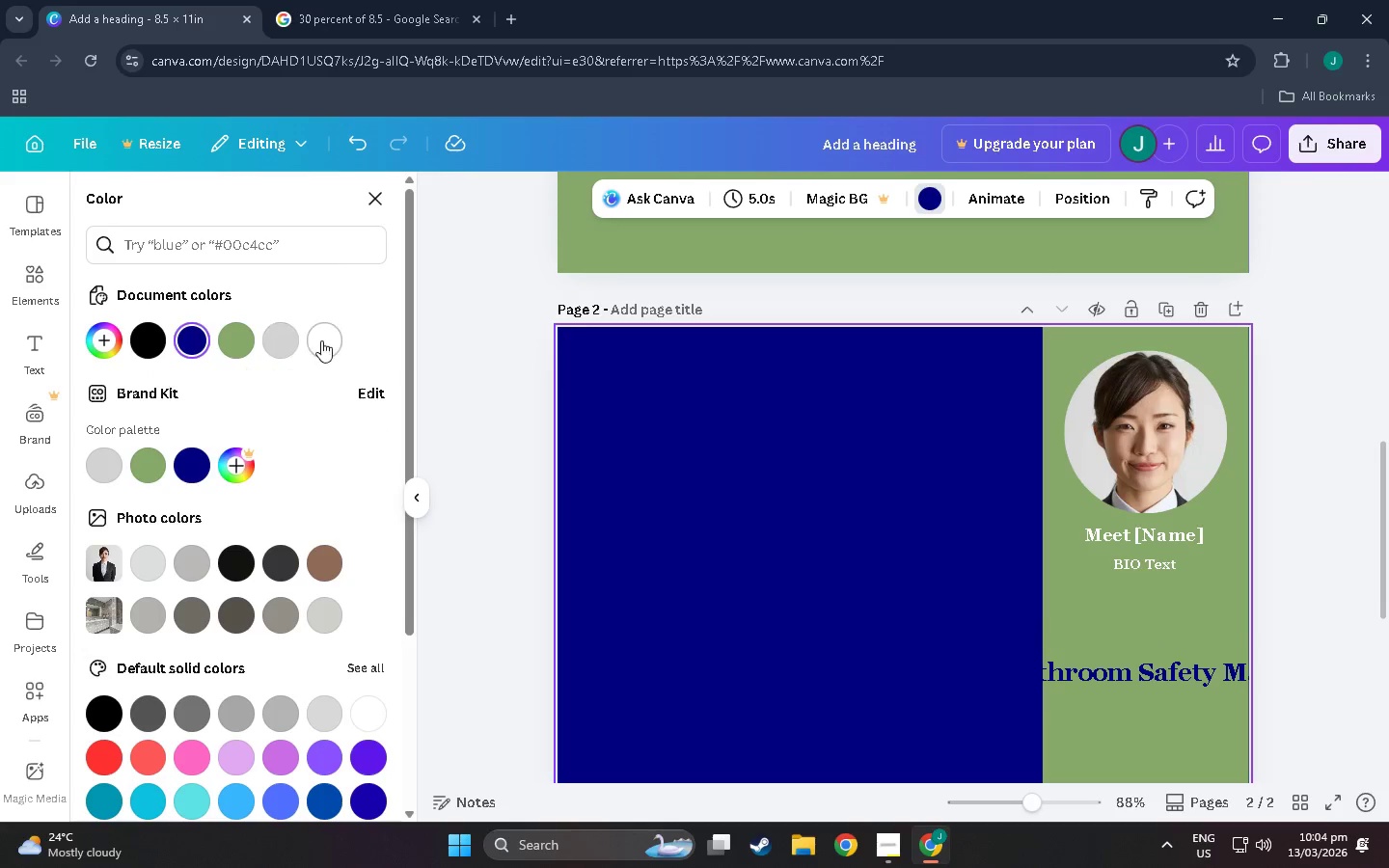 
left_click([321, 340])
 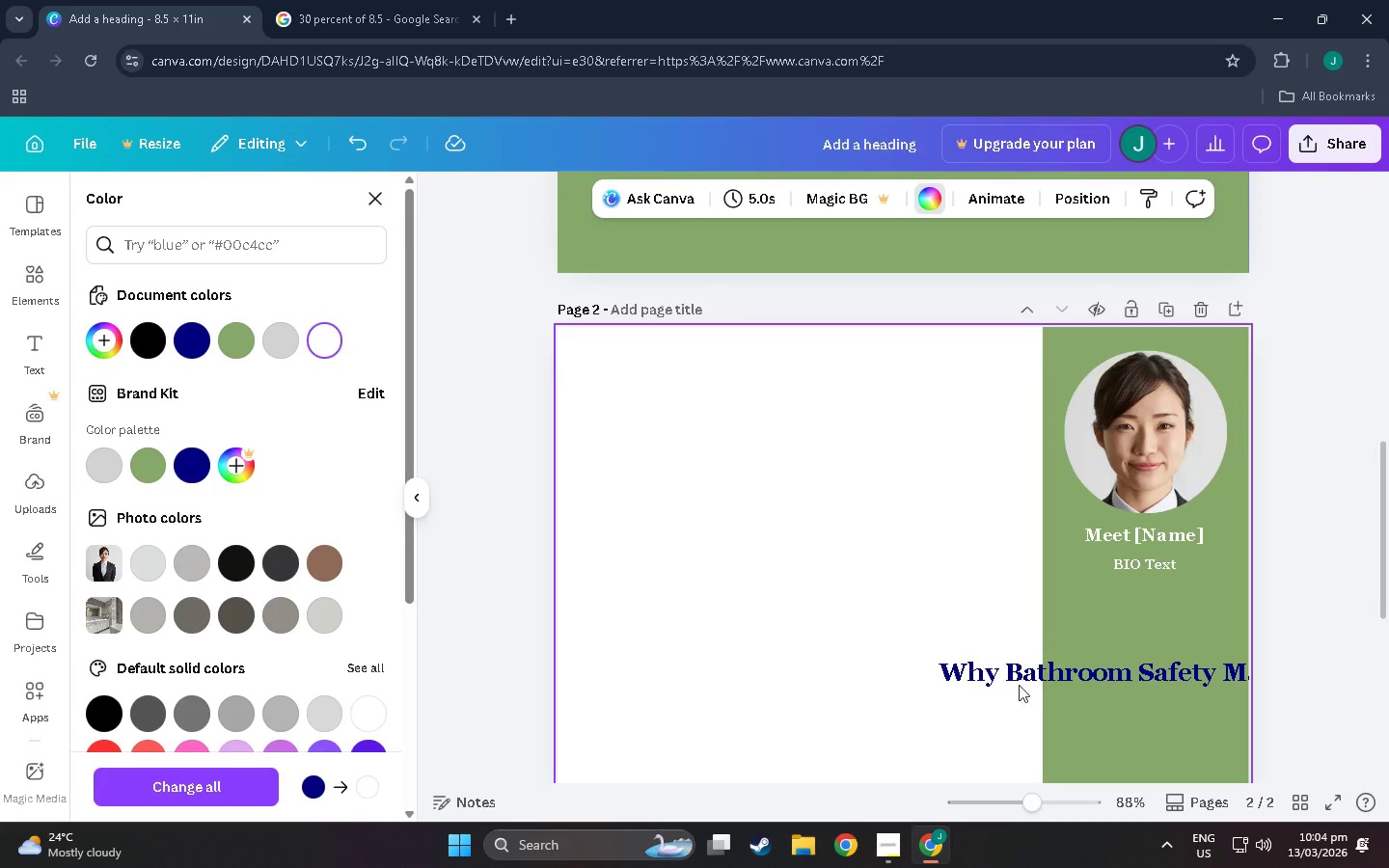 
left_click_drag(start_coordinate=[1048, 667], to_coordinate=[740, 359])
 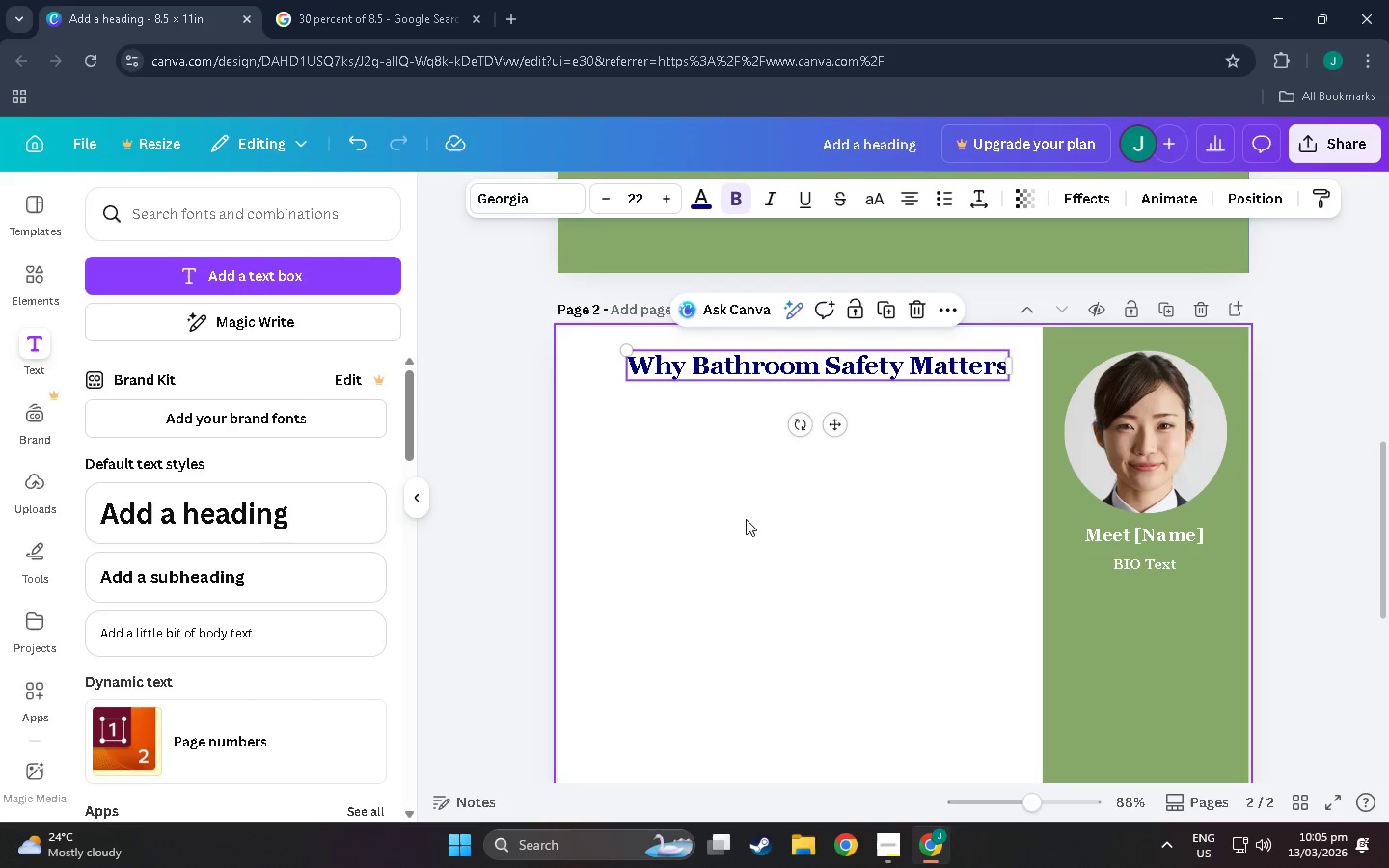 
left_click([746, 520])
 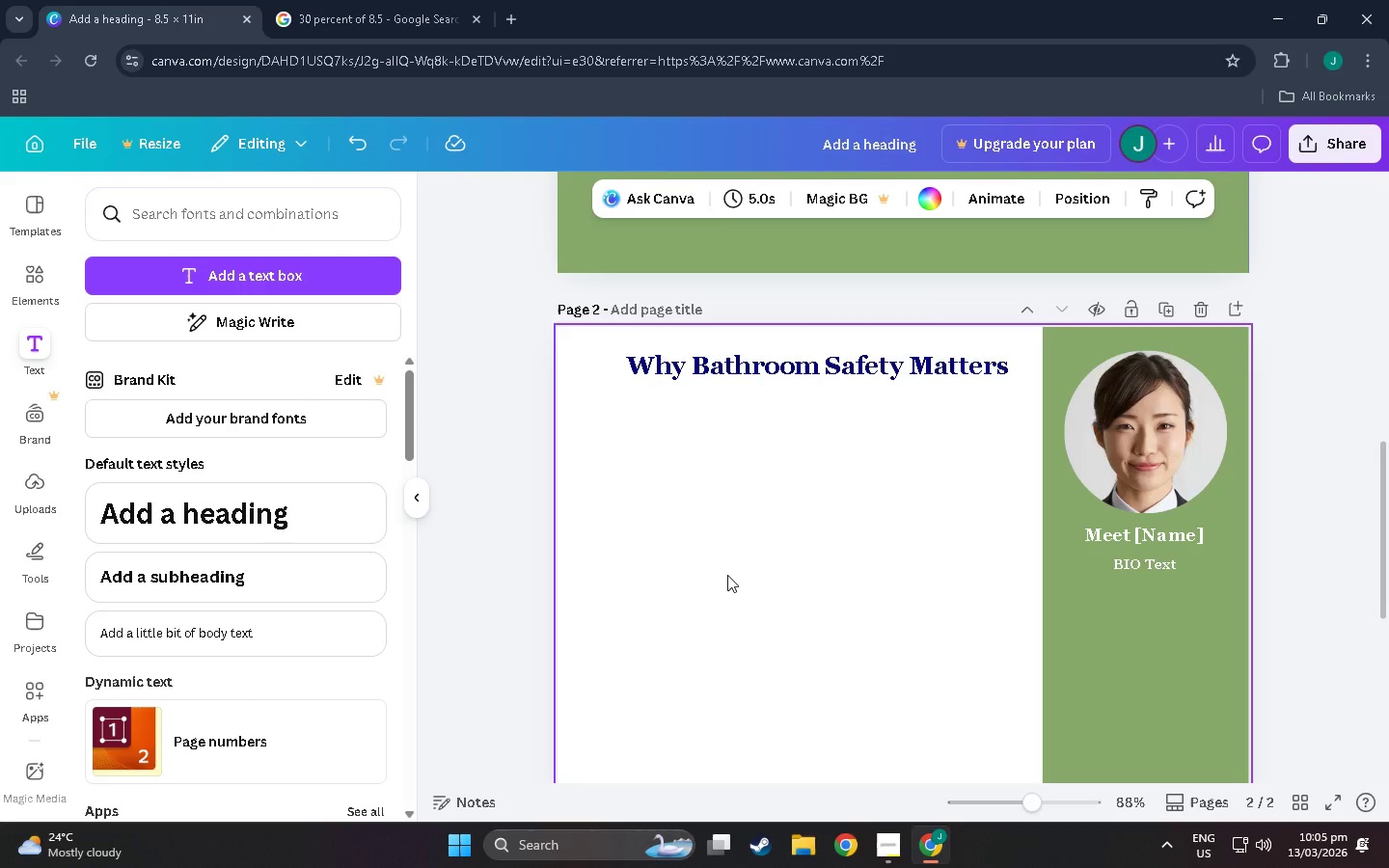 
wait(13.28)
 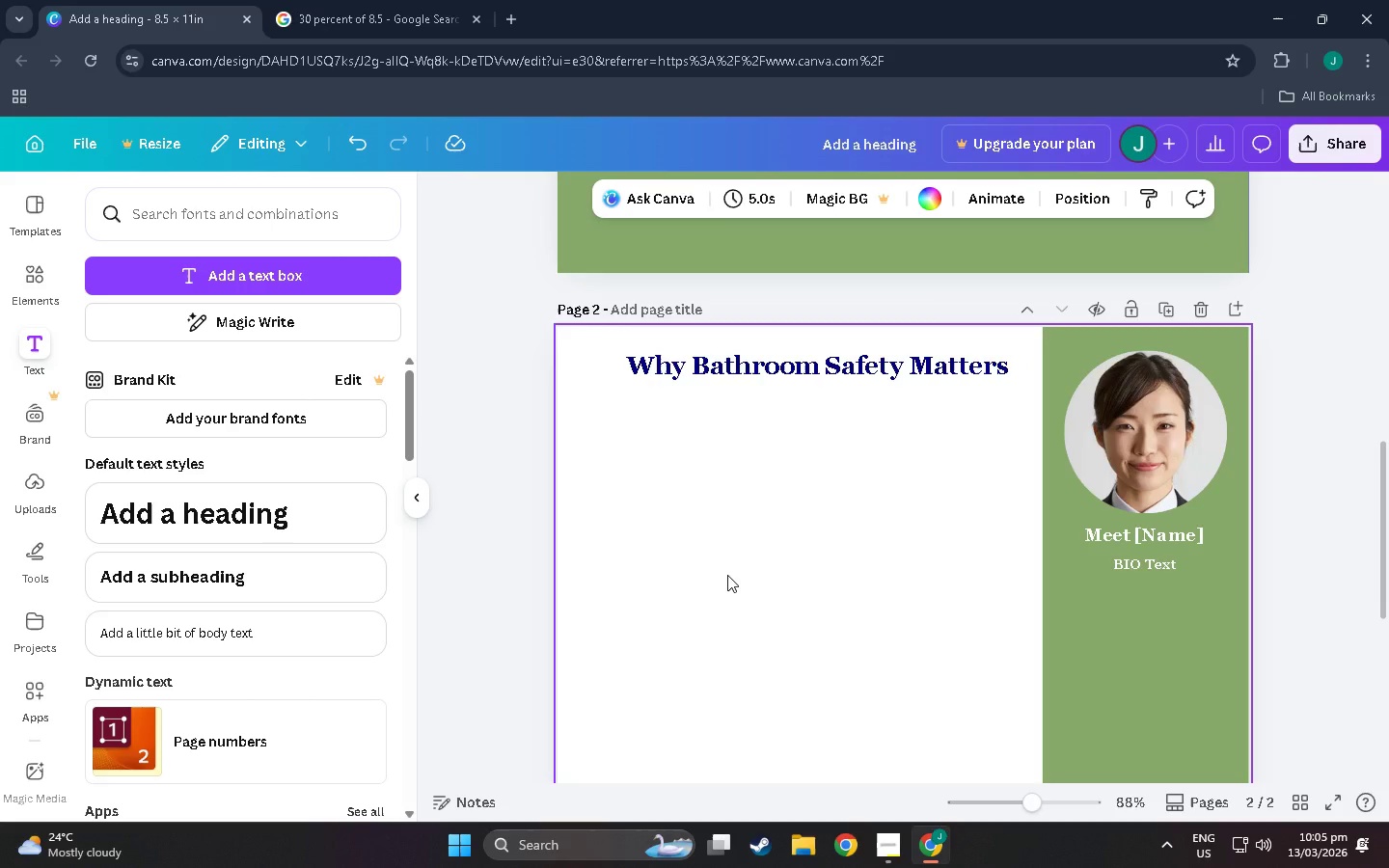 
left_click([257, 285])
 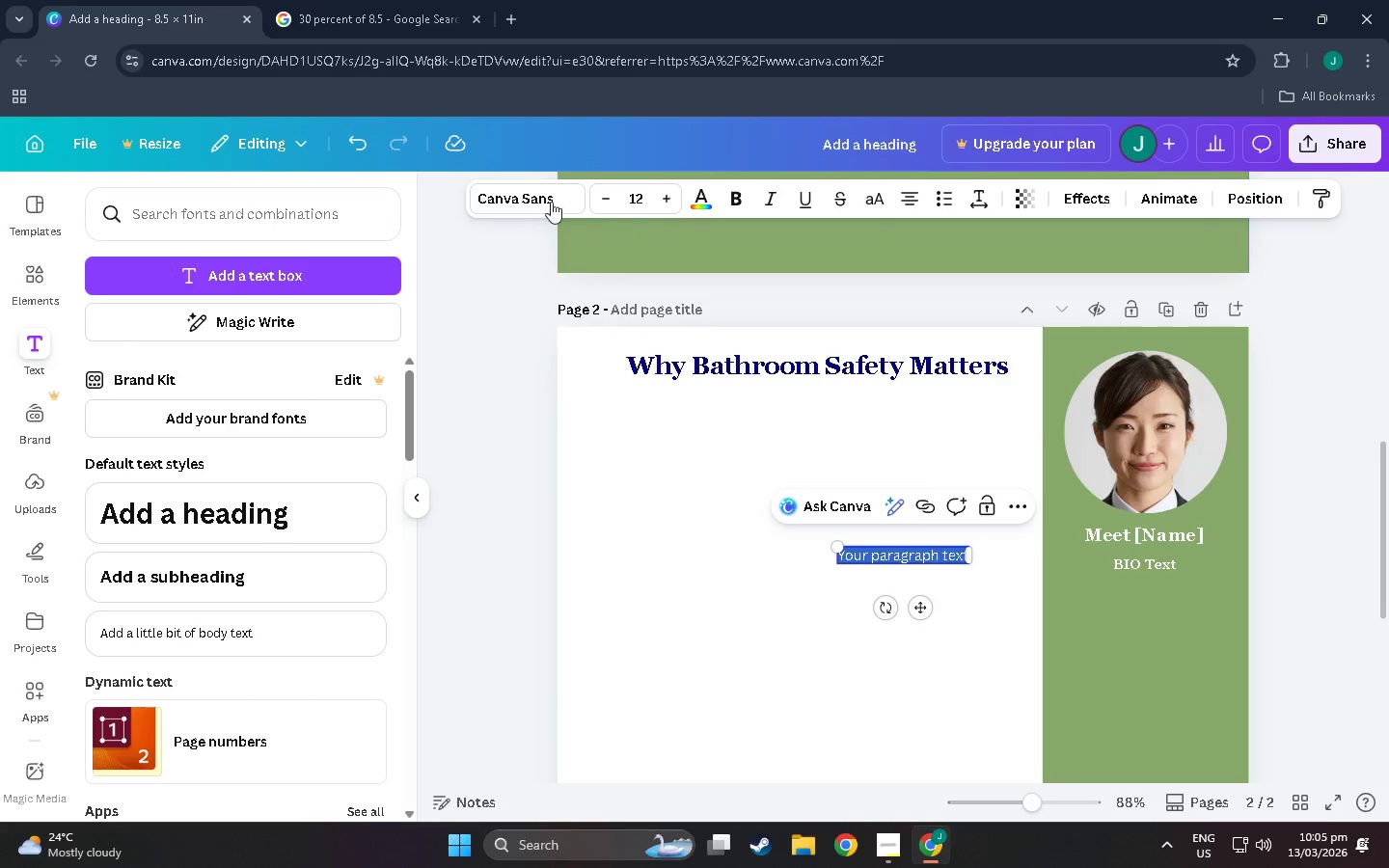 
wait(5.25)
 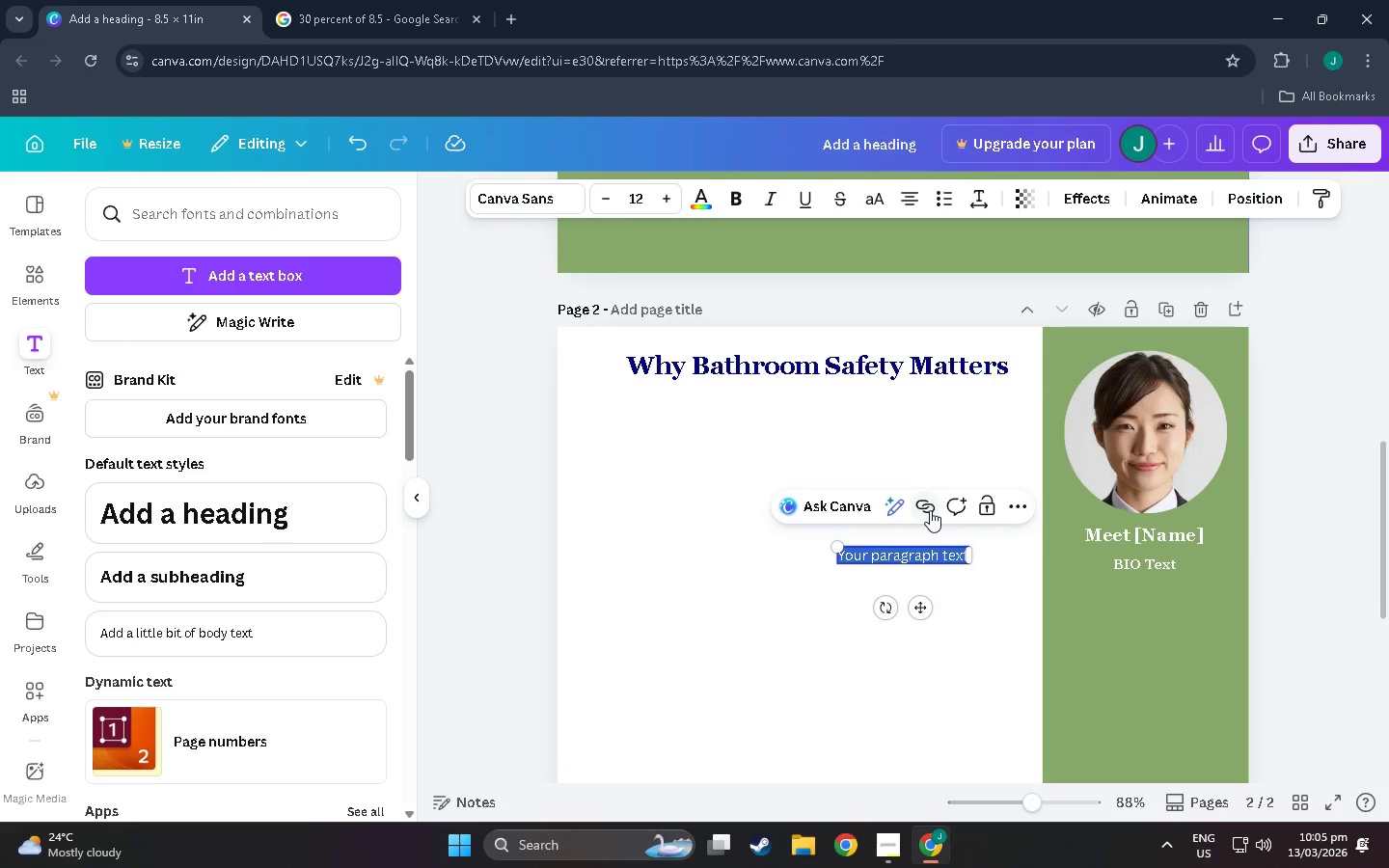 
left_click([698, 190])
 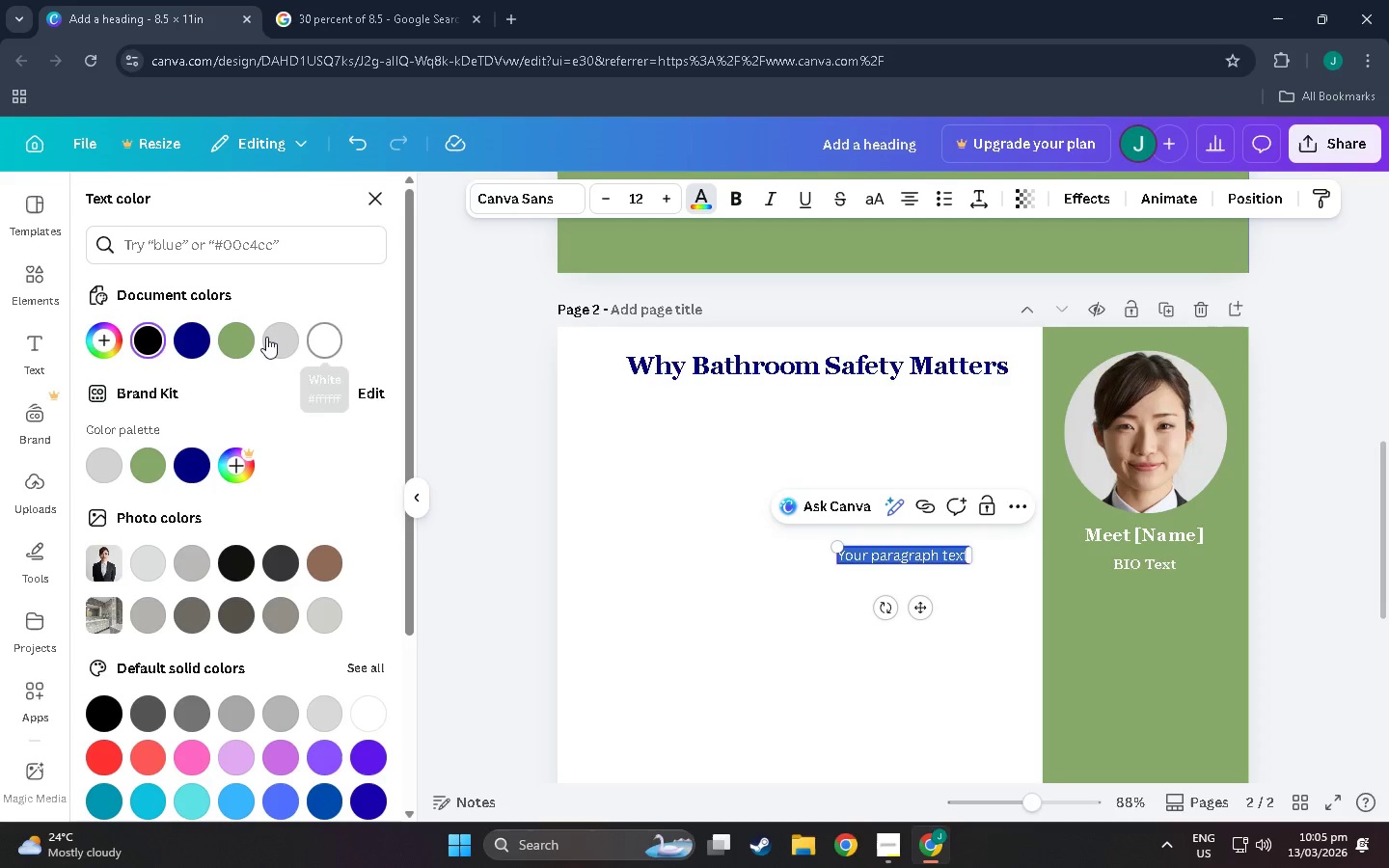 
left_click([99, 339])
 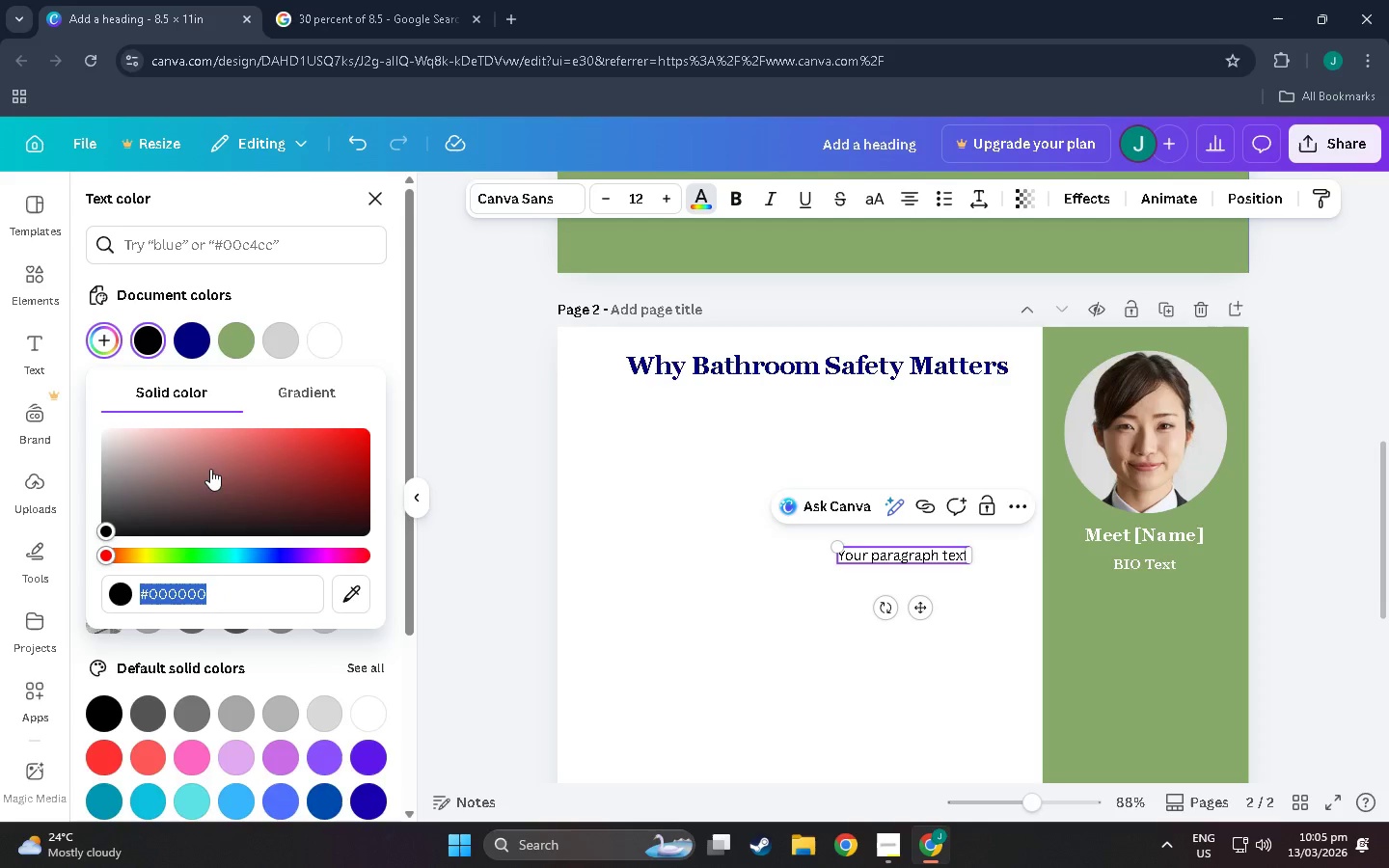 
type(2c2c2c)
 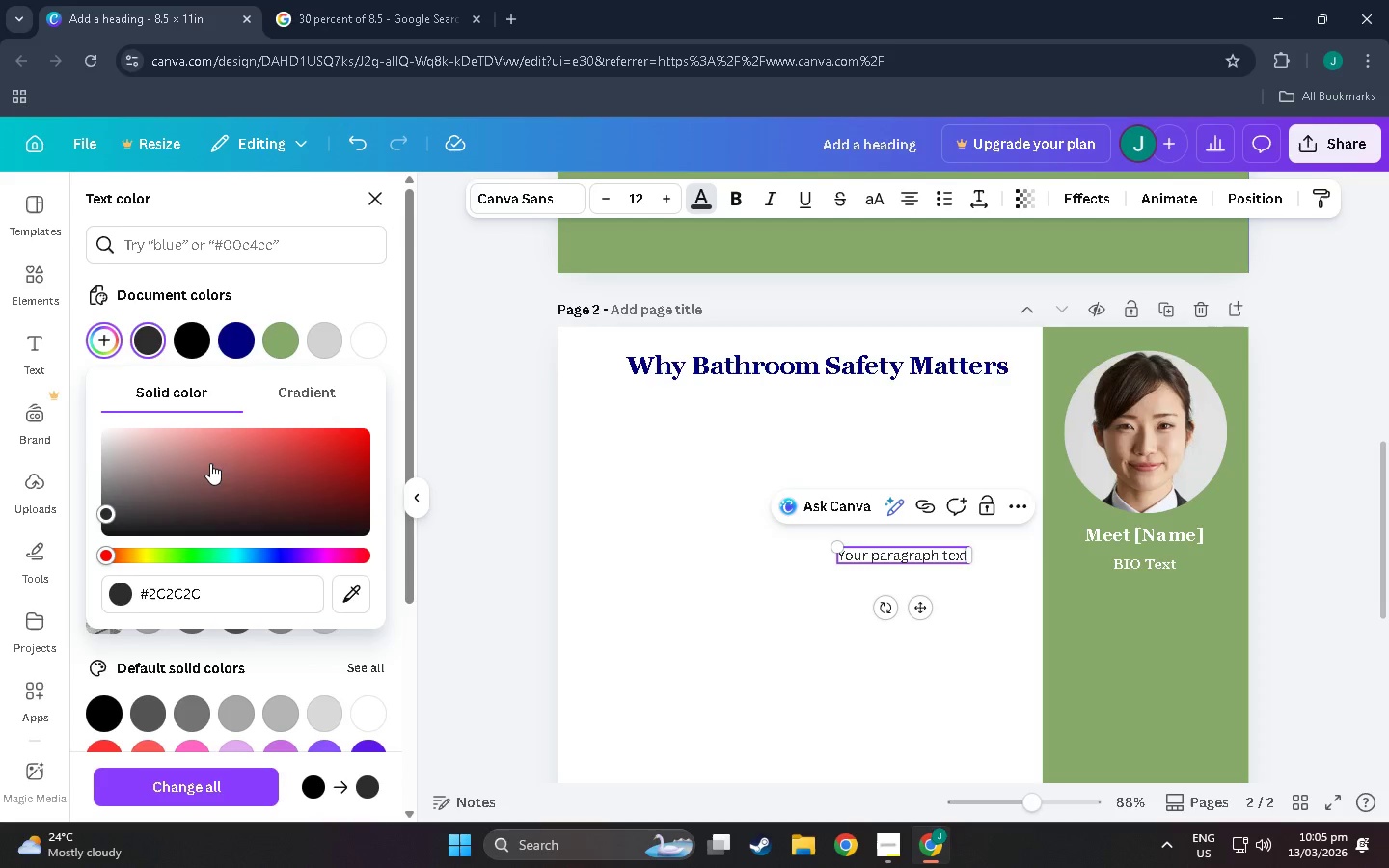 
left_click([732, 565])
 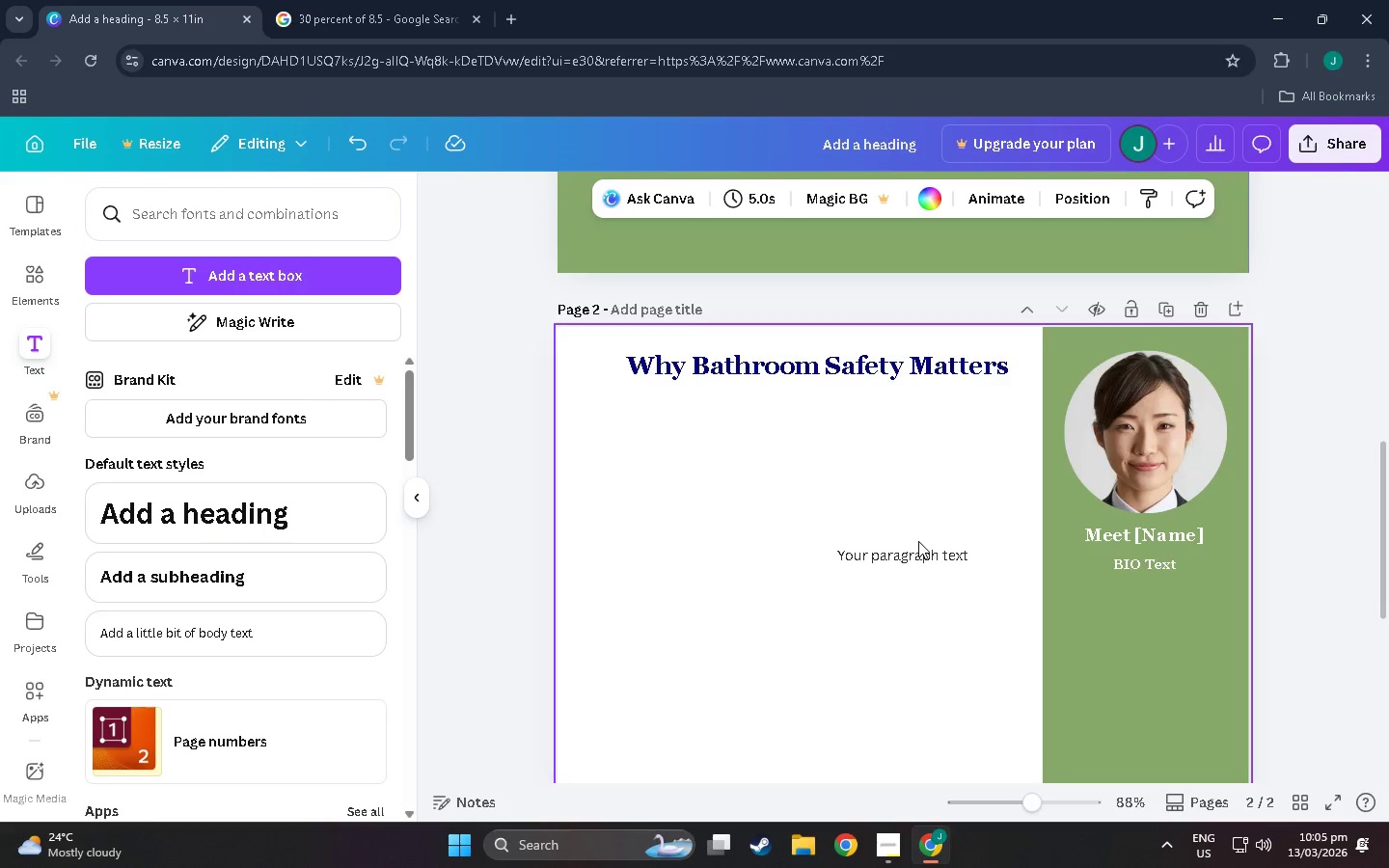 
double_click([918, 557])
 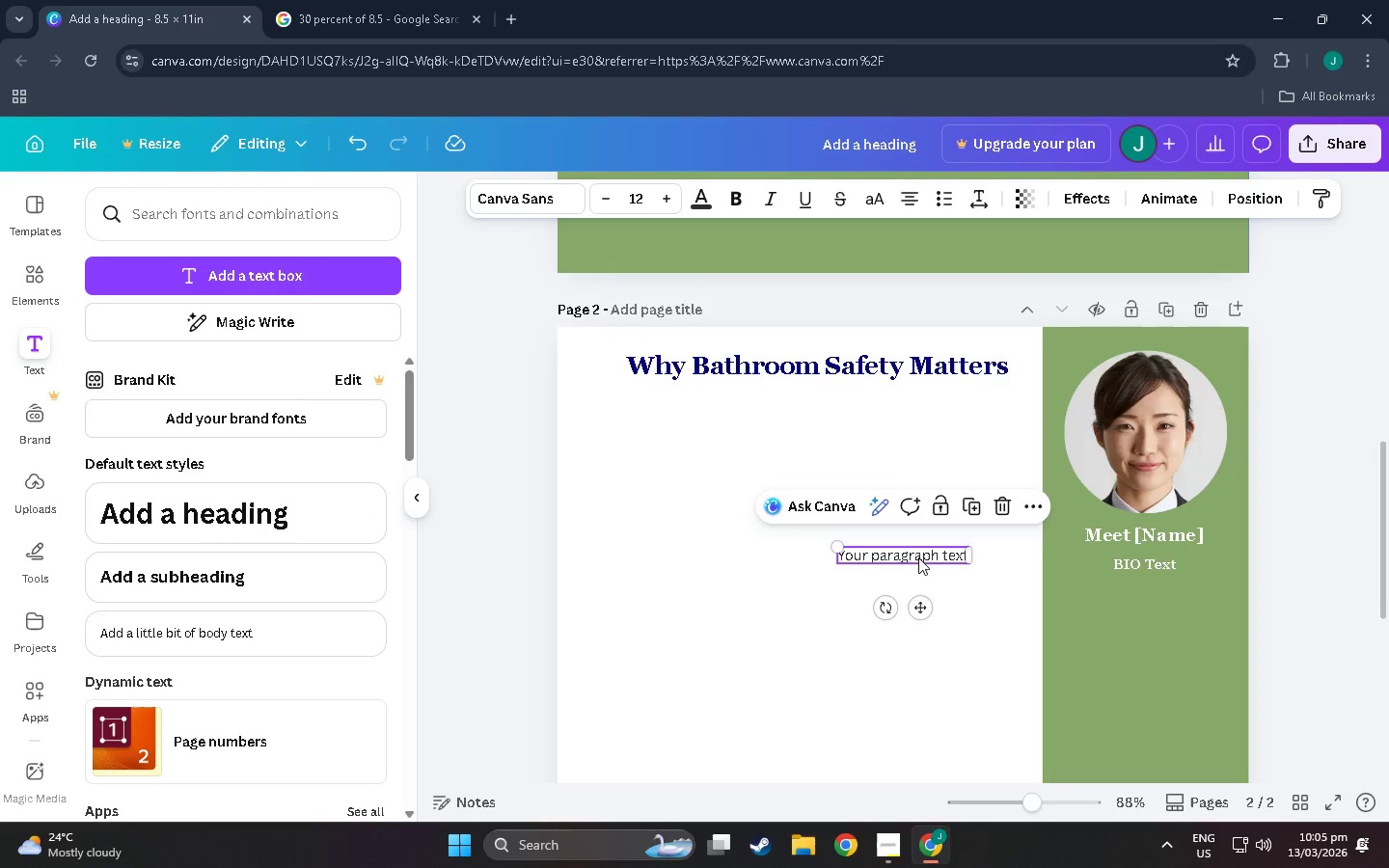 
triple_click([918, 557])
 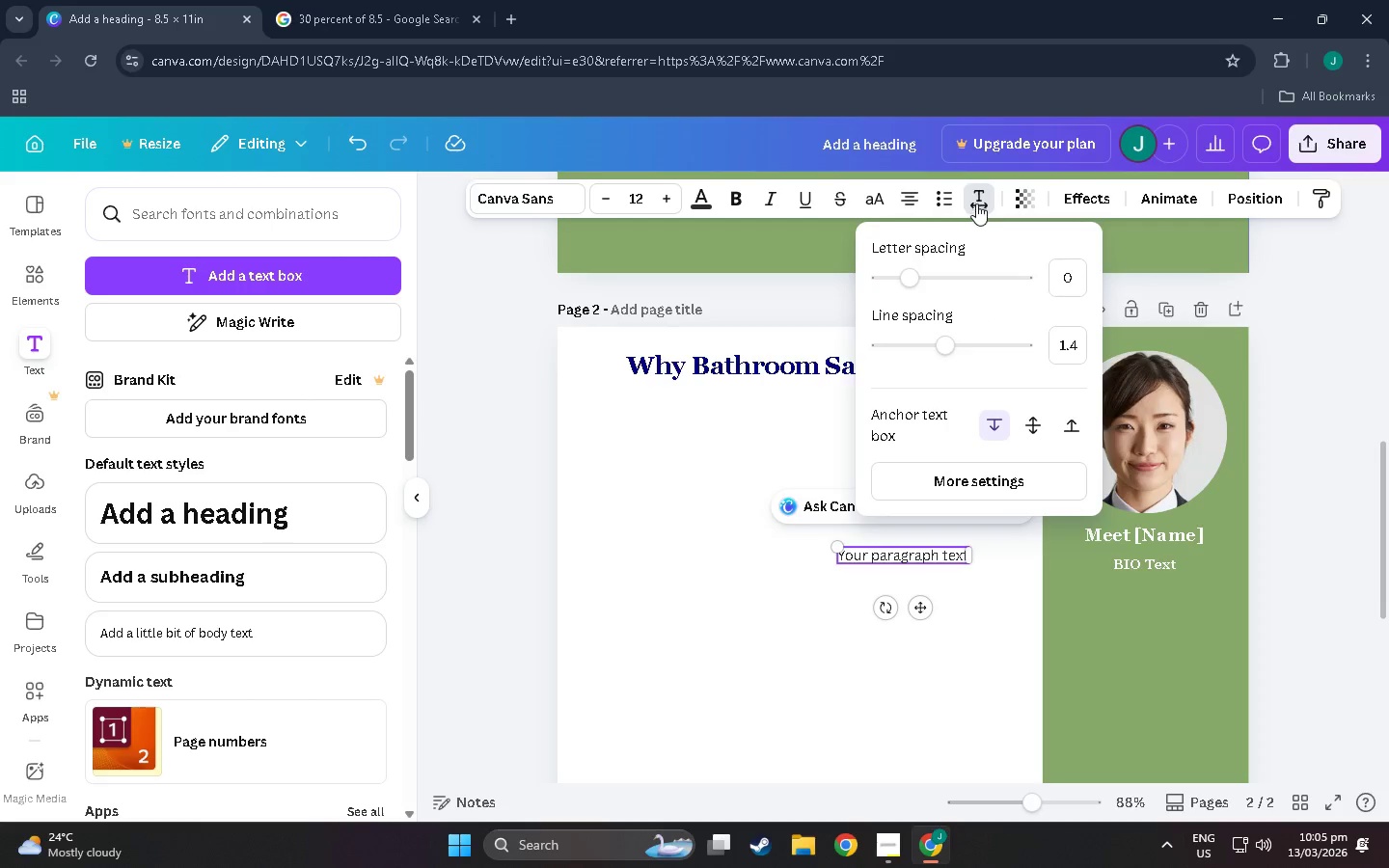 
wait(14.47)
 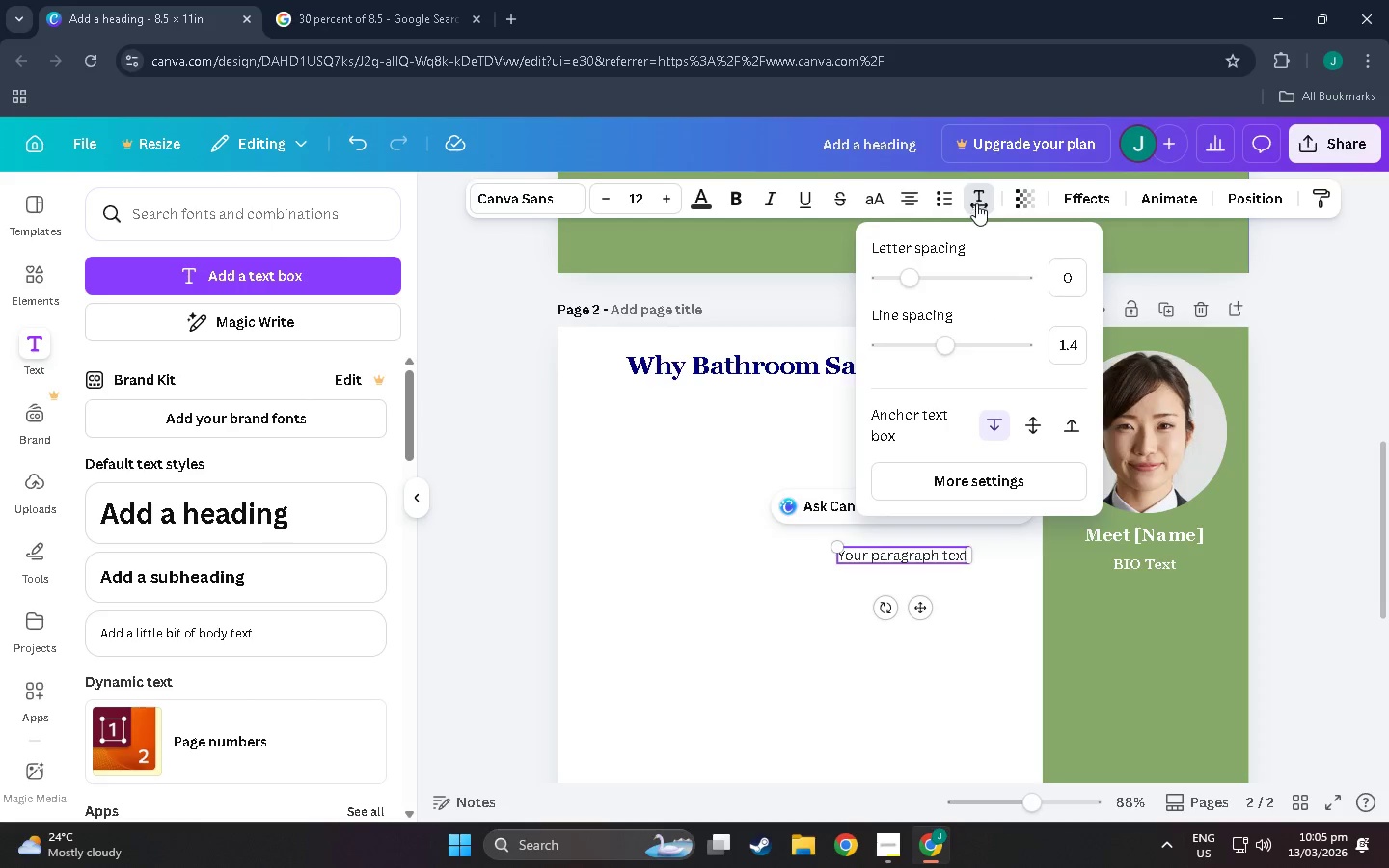 
double_click([900, 556])
 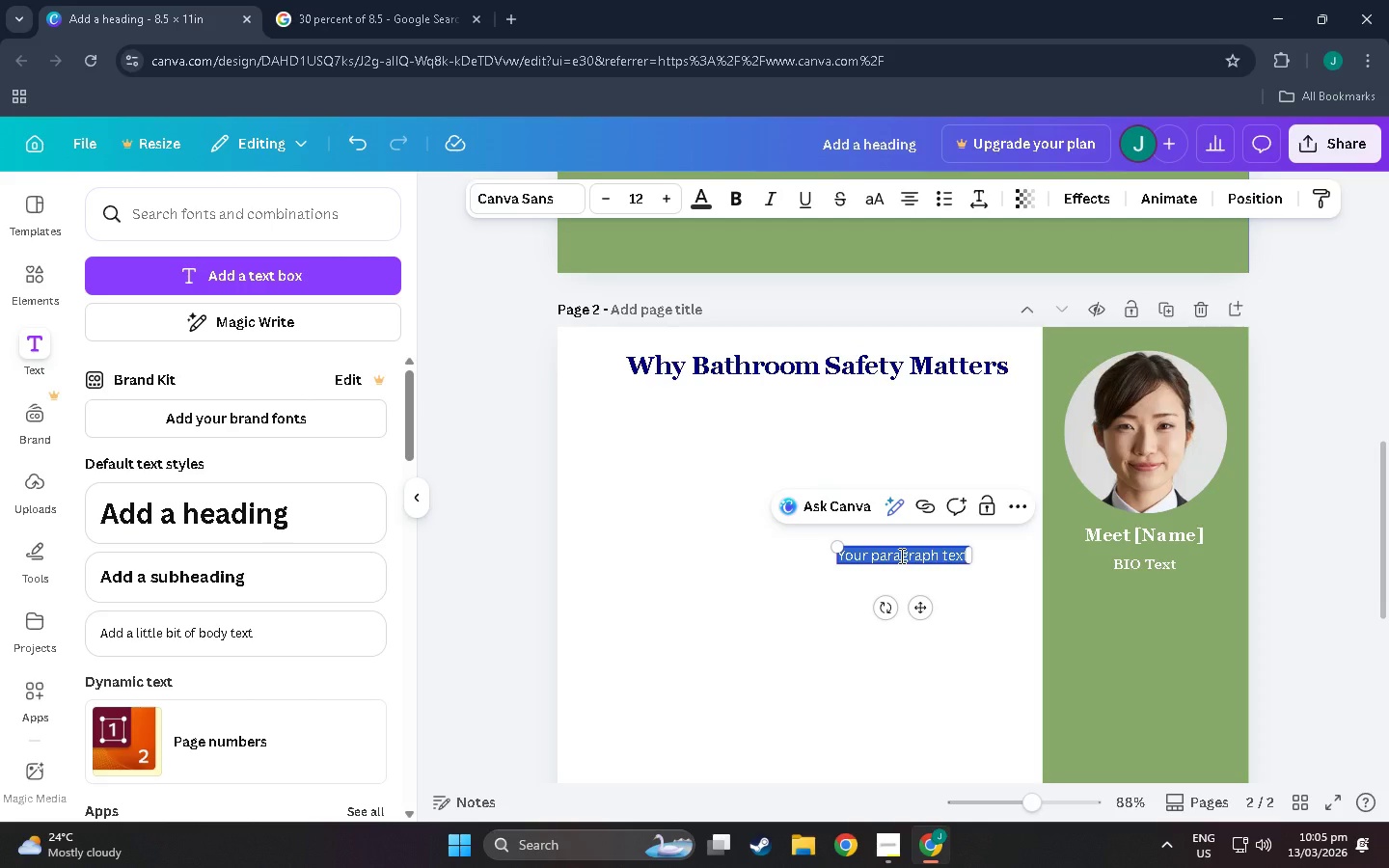 
hold_key(key=ShiftLeft, duration=1.52)
 